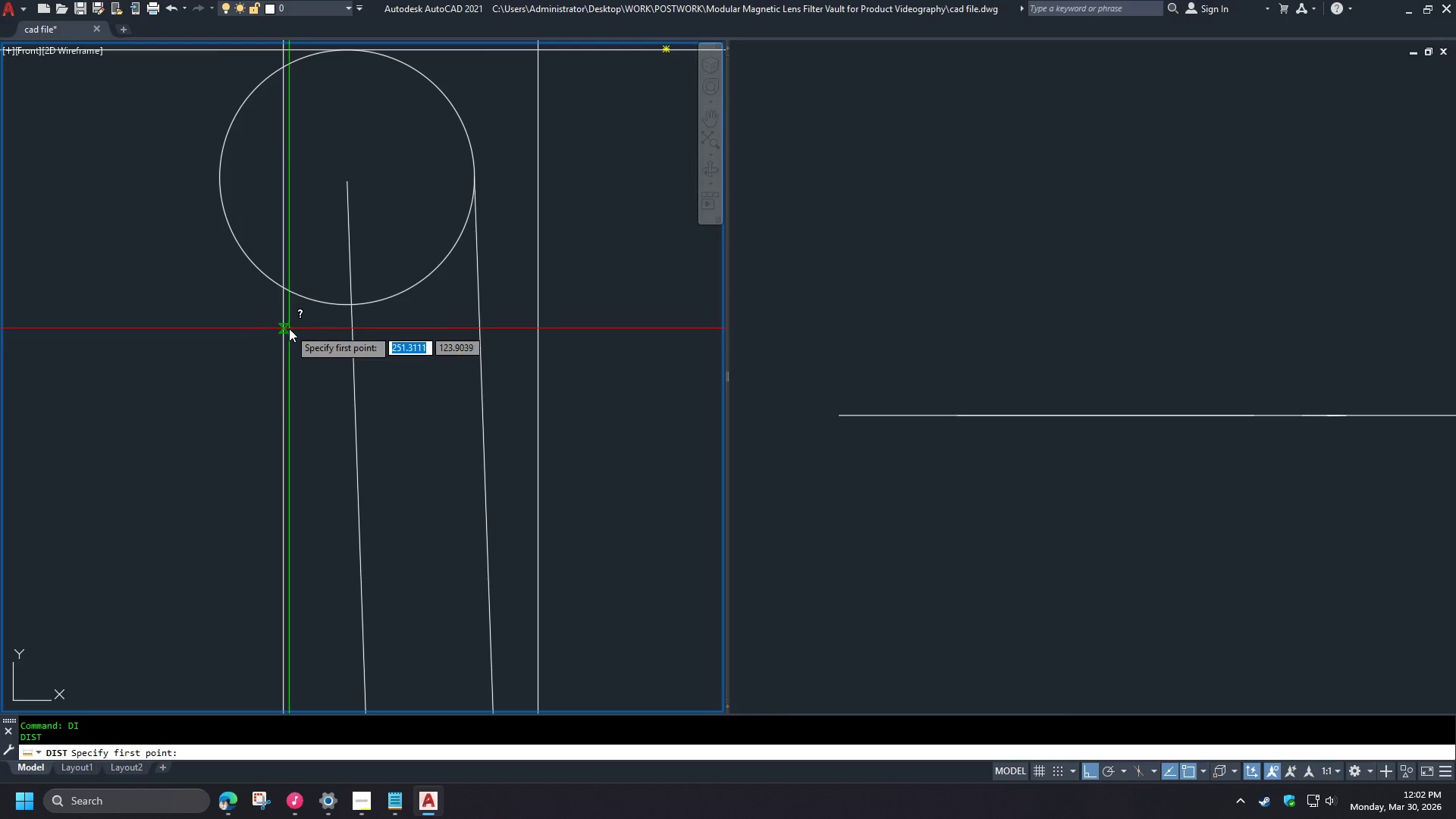 
left_click_drag(start_coordinate=[289, 328], to_coordinate=[306, 330])
 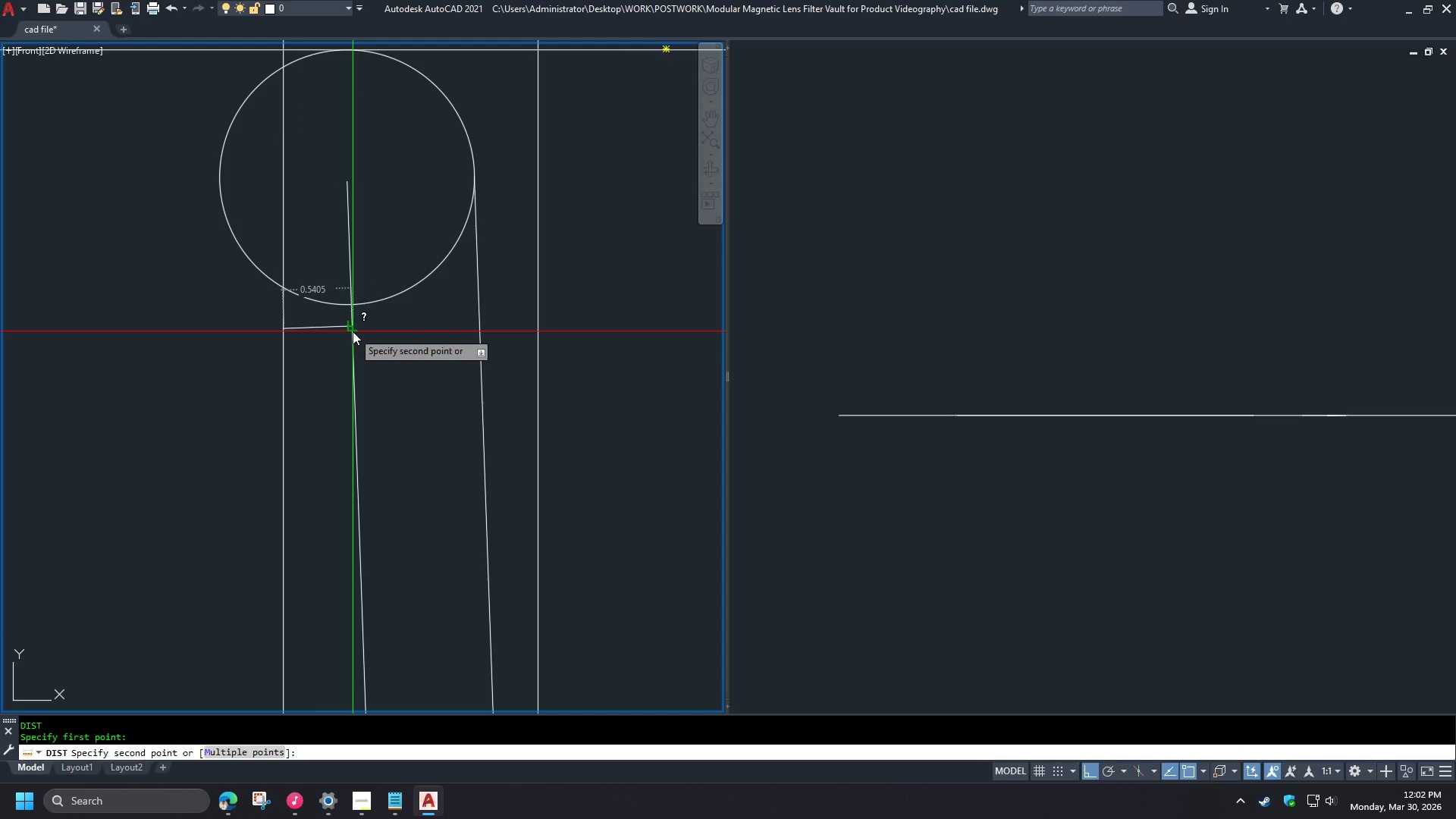 
key(Escape)
 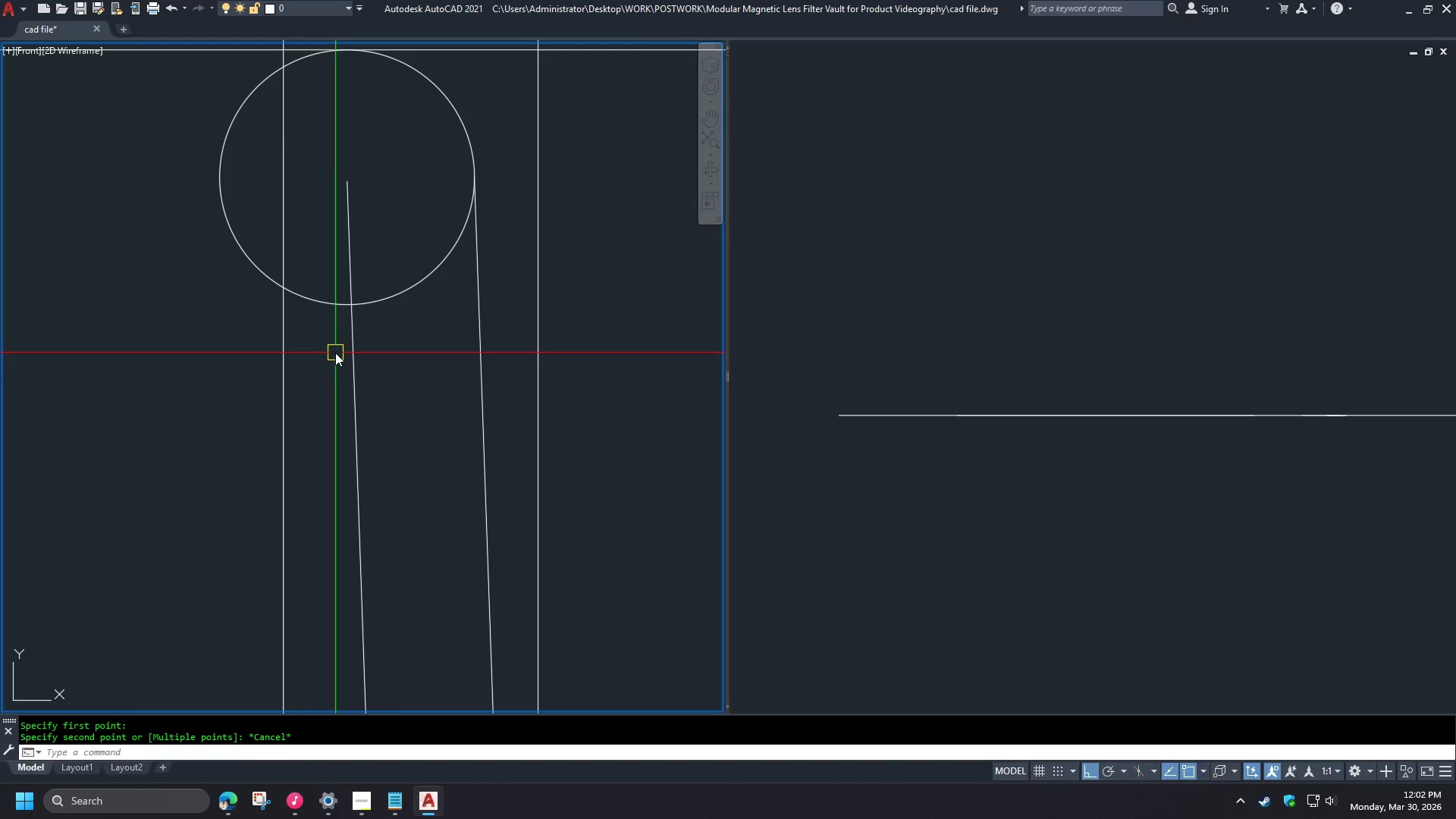 
key(C)
 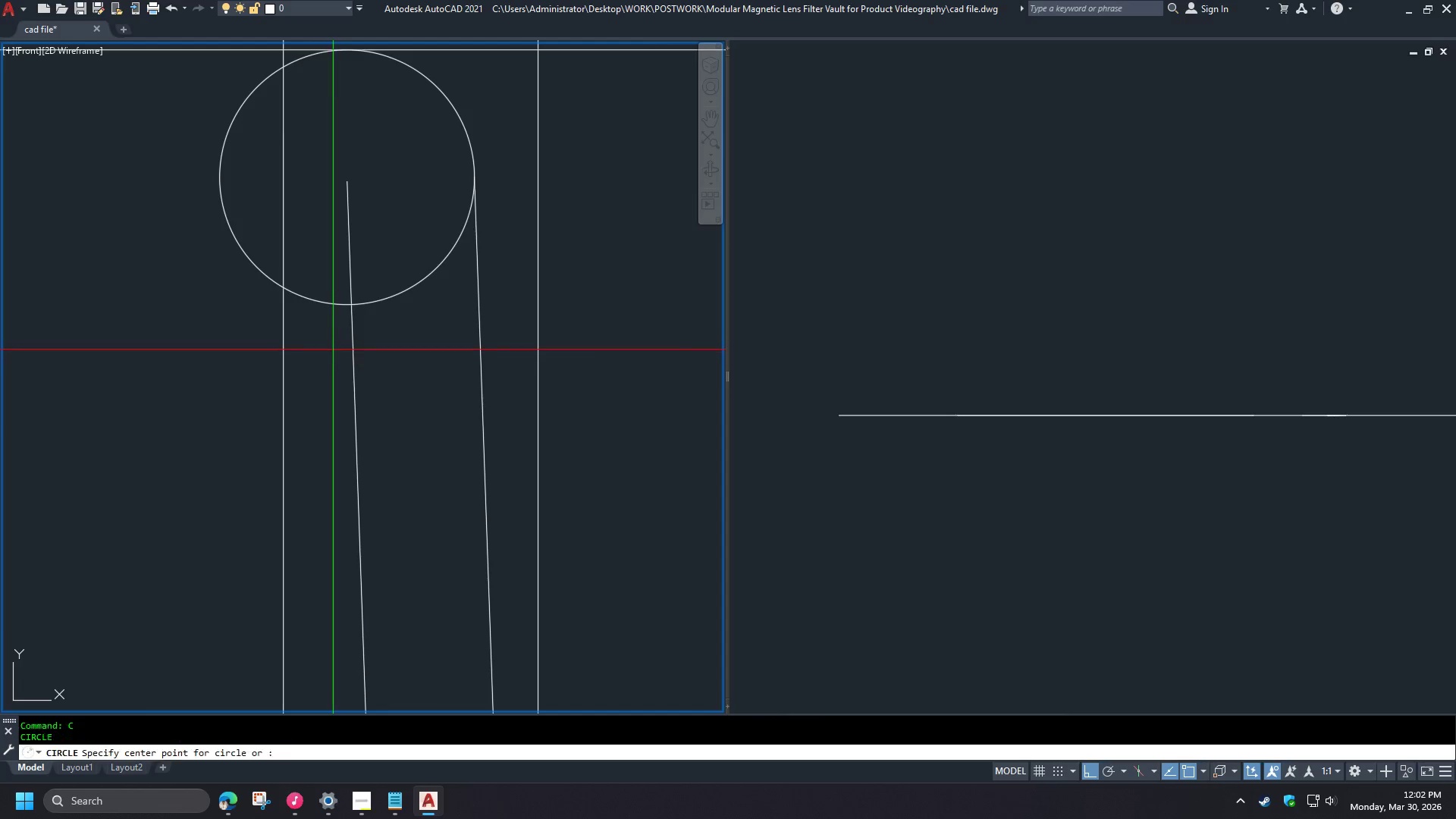 
key(Space)
 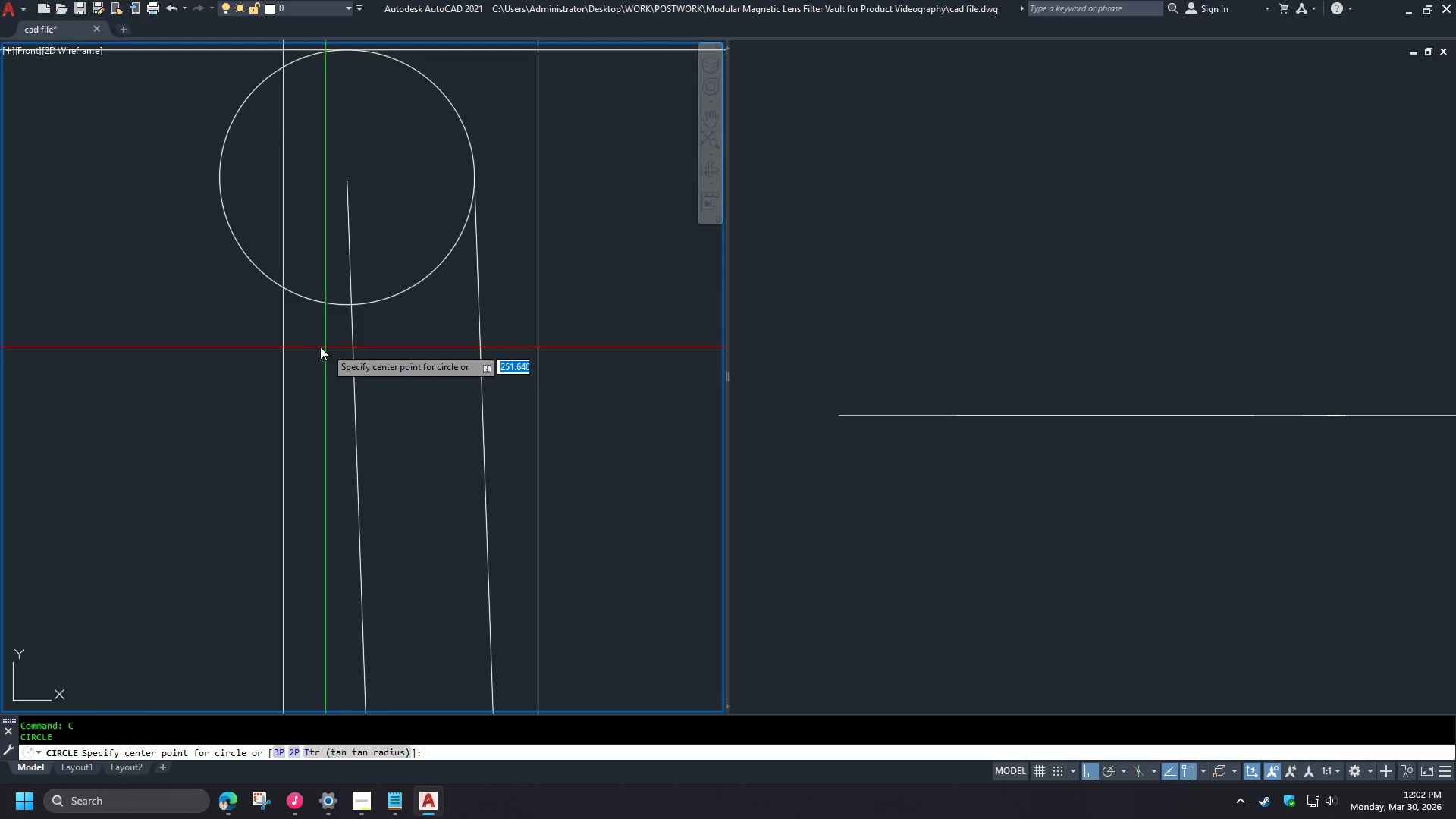 
key(T)
 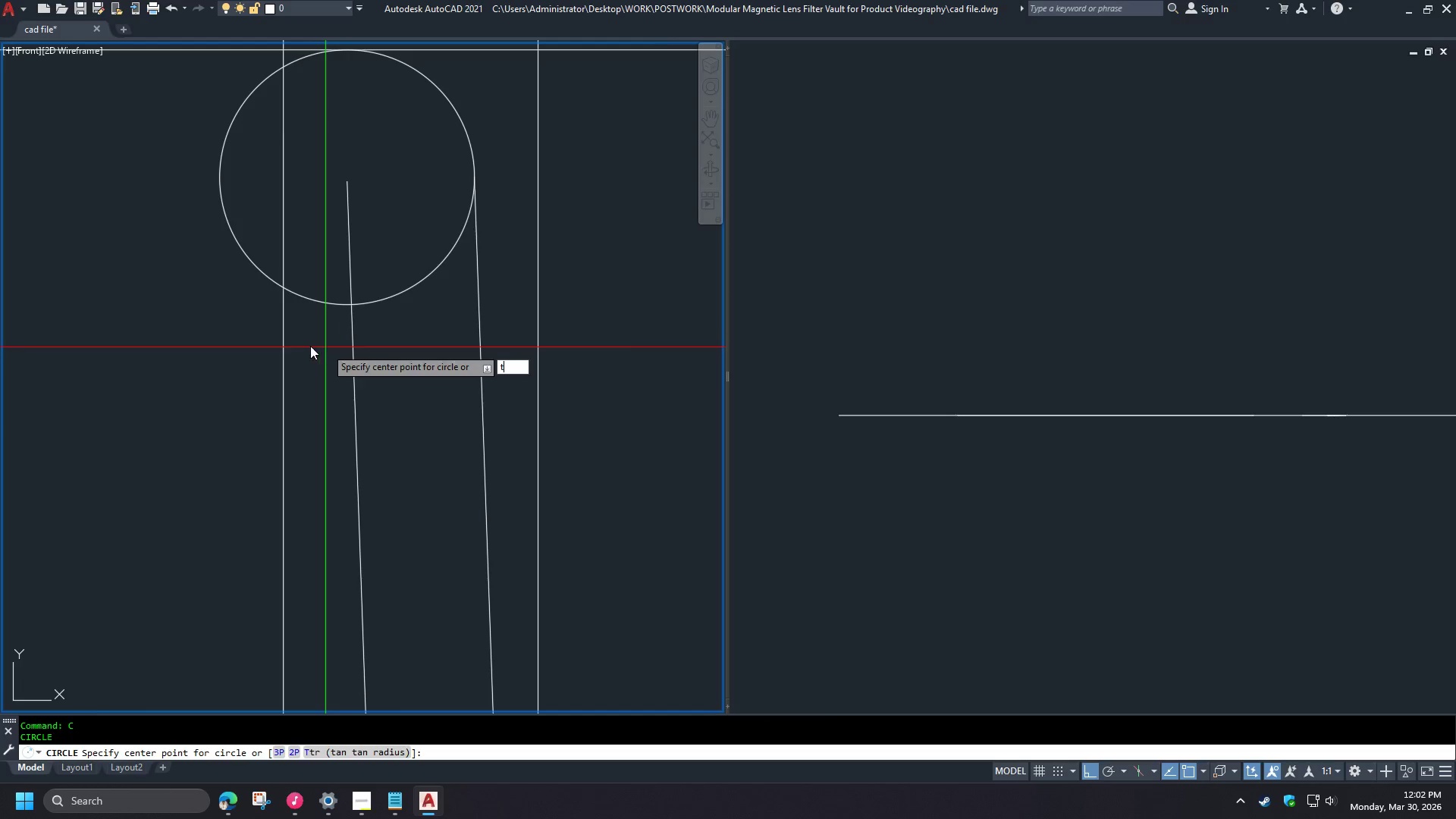 
key(Space)
 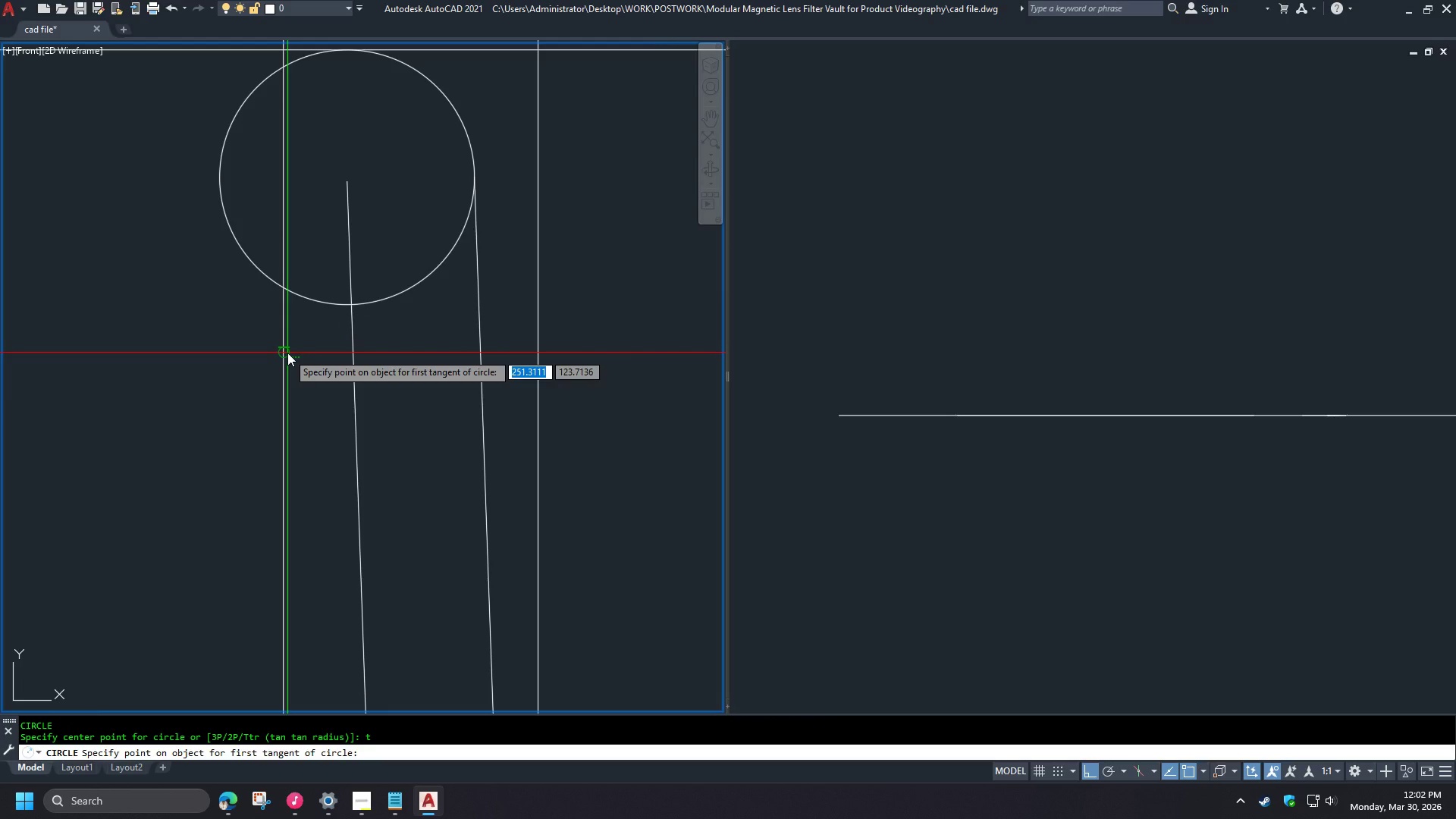 
left_click([287, 353])
 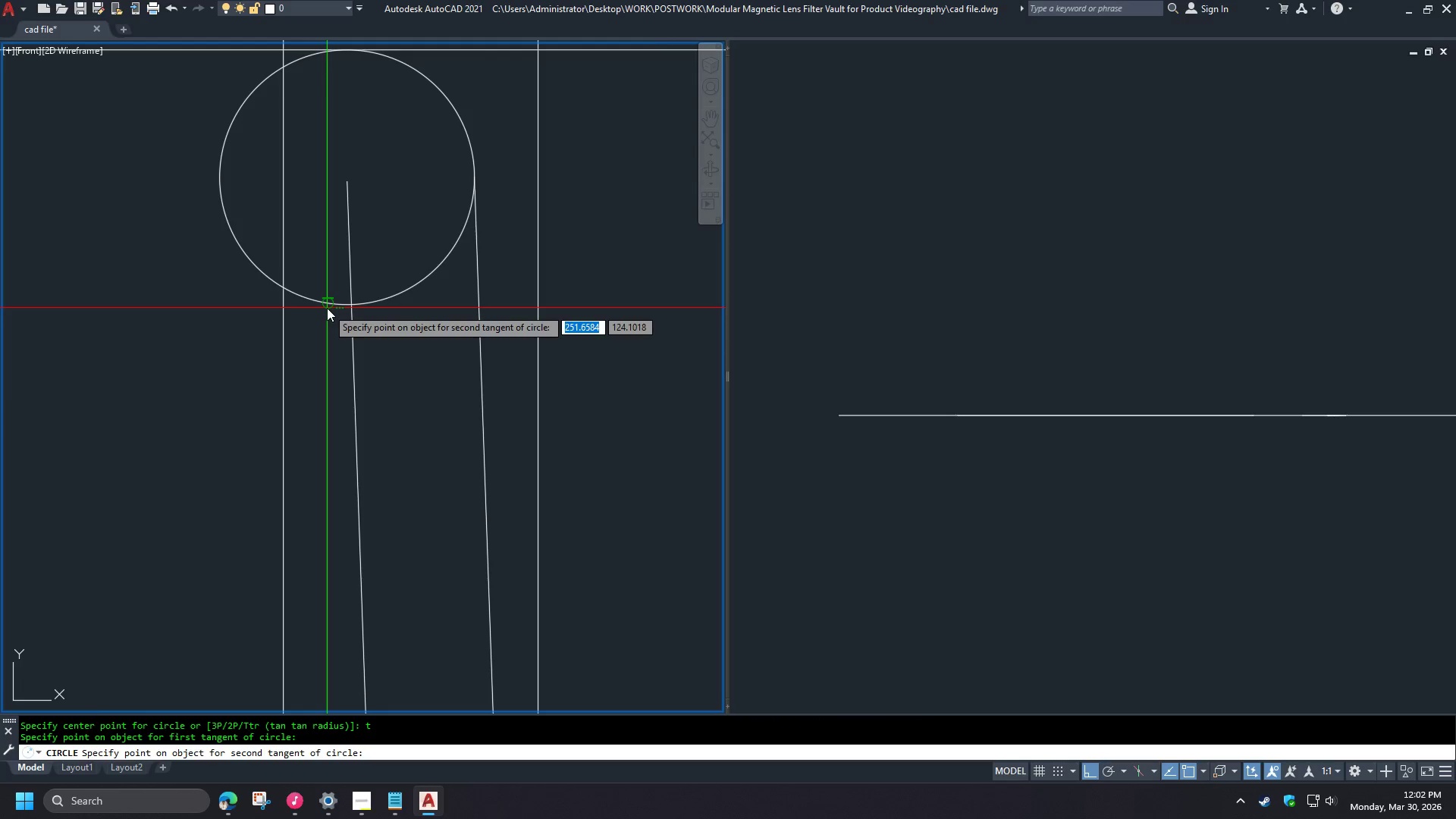 
key(Escape)
type(ai)
 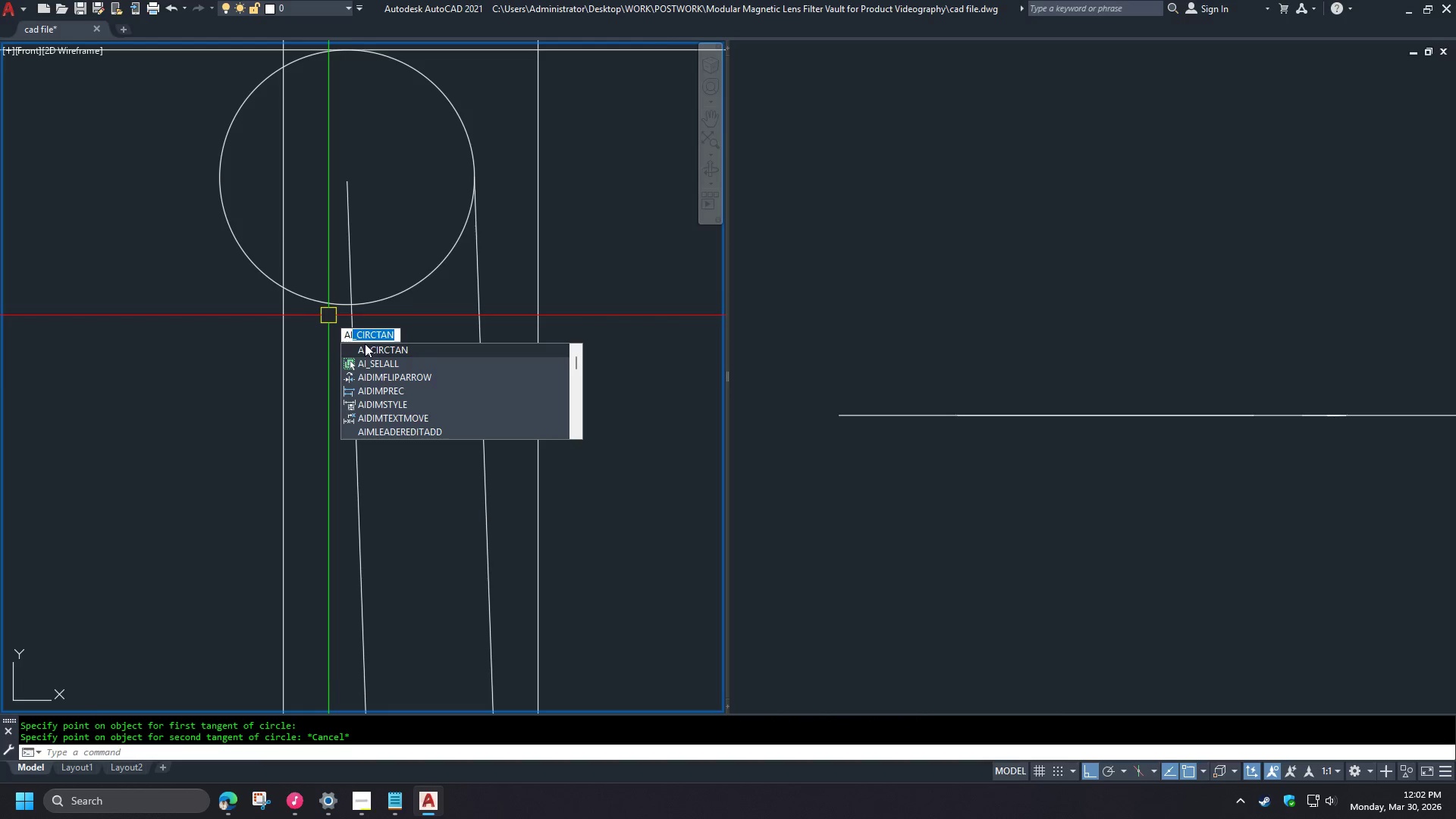 
left_click([370, 350])
 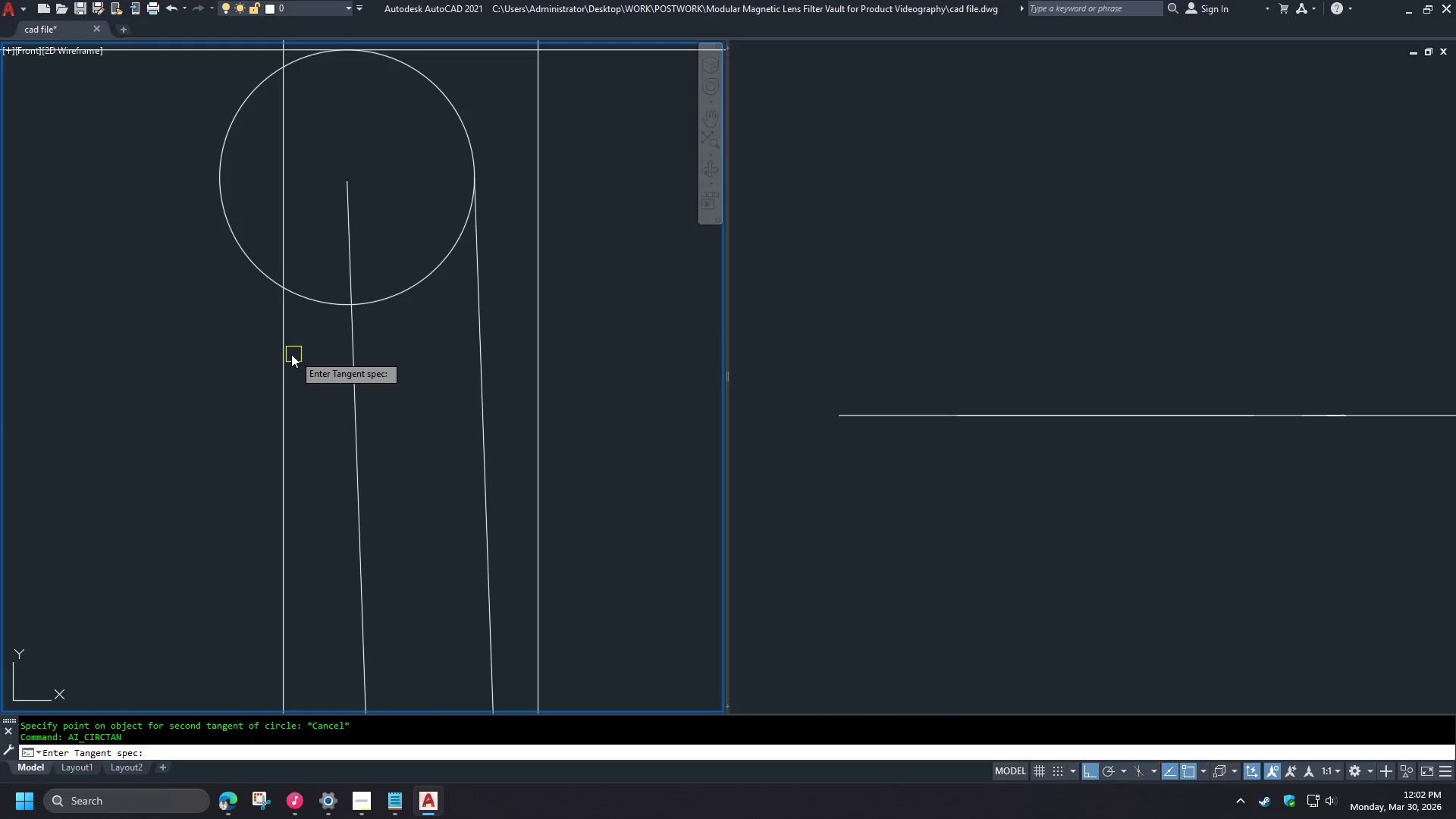 
left_click([287, 353])
 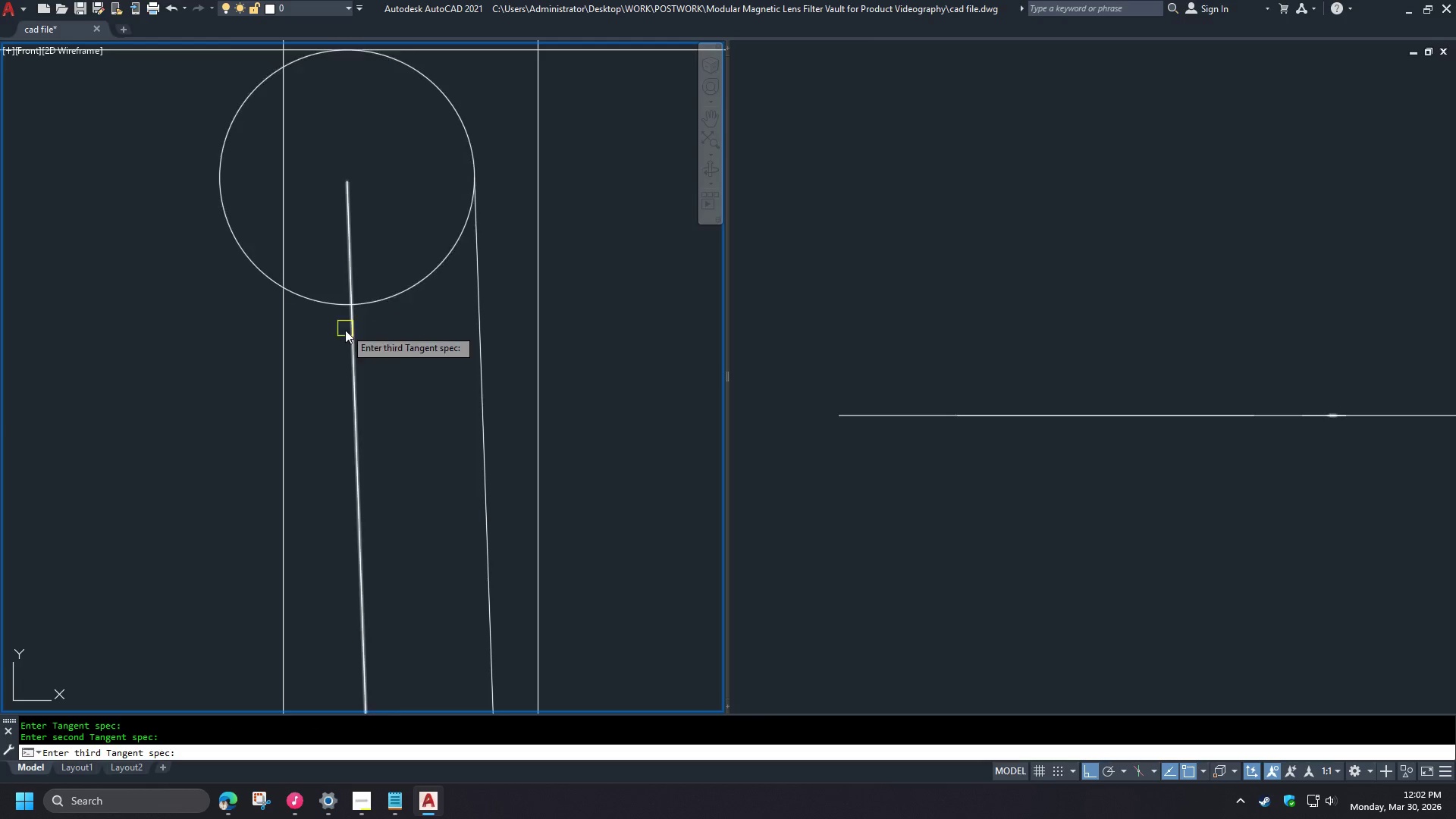 
double_click([348, 336])
 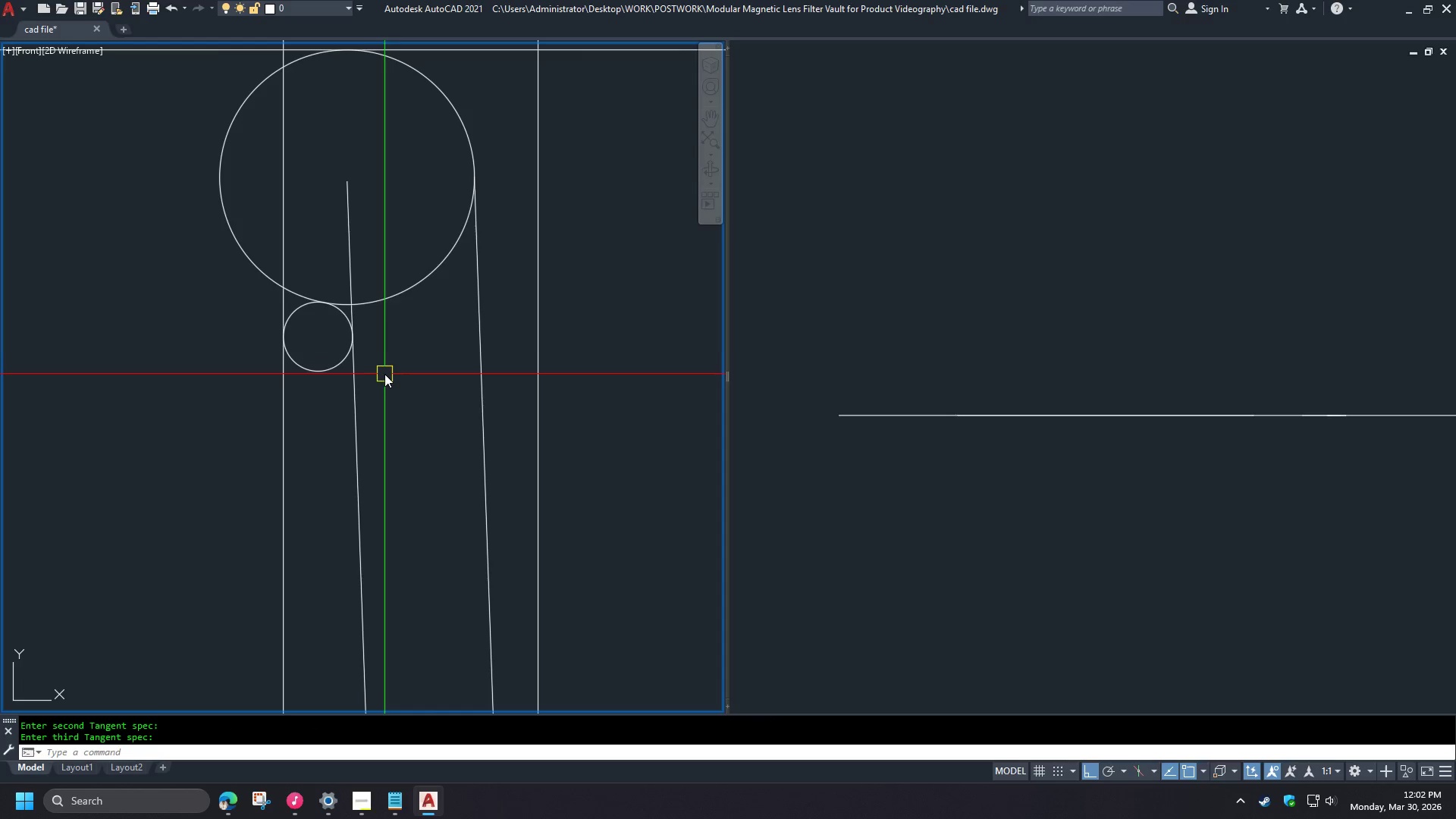 
type(tr )
key(Escape)
 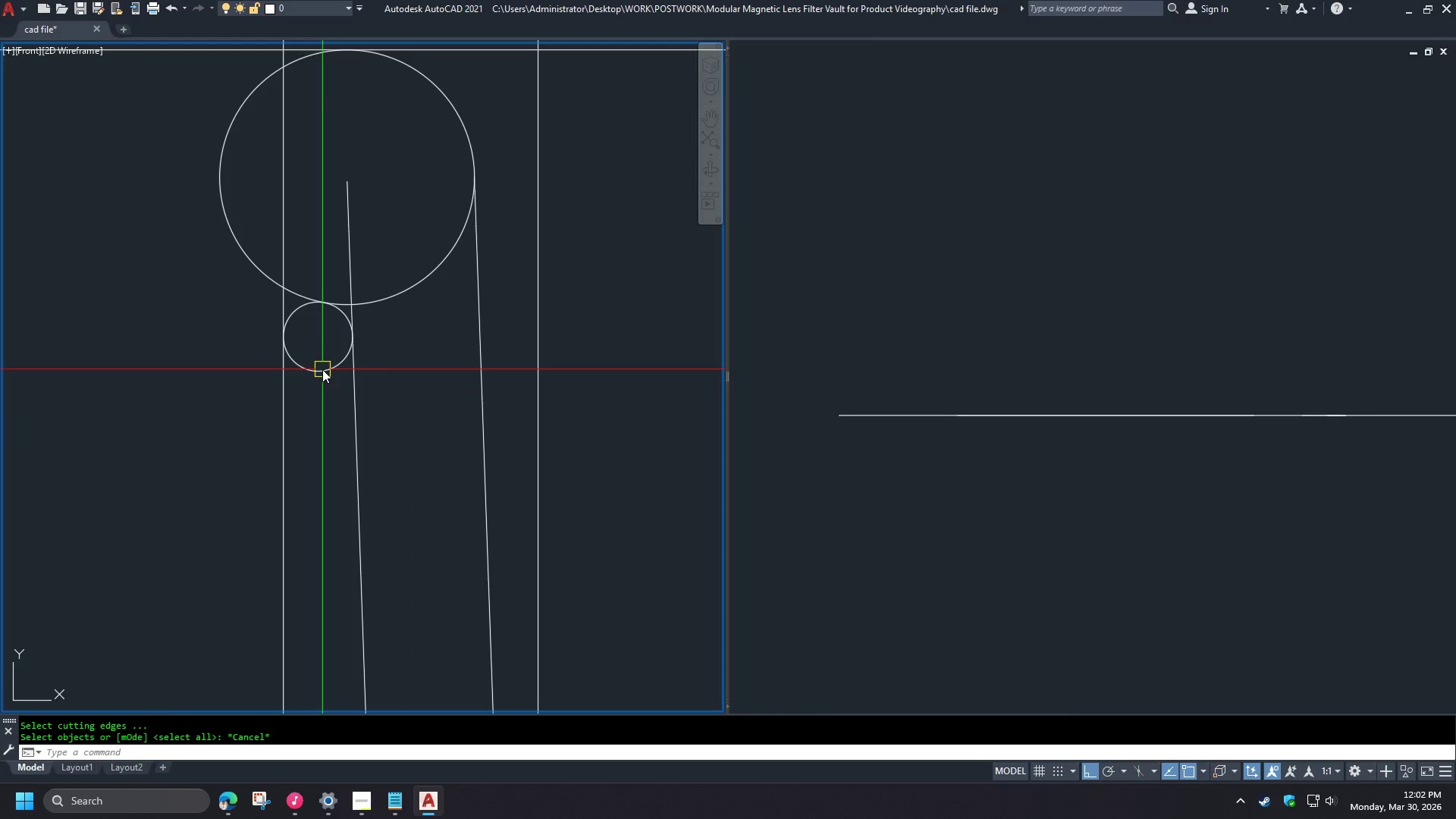 
left_click([322, 369])
 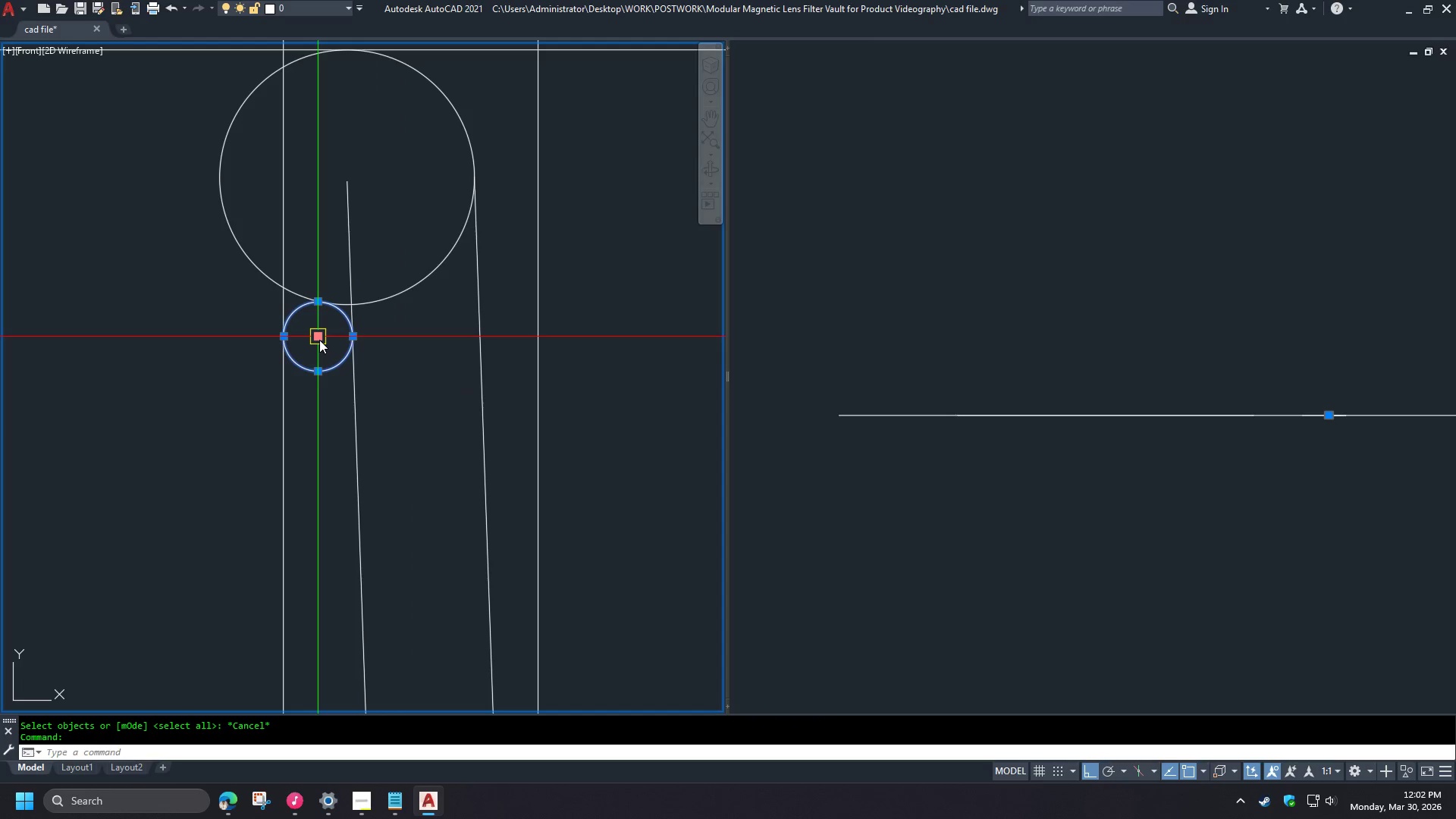 
left_click([319, 340])
 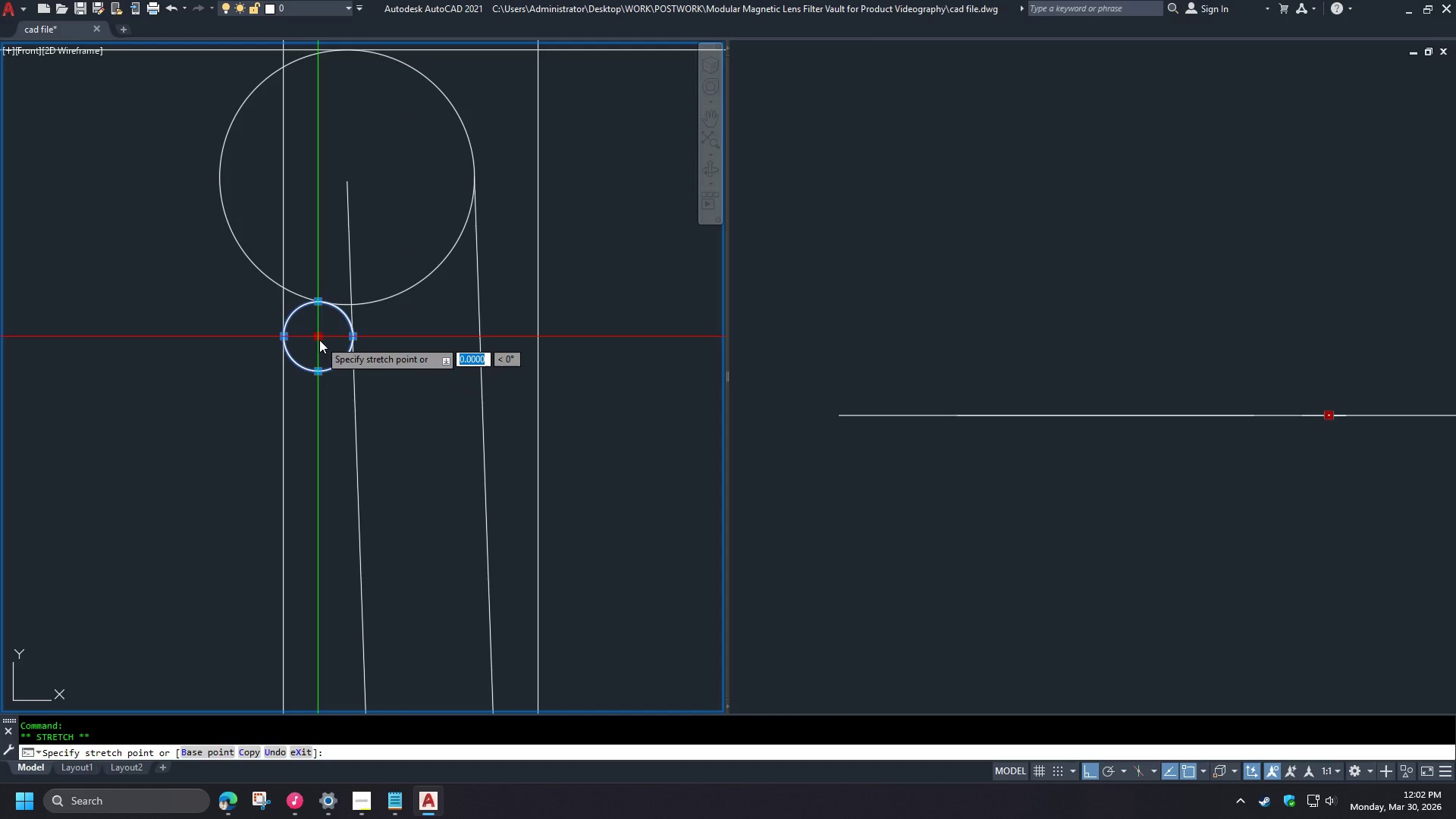 
key(Escape)
 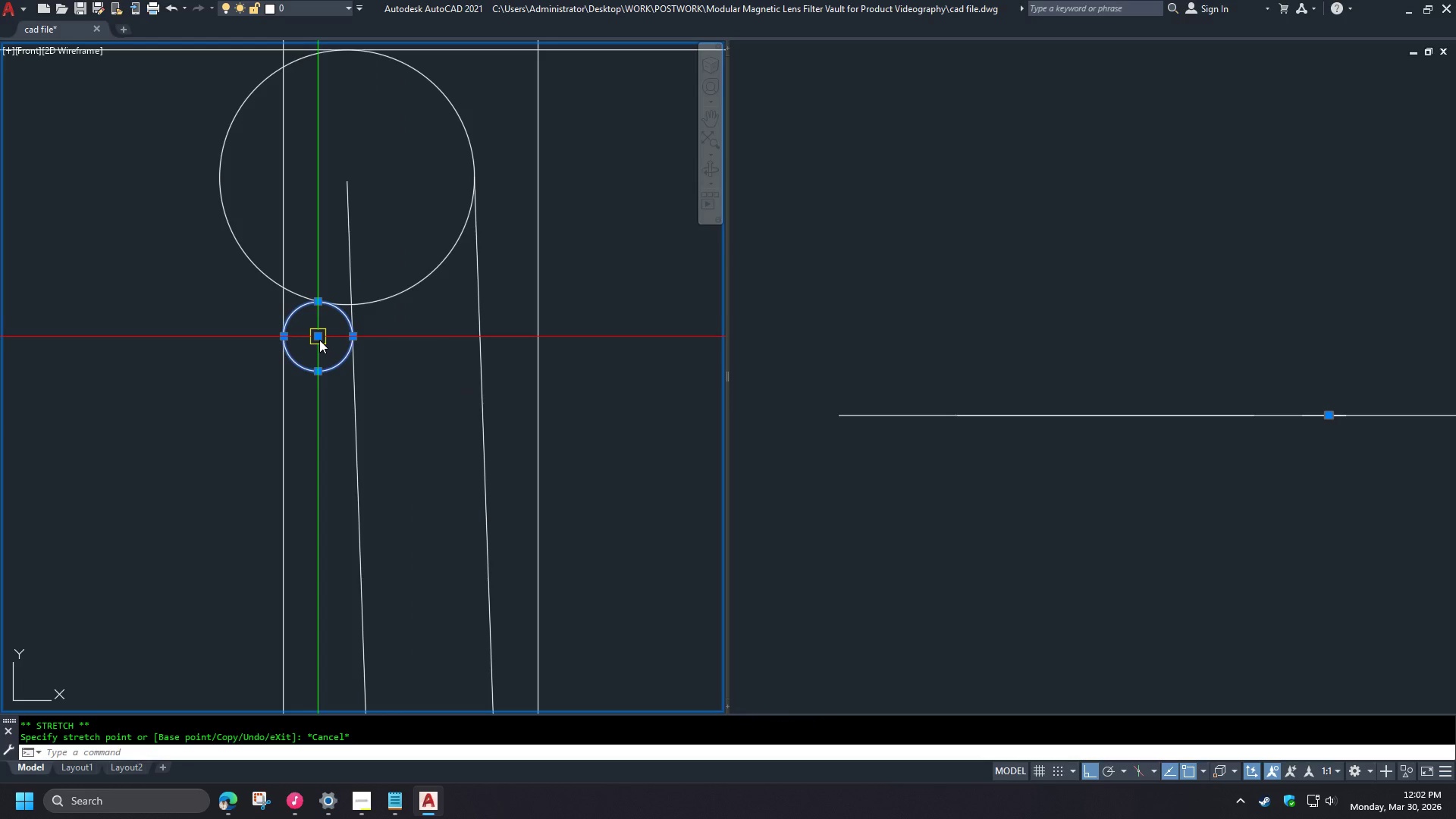 
key(Escape)
 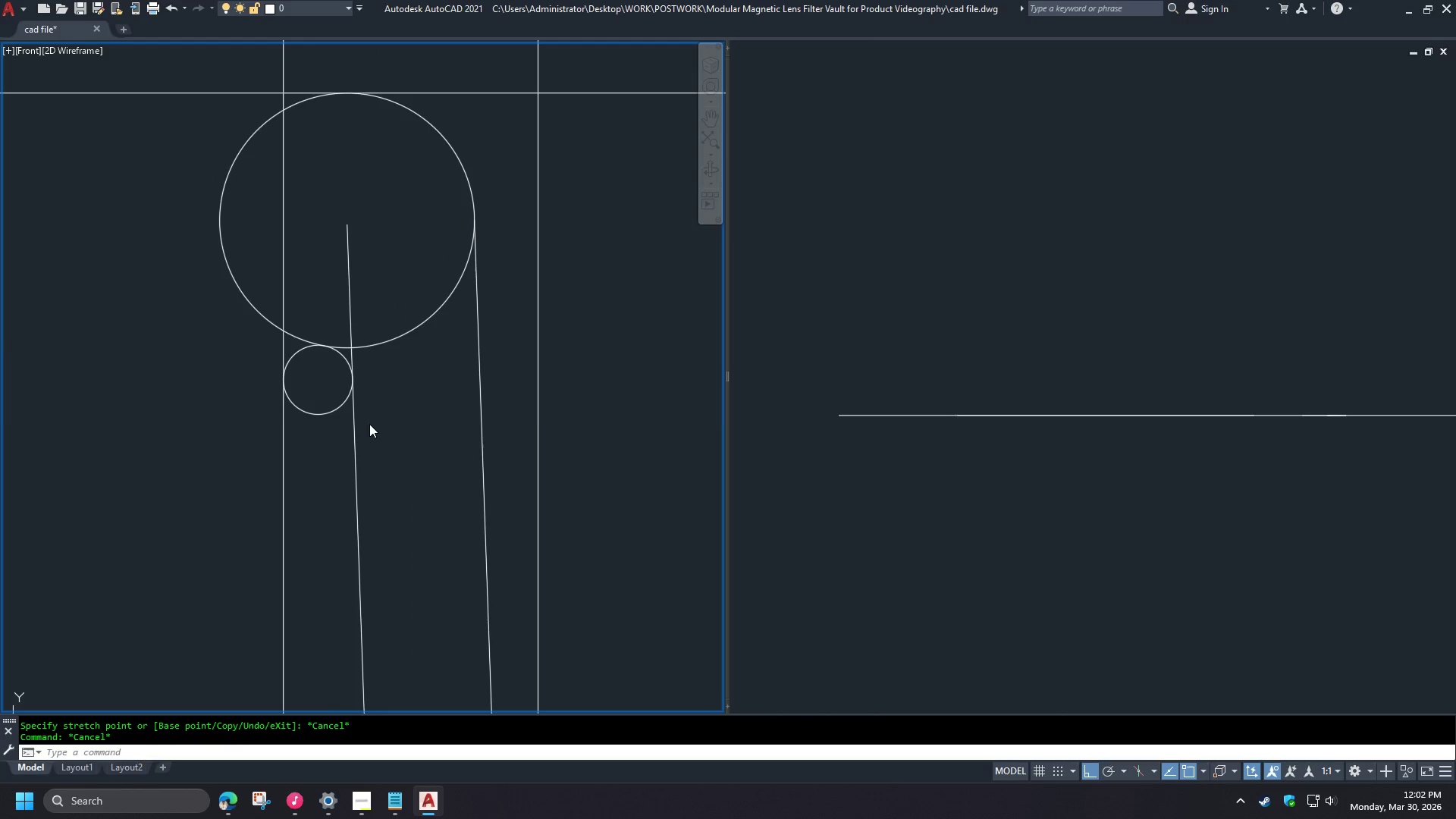 
left_click([329, 410])
 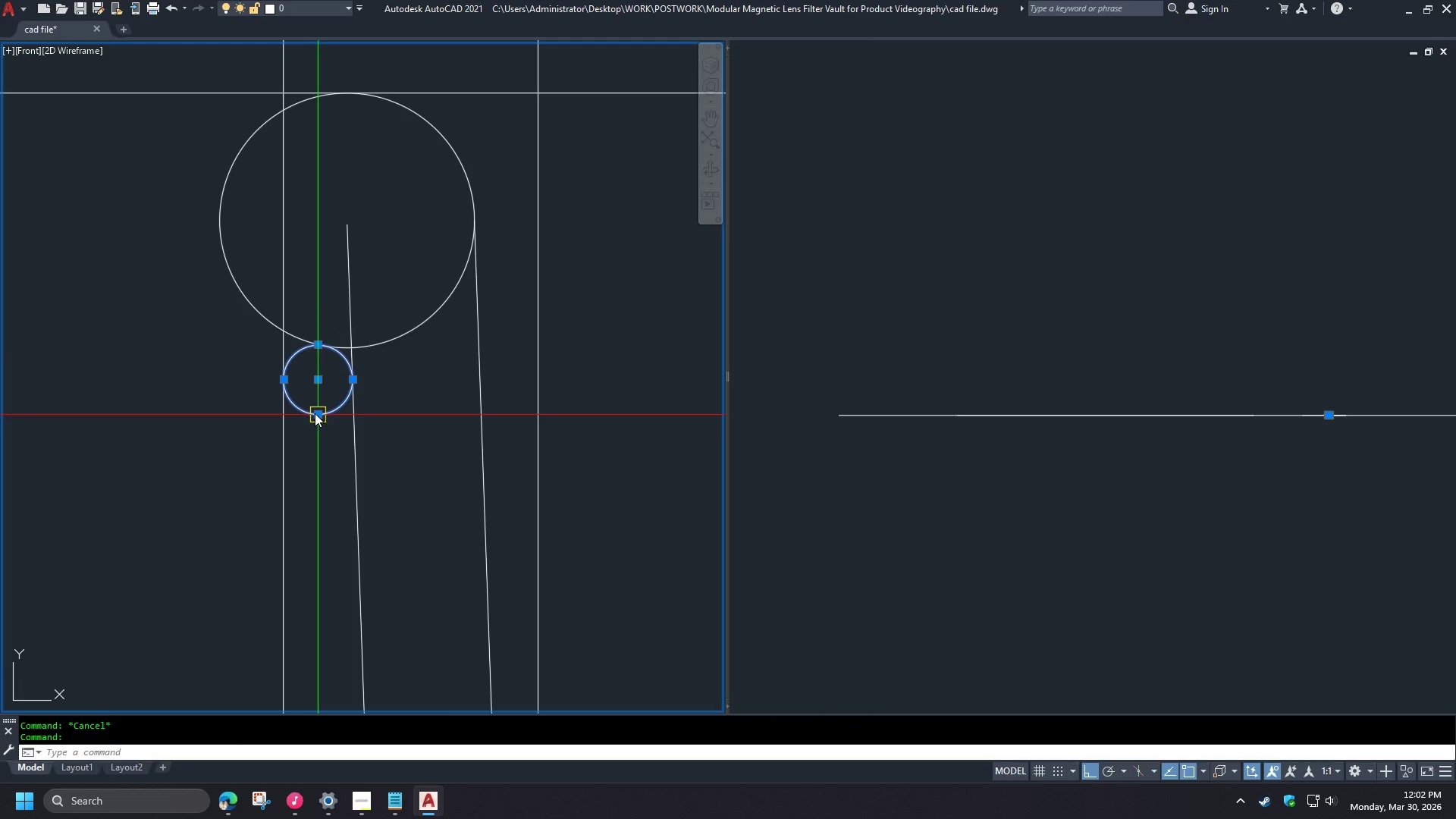 
left_click([315, 413])
 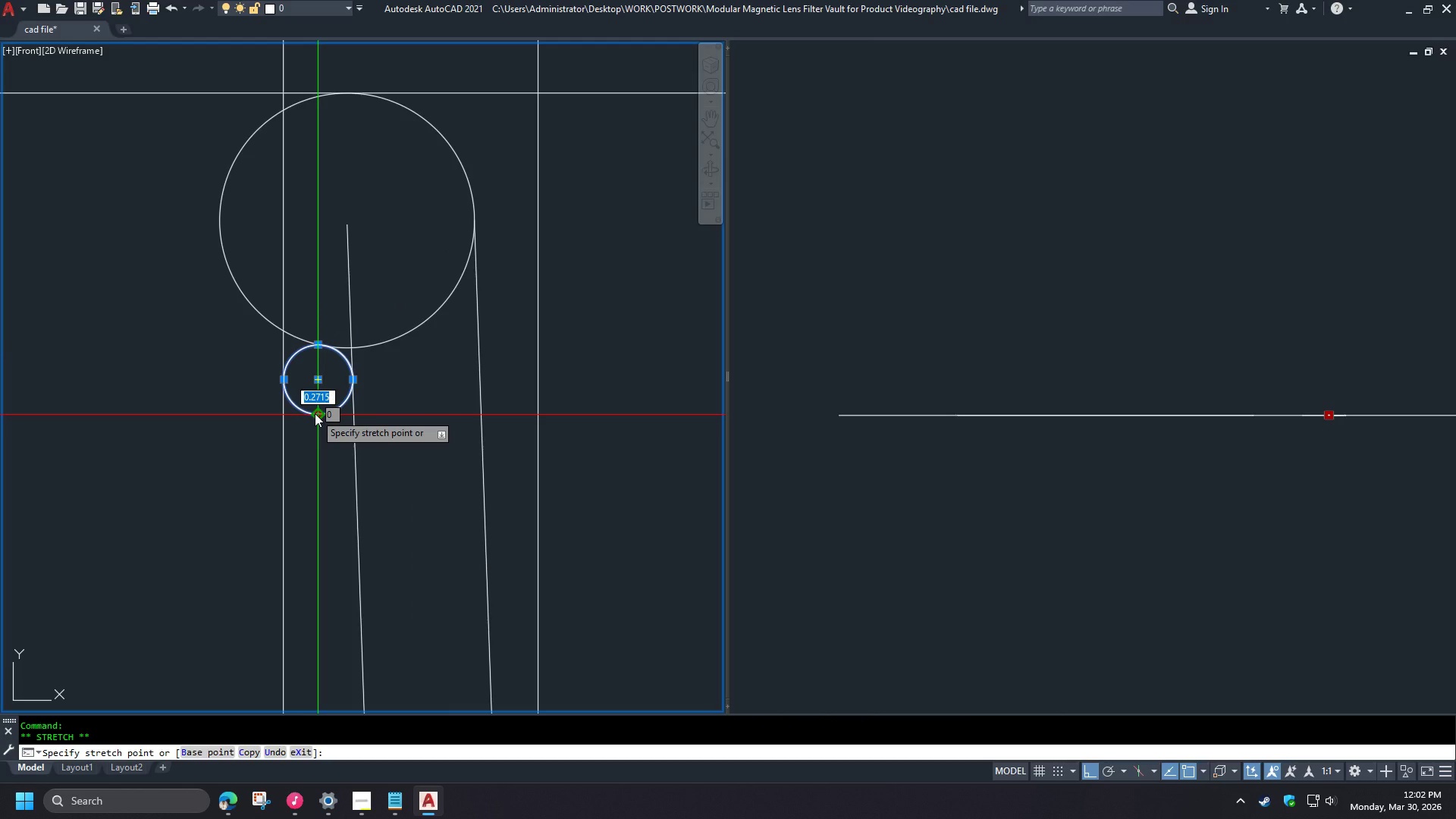 
key(Escape)
 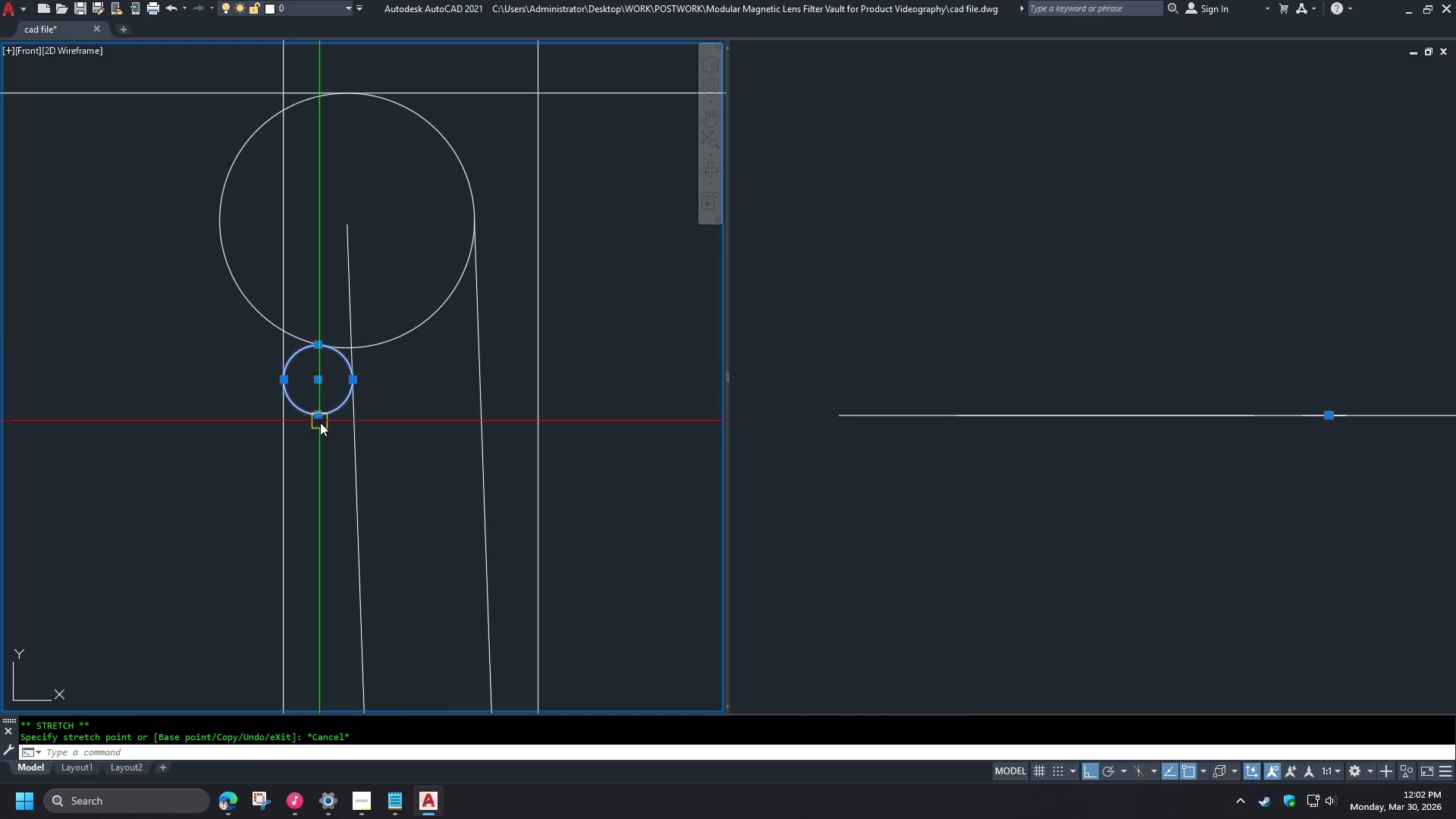 
key(Escape)
 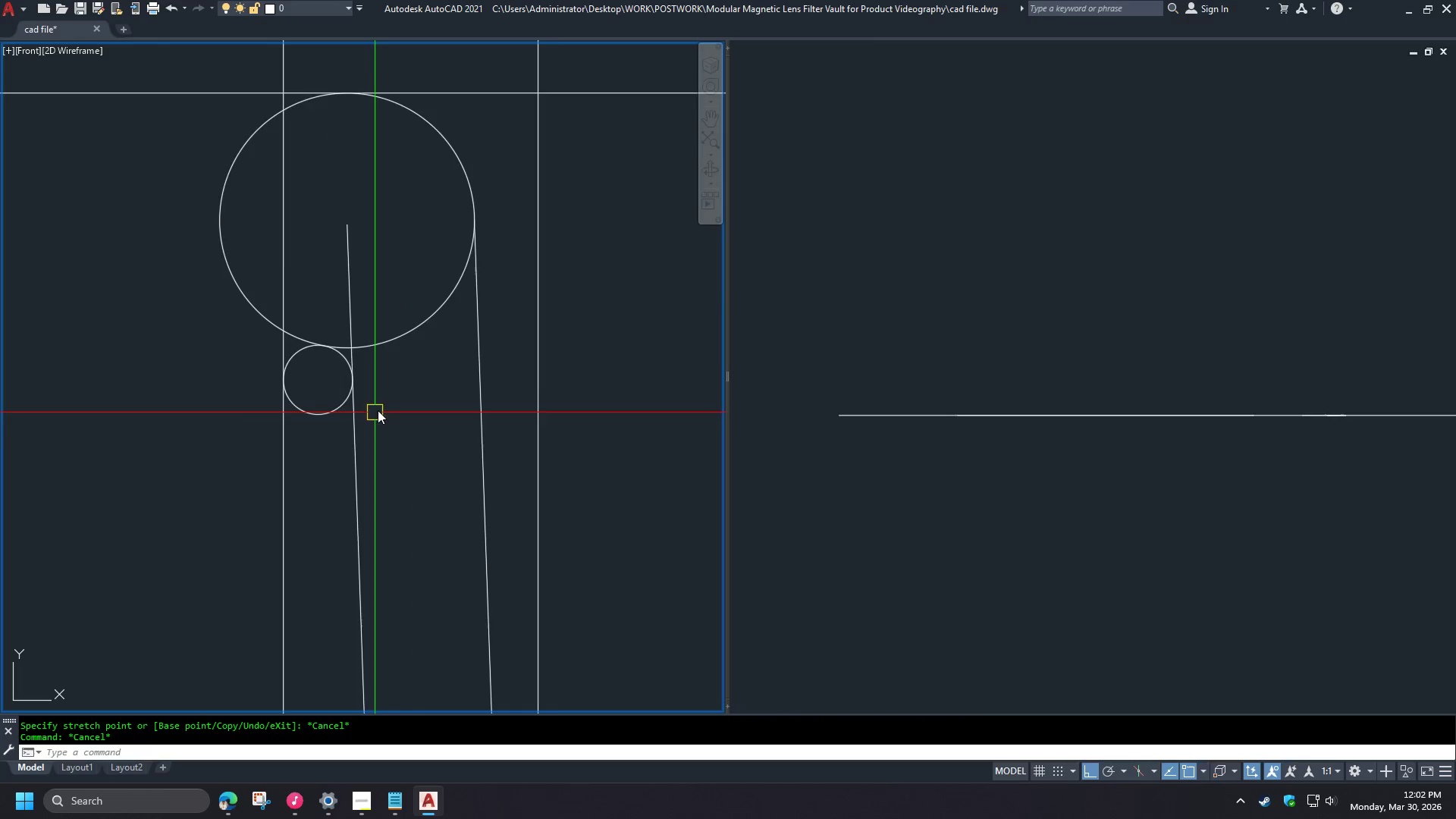 
scroll: coordinate [407, 381], scroll_direction: down, amount: 2.0
 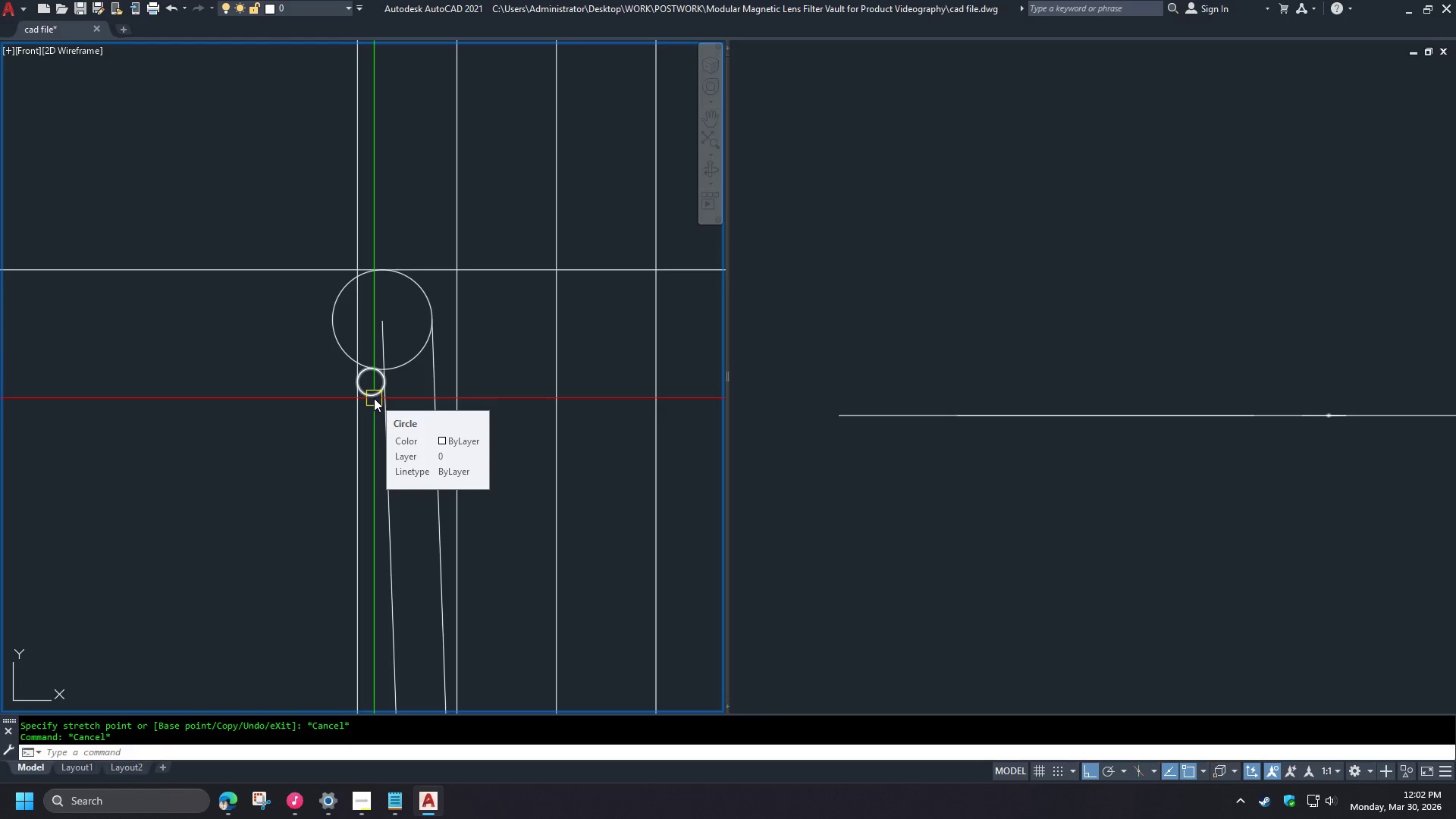 
left_click([375, 398])
 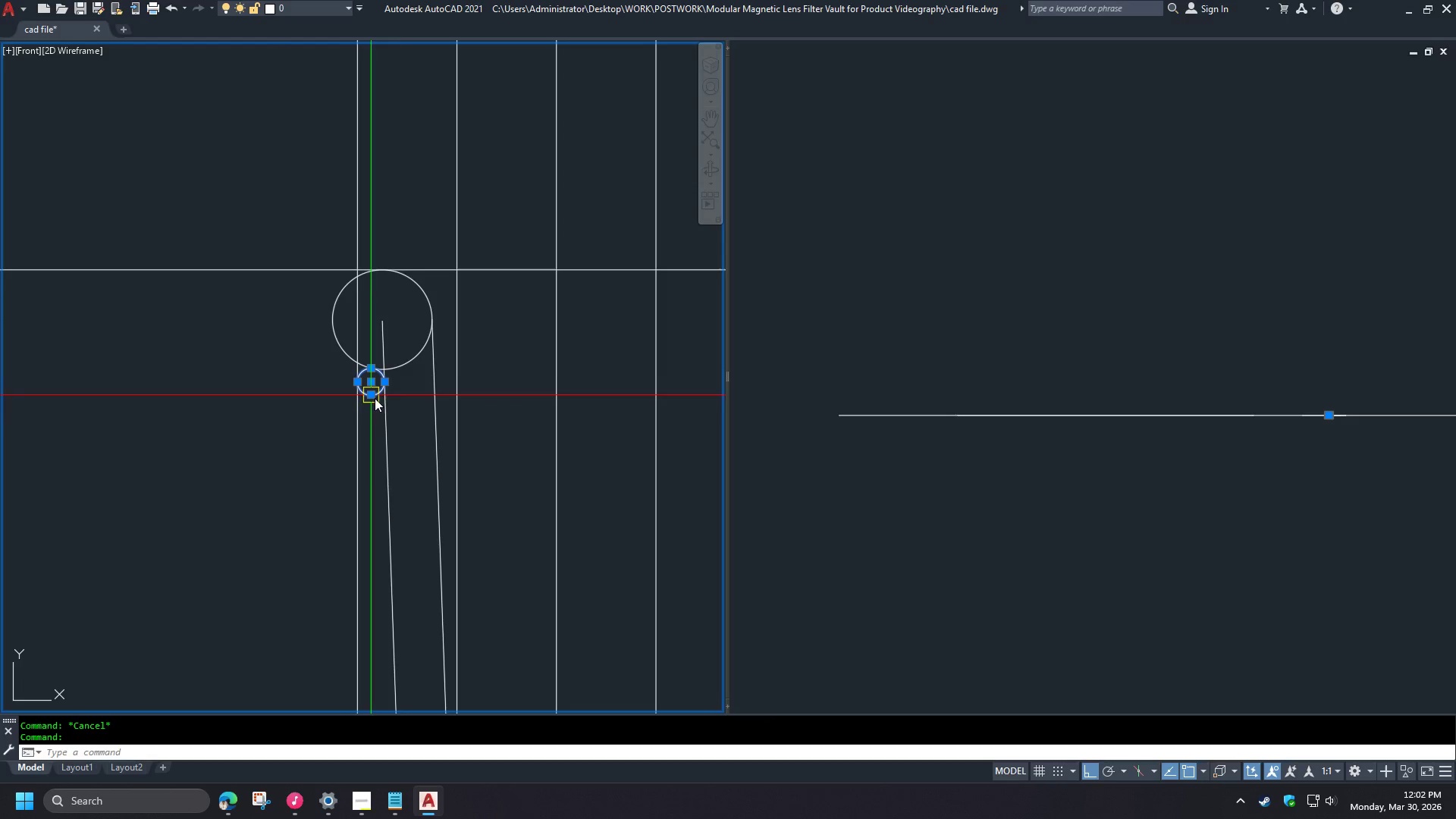 
key(E)
 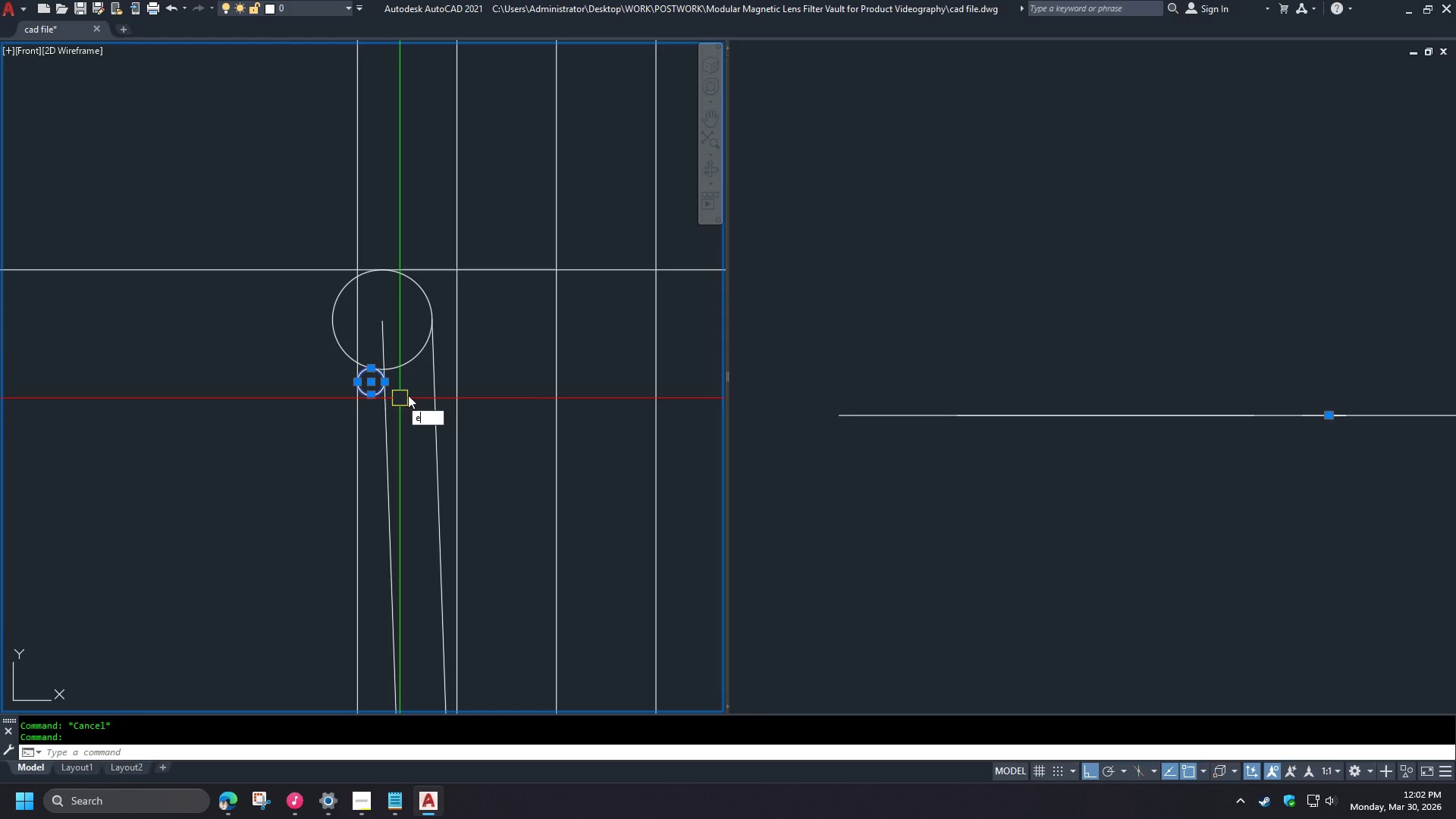 
key(Space)
 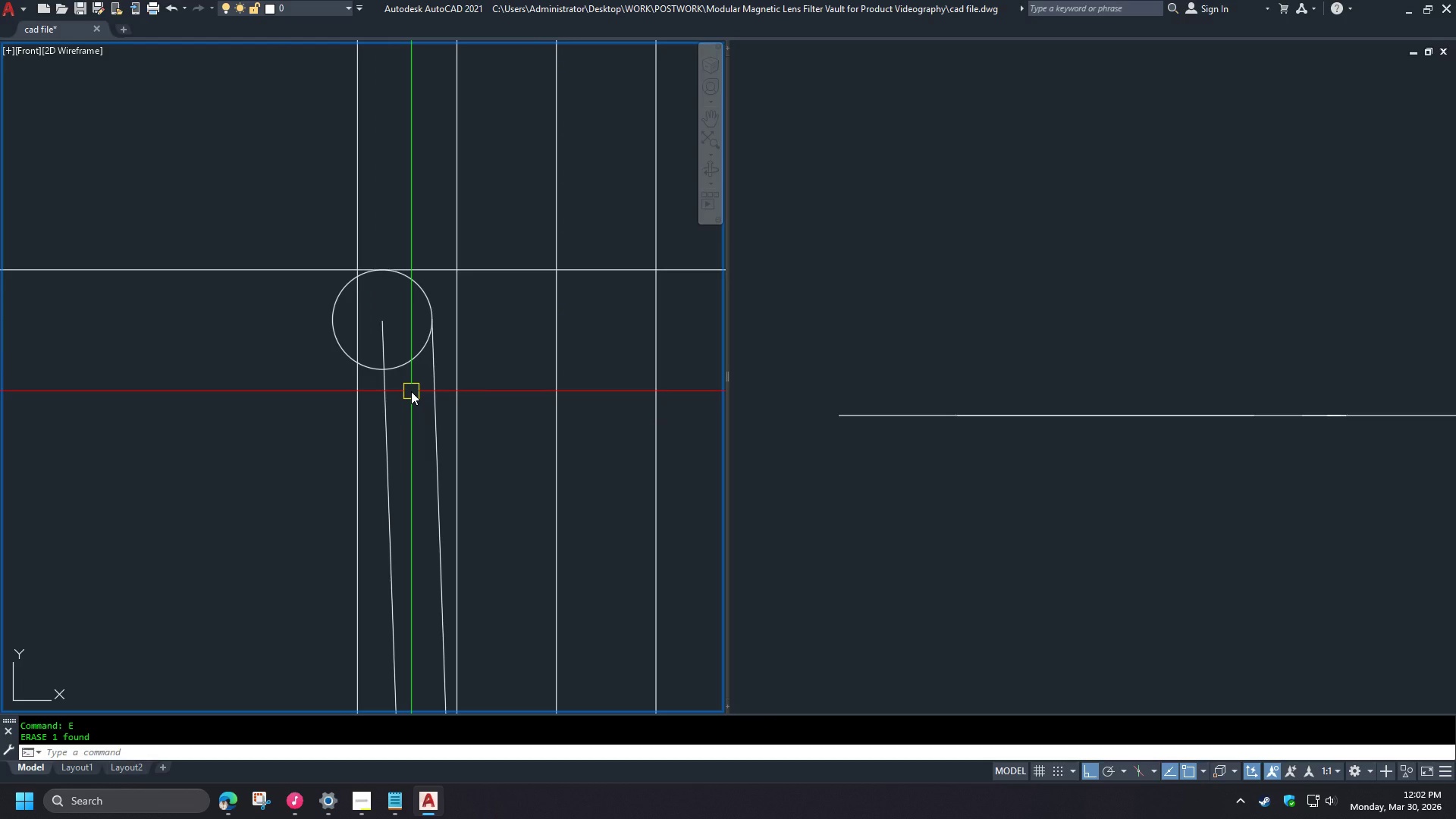 
key(C)
 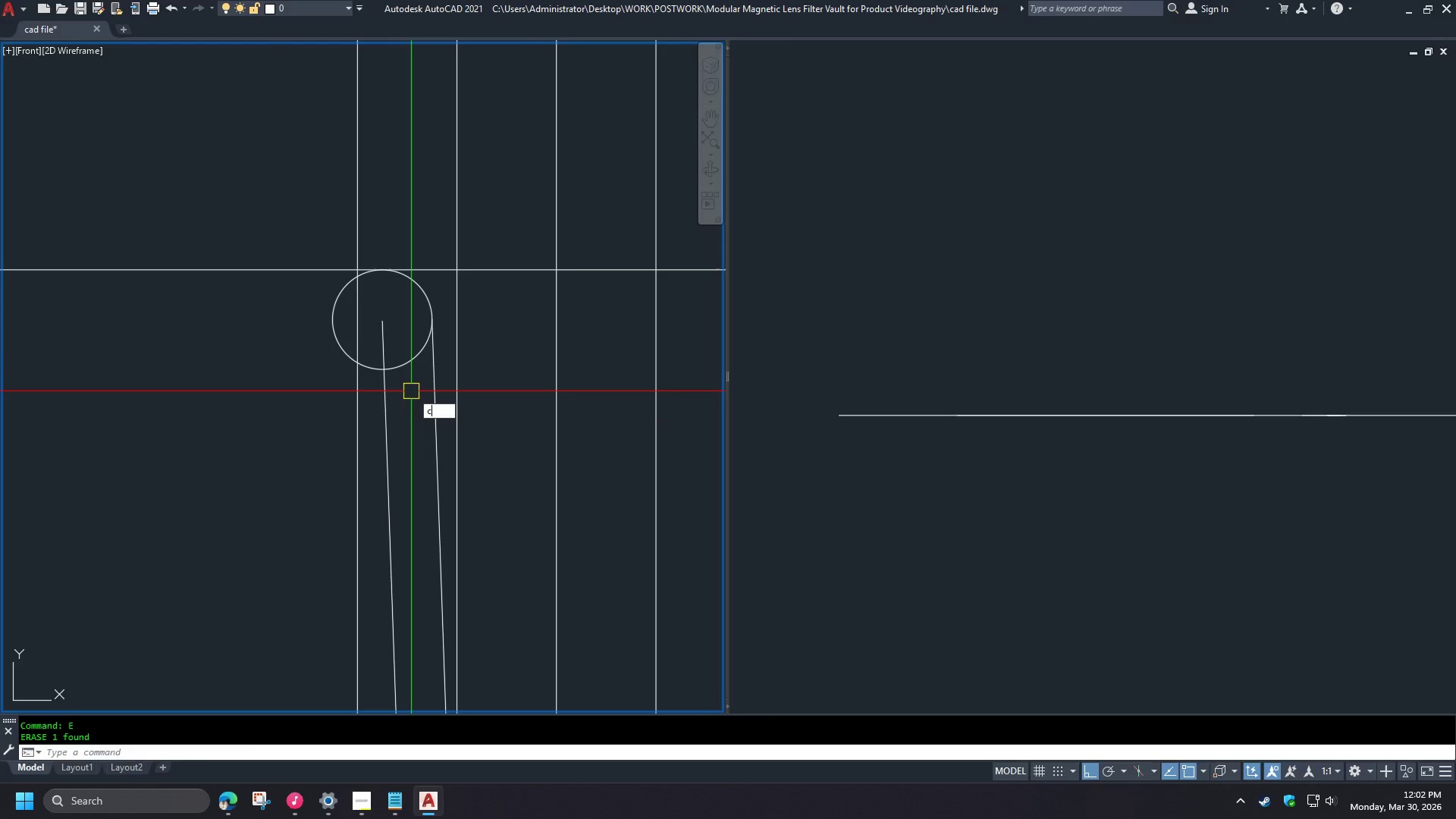 
key(Space)
 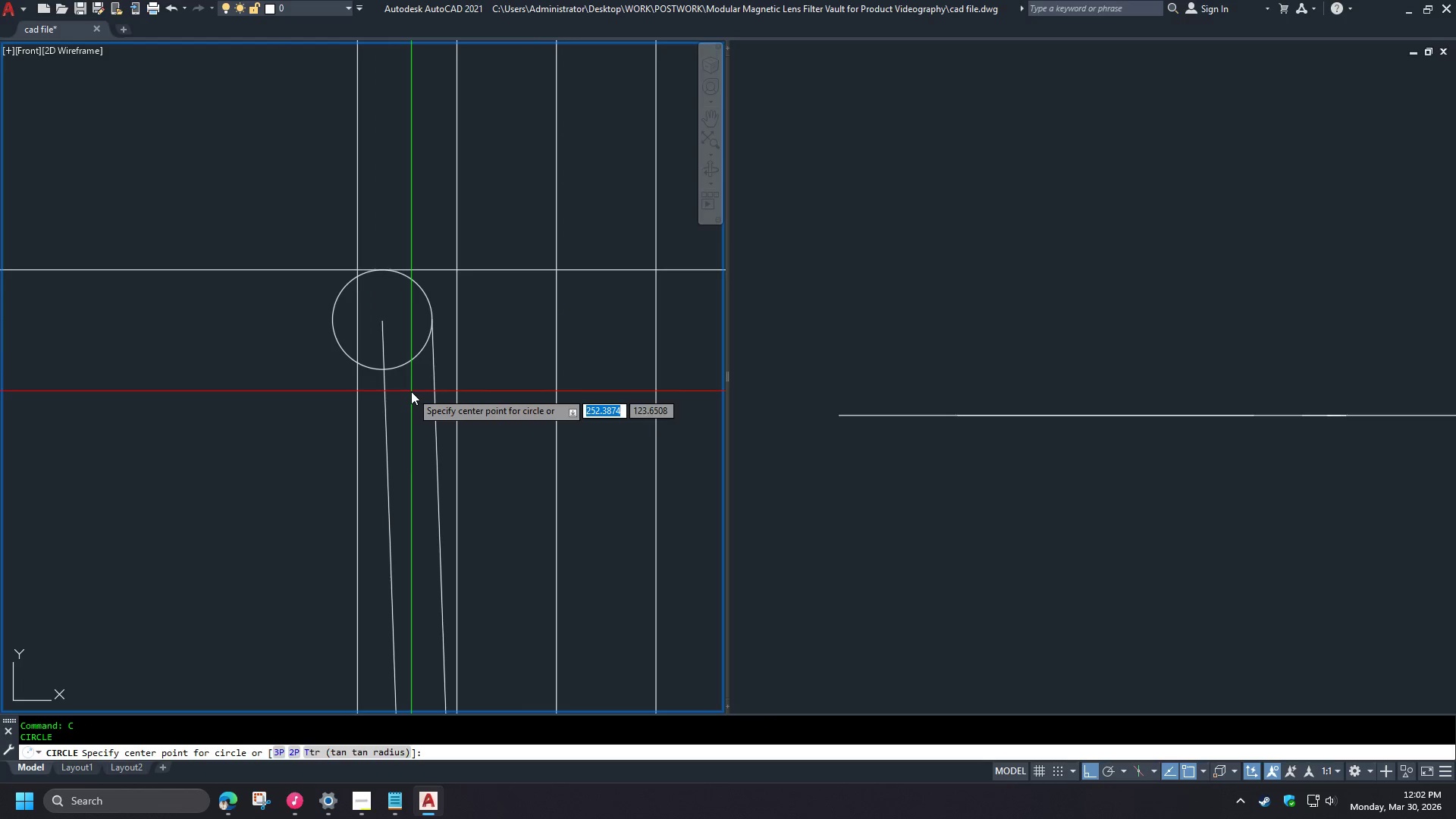 
key(T)
 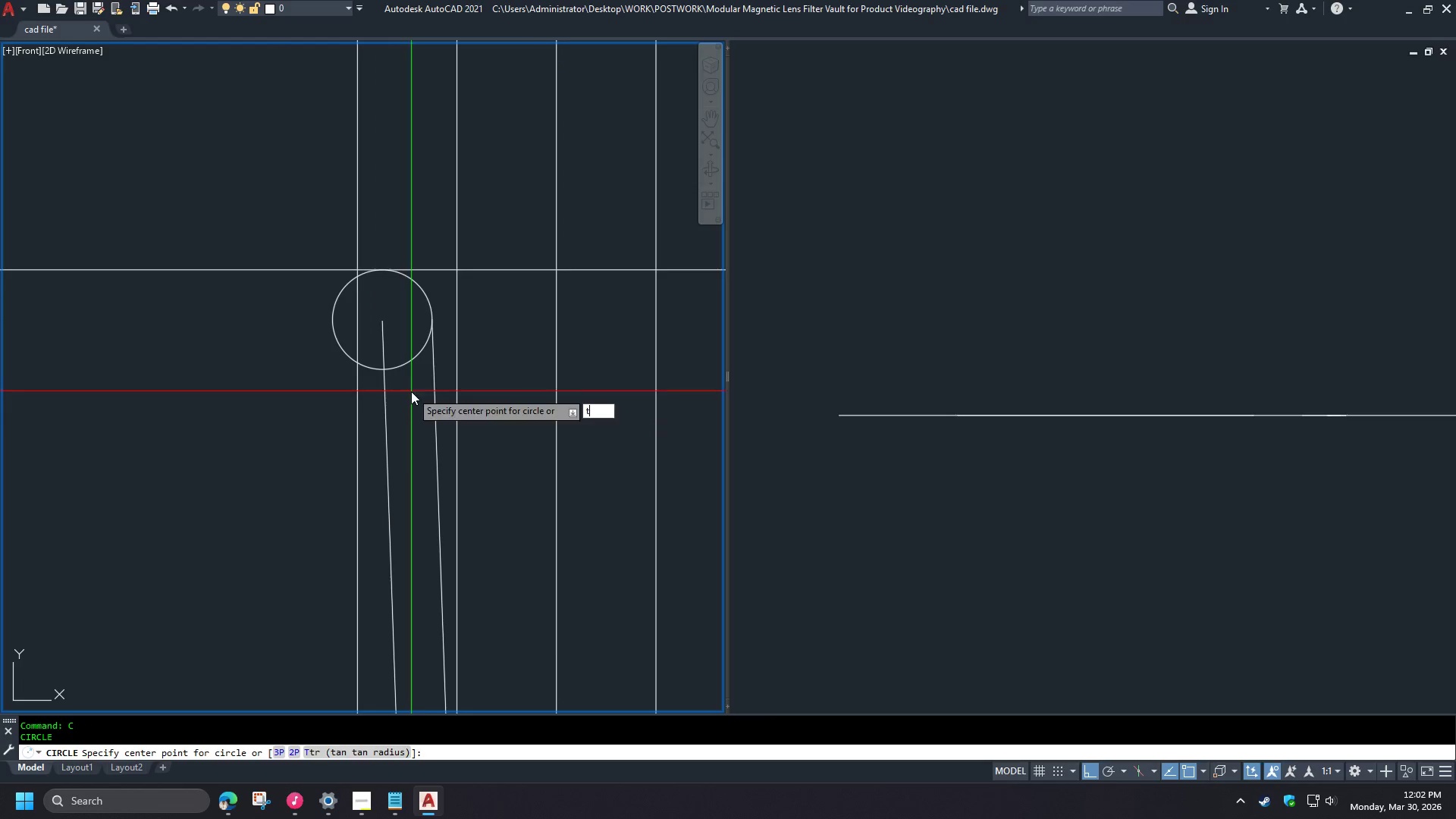 
key(Space)
 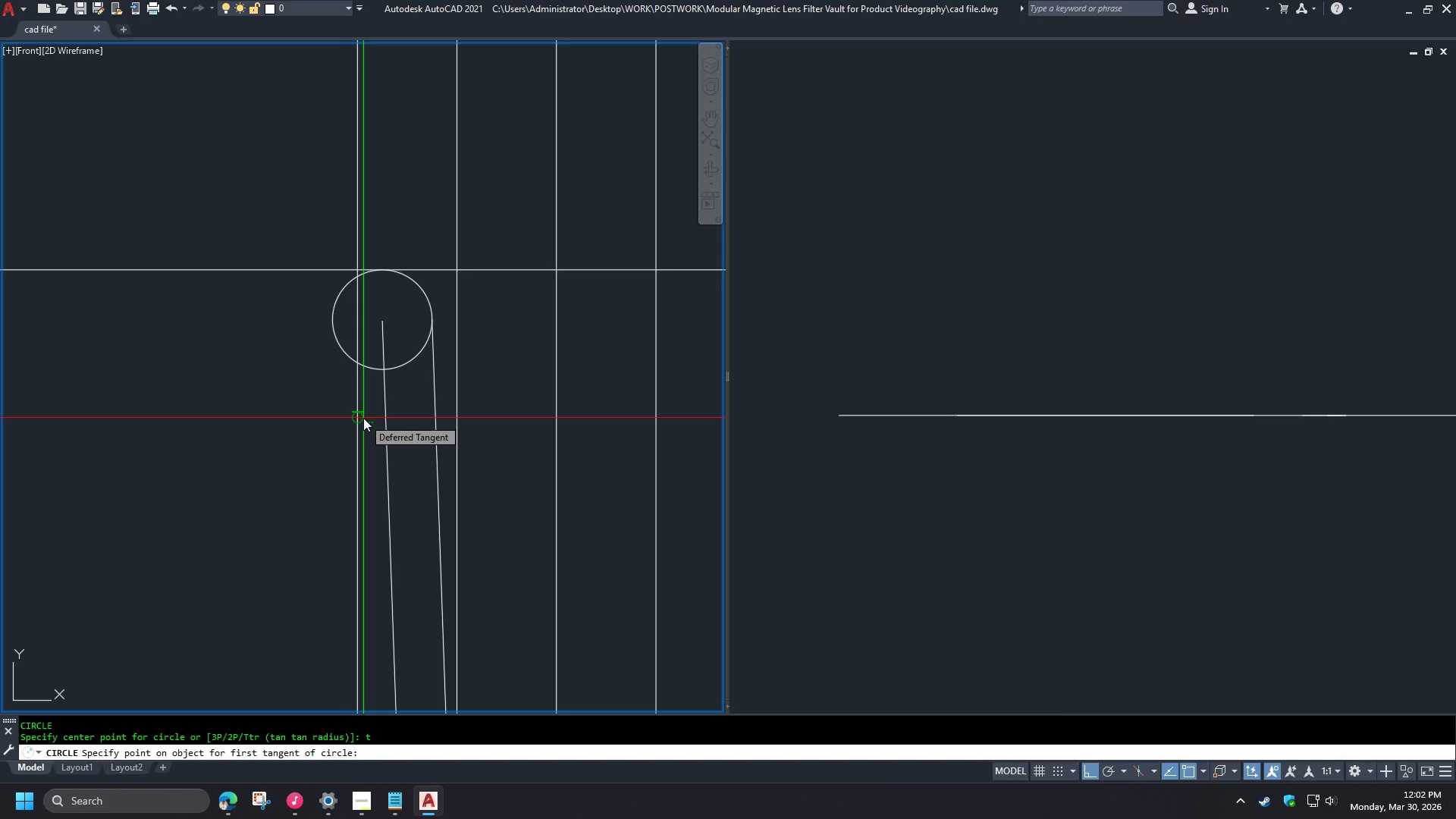 
left_click([363, 418])
 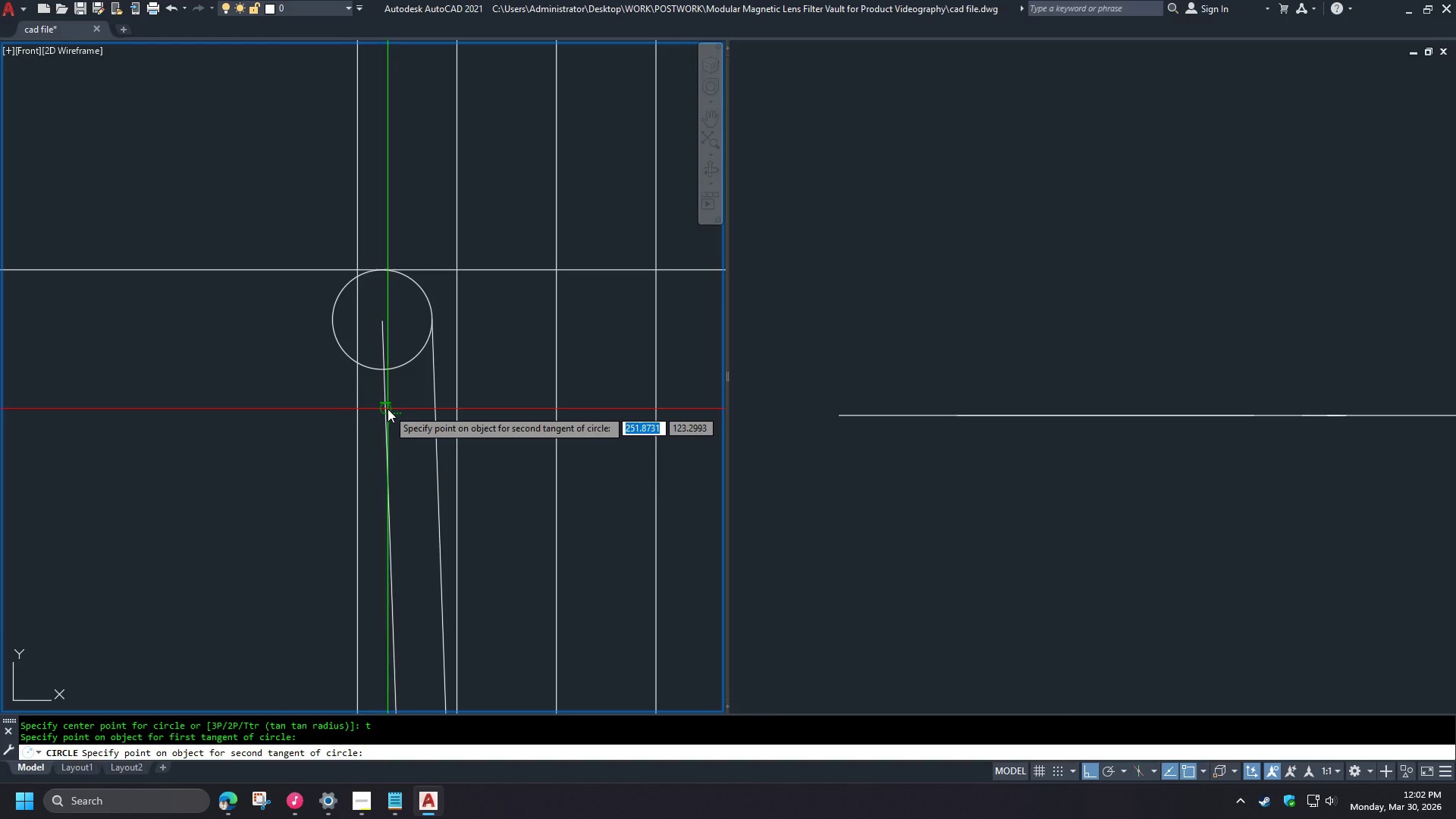 
left_click([388, 409])
 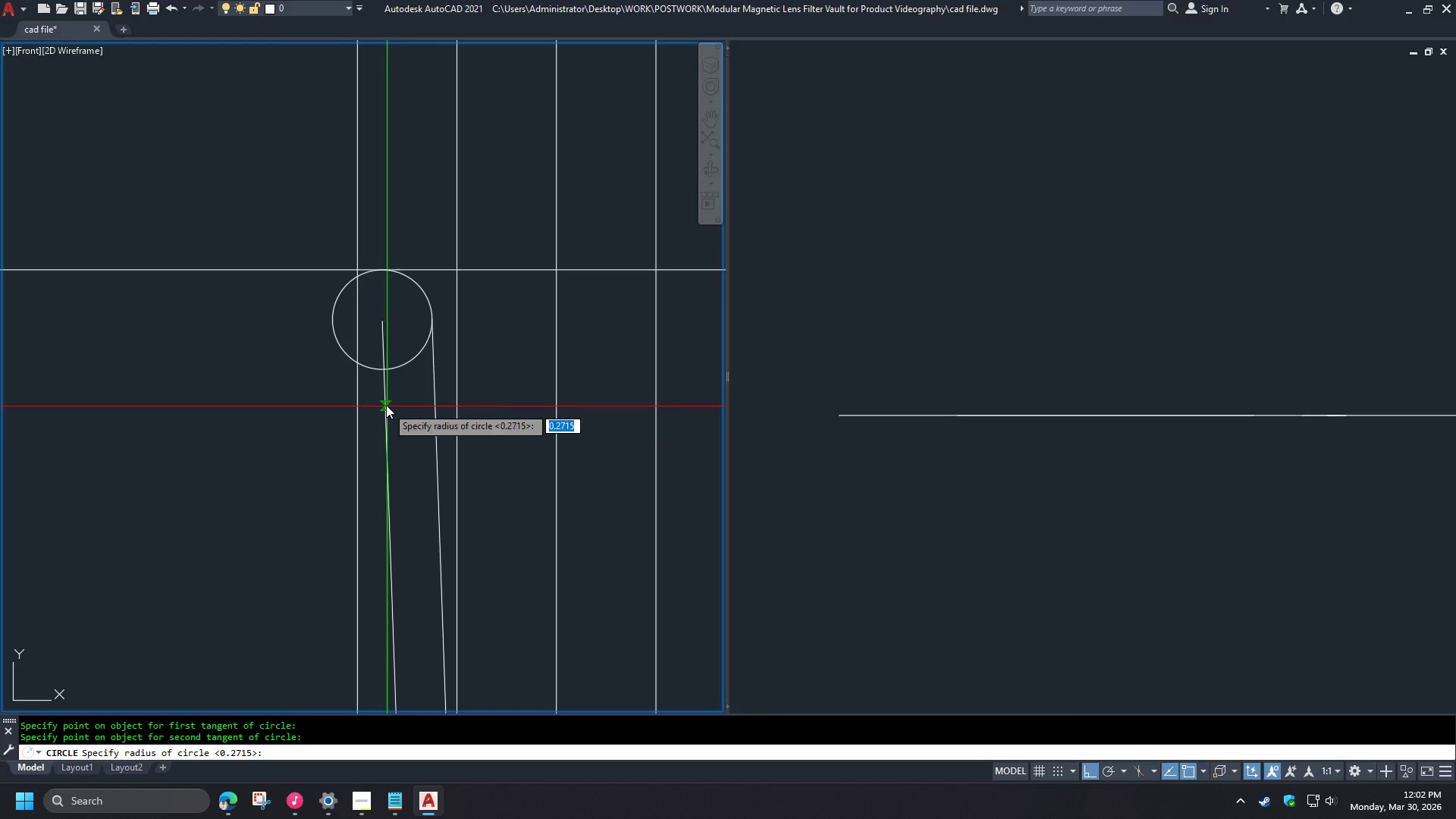 
scroll: coordinate [381, 394], scroll_direction: up, amount: 3.0
 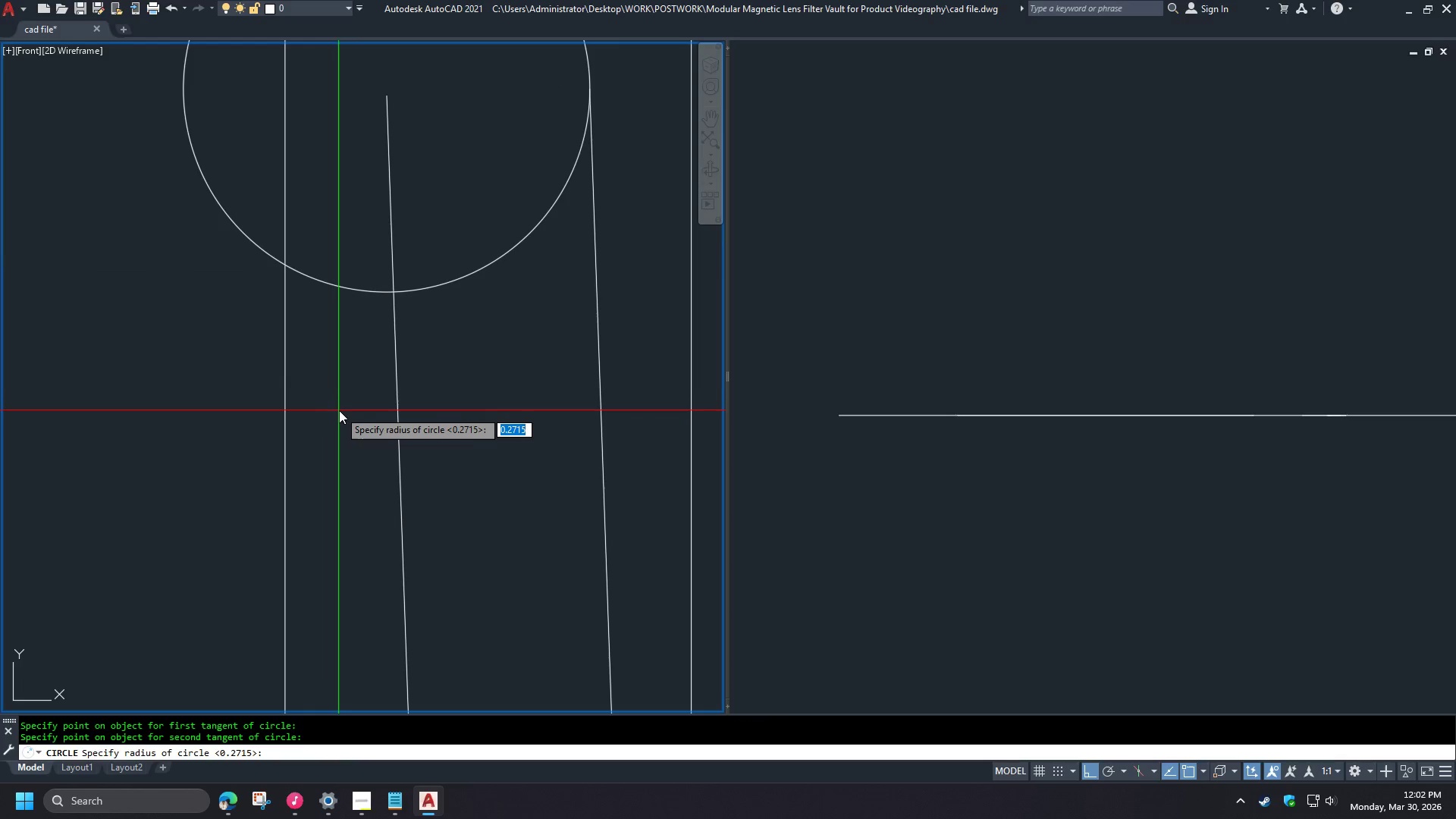 
left_click([340, 412])
 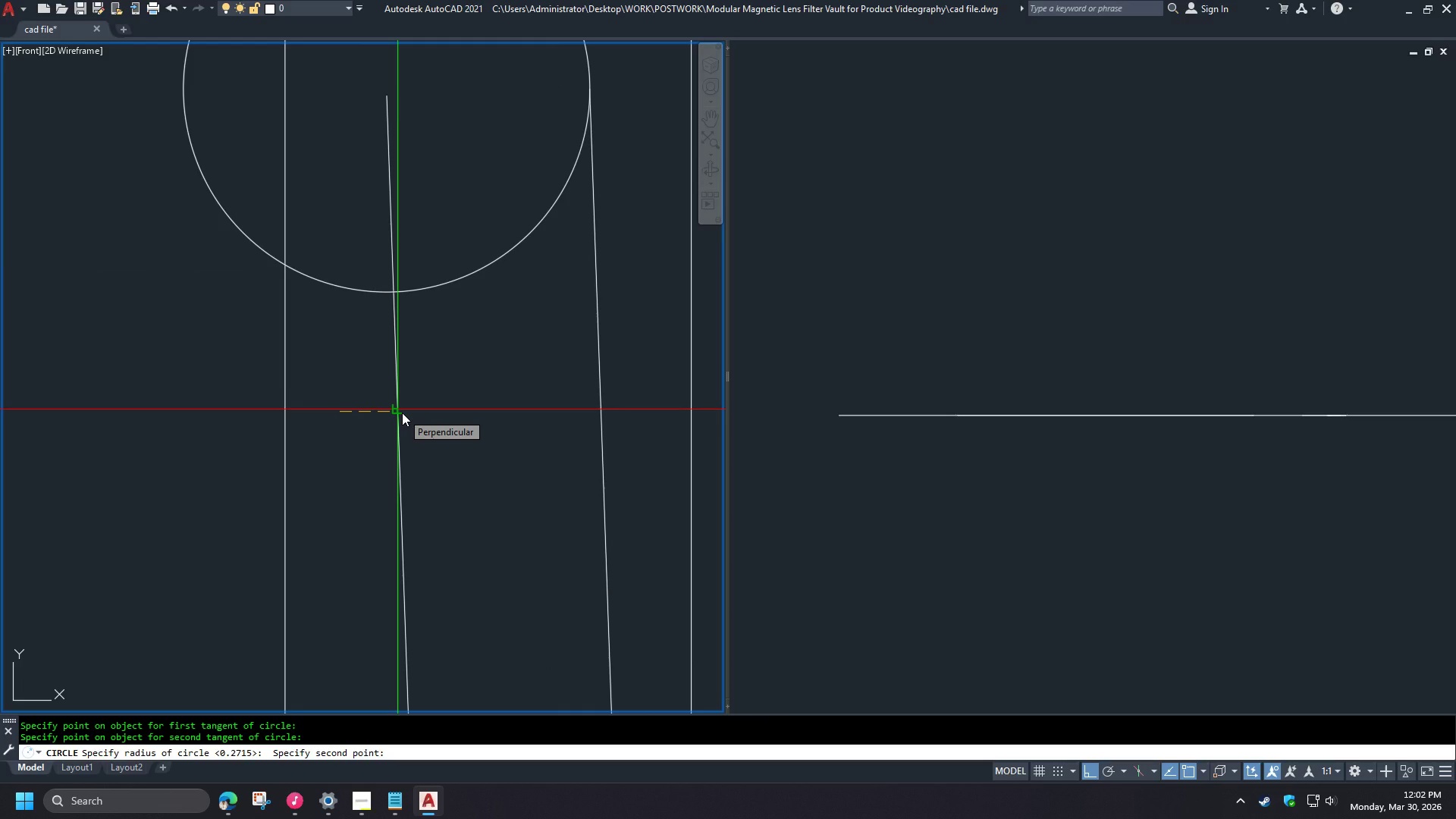 
key(NumpadDecimal)
 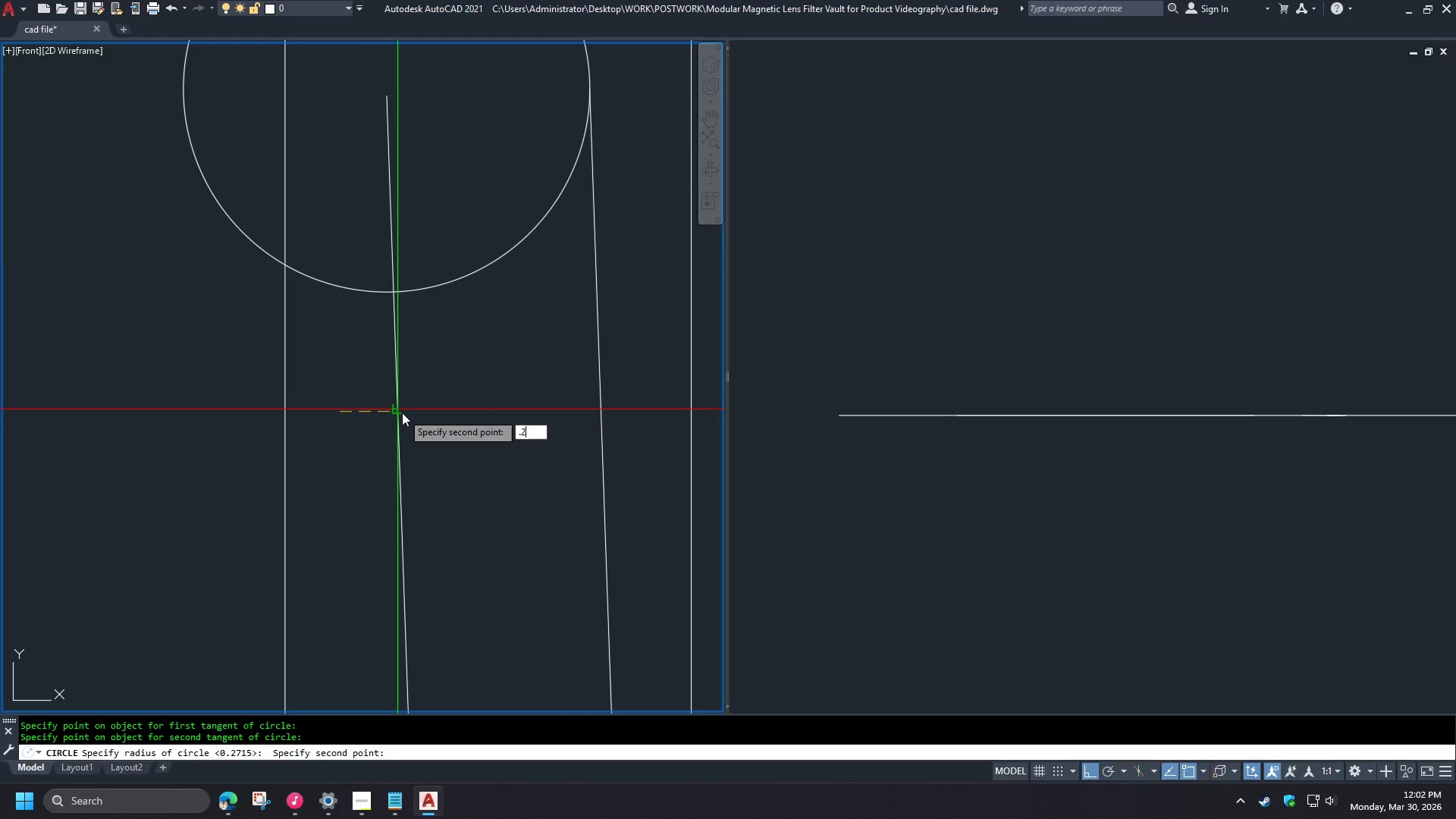 
key(Numpad2)
 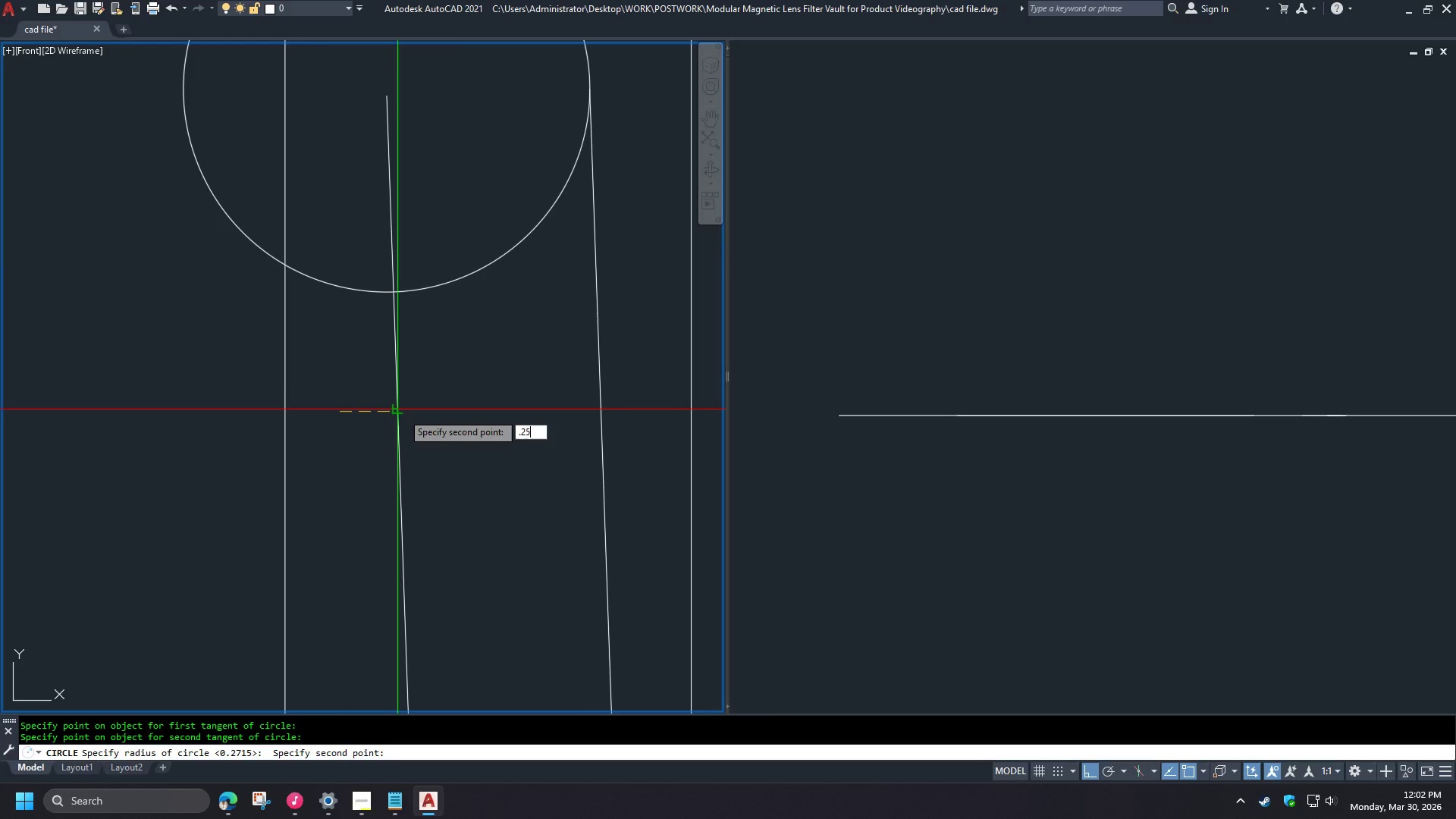 
key(Numpad5)
 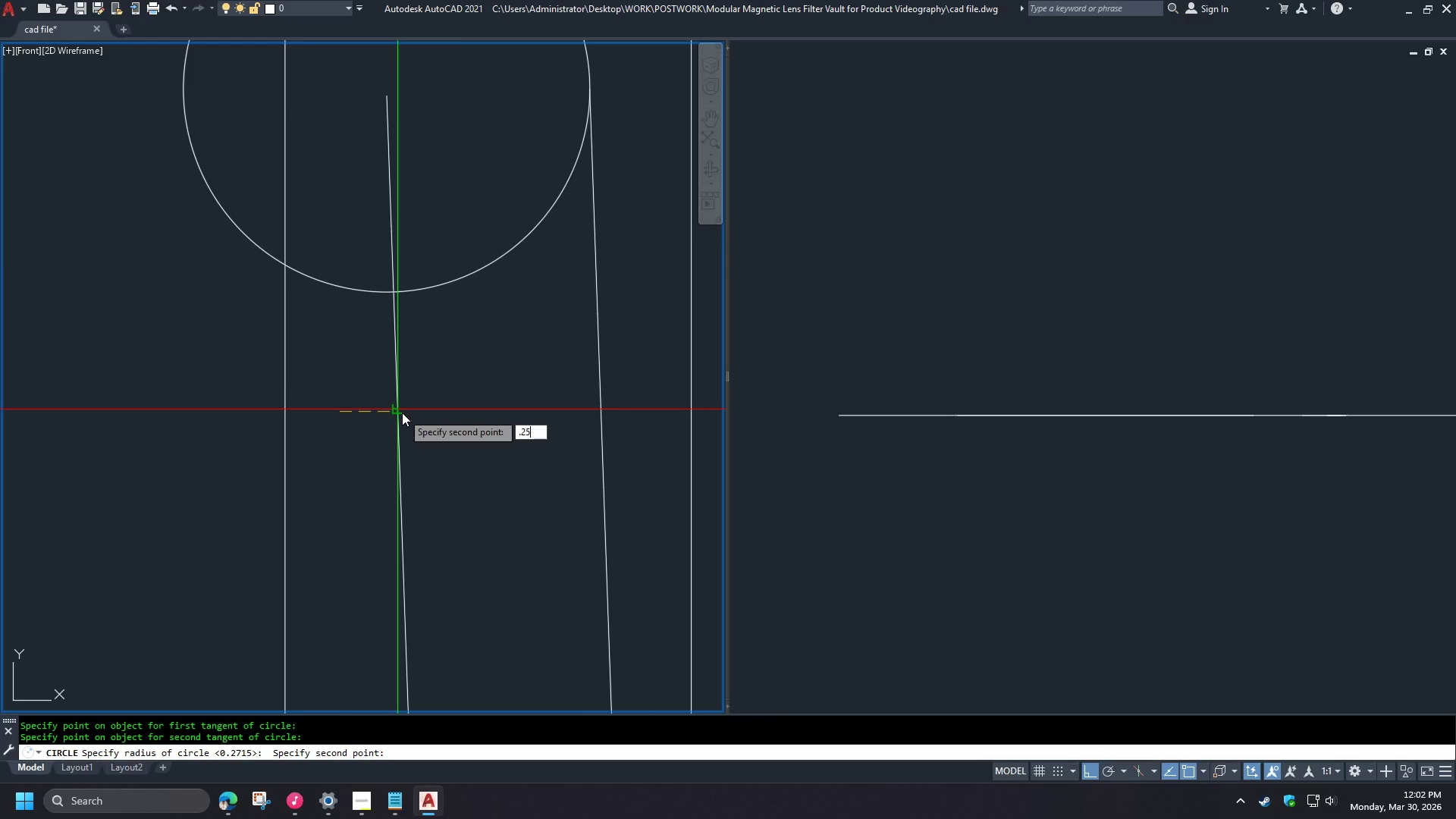 
key(NumpadEnter)
 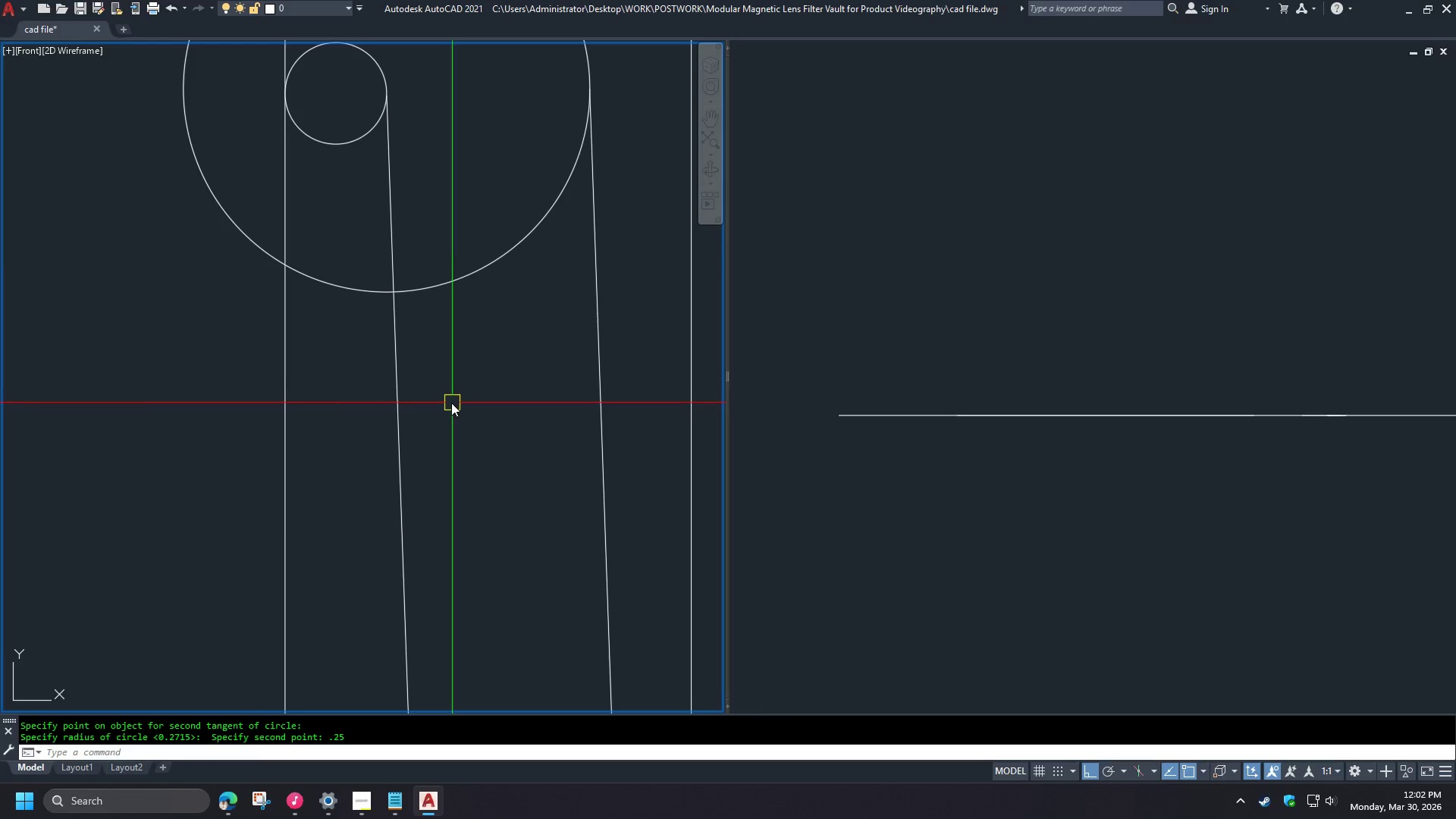 
scroll: coordinate [364, 384], scroll_direction: down, amount: 2.0
 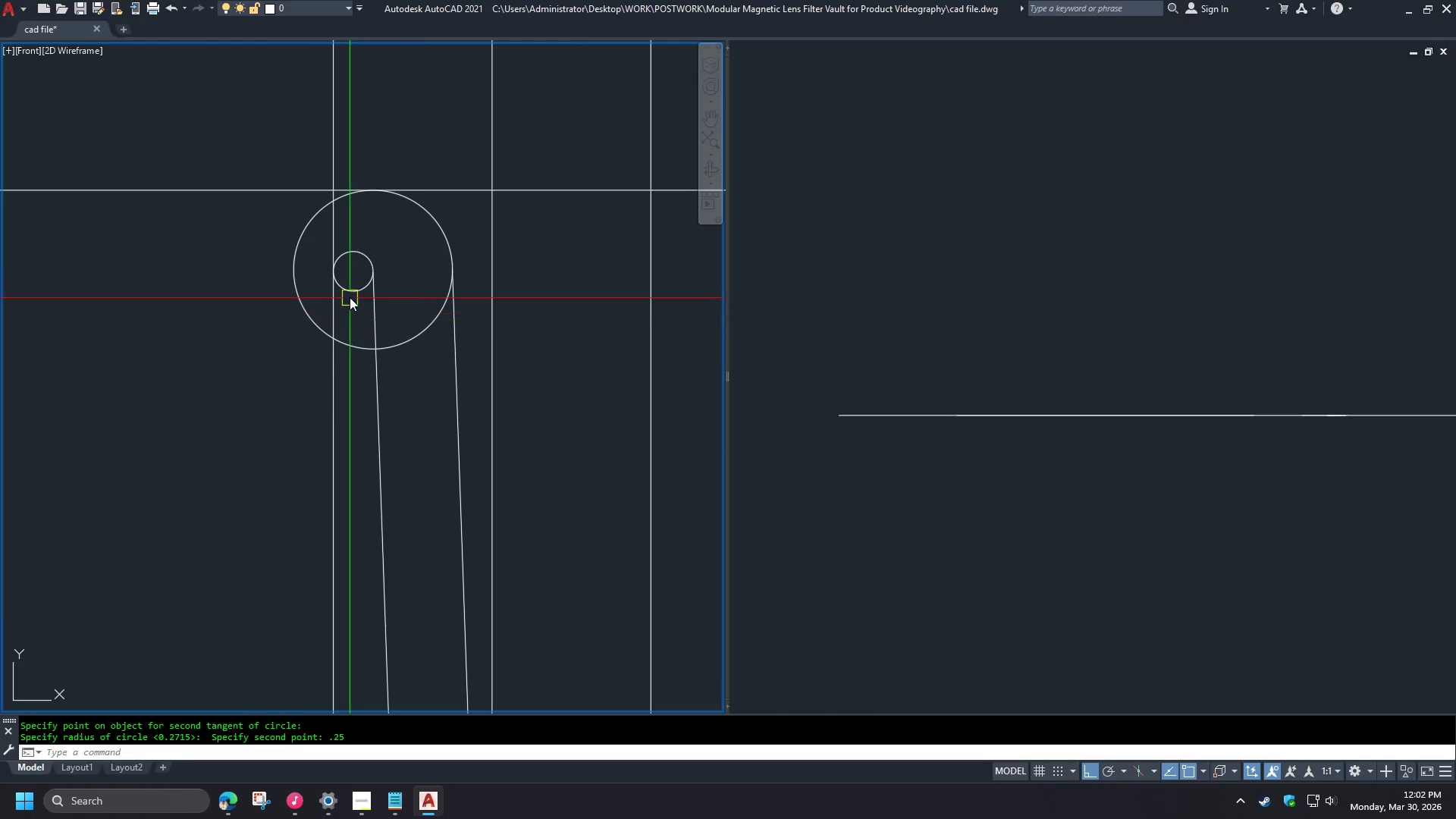 
left_click([350, 296])
 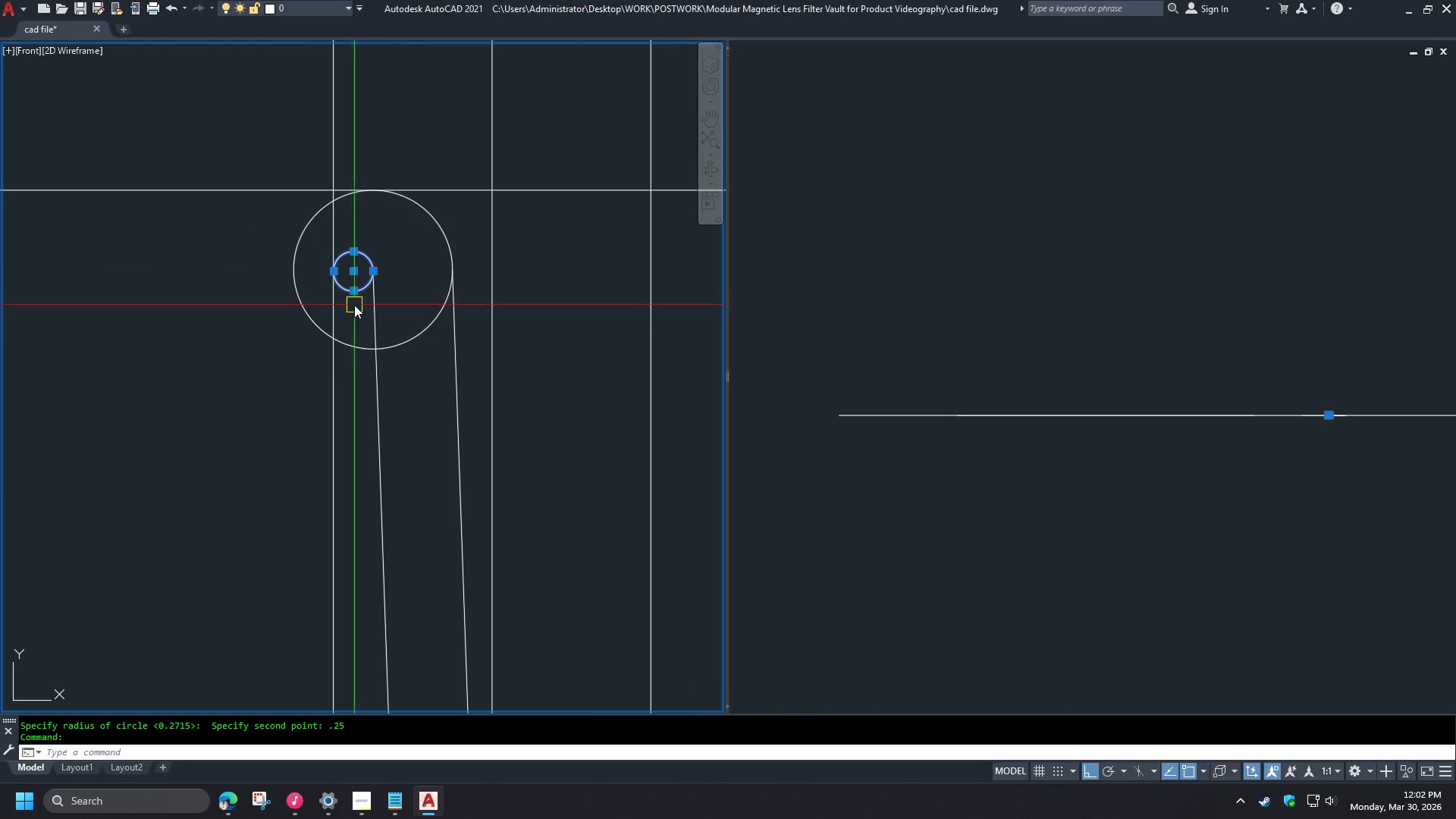 
key(E)
 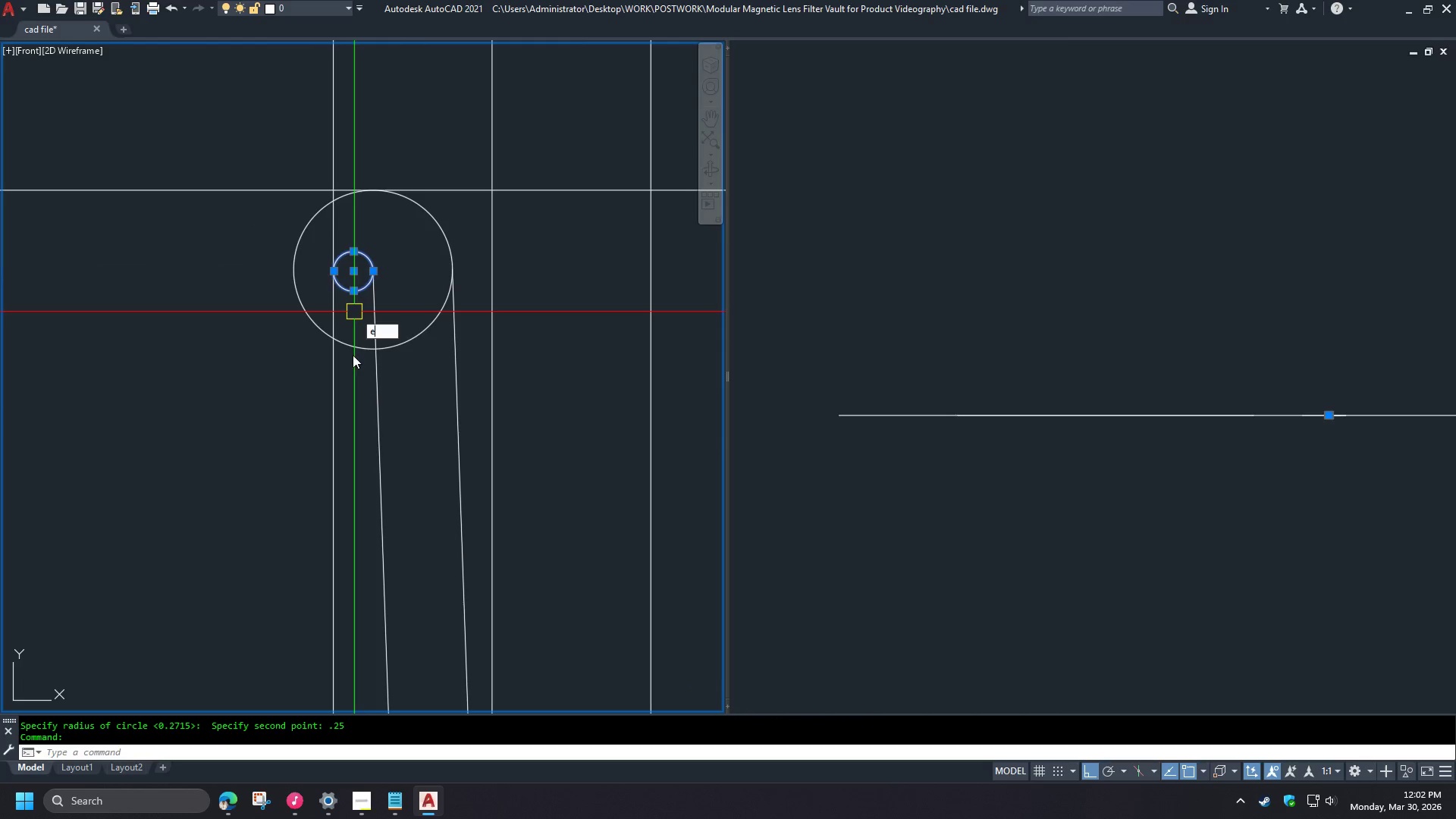 
key(Space)
 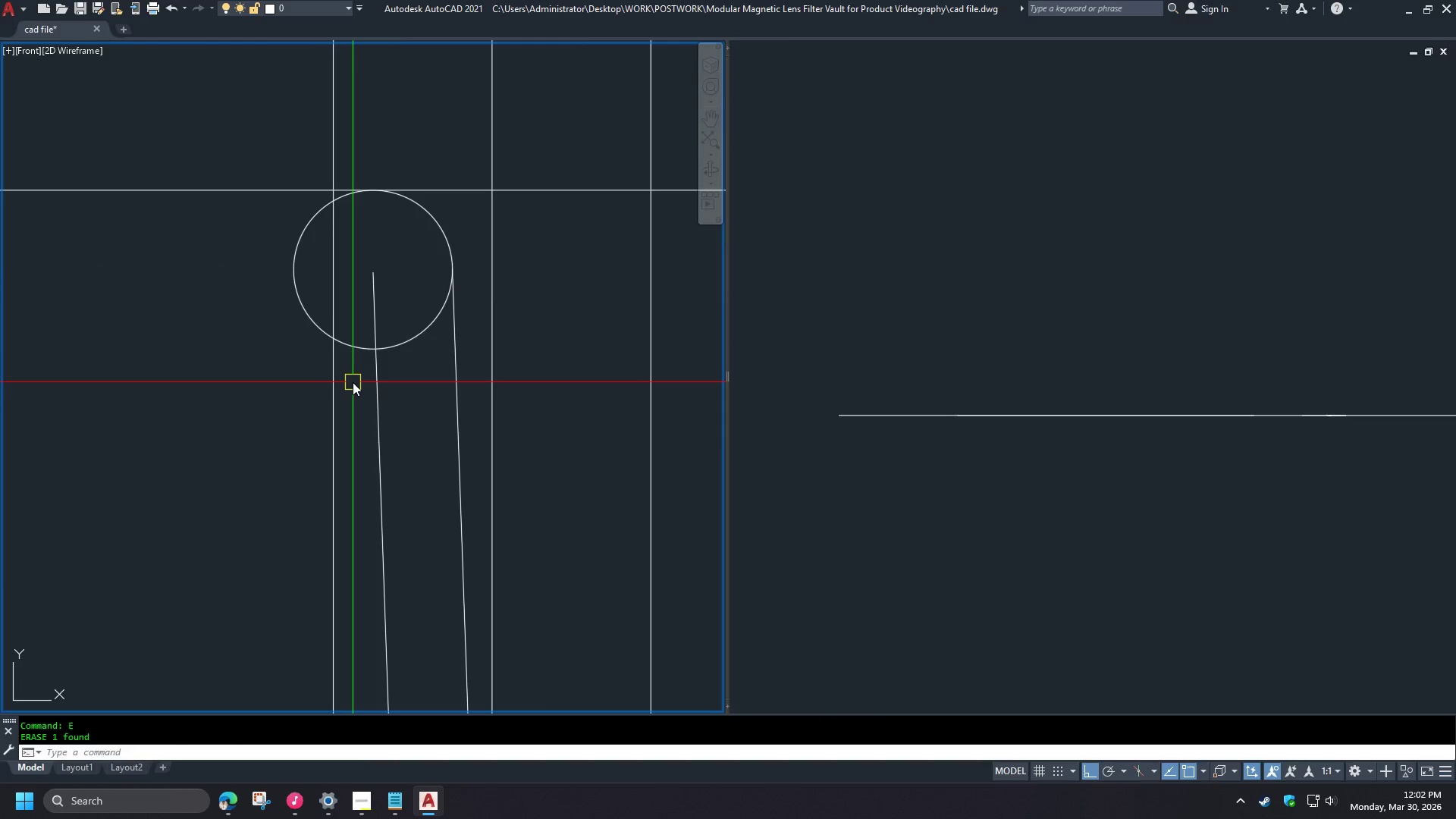 
key(C)
 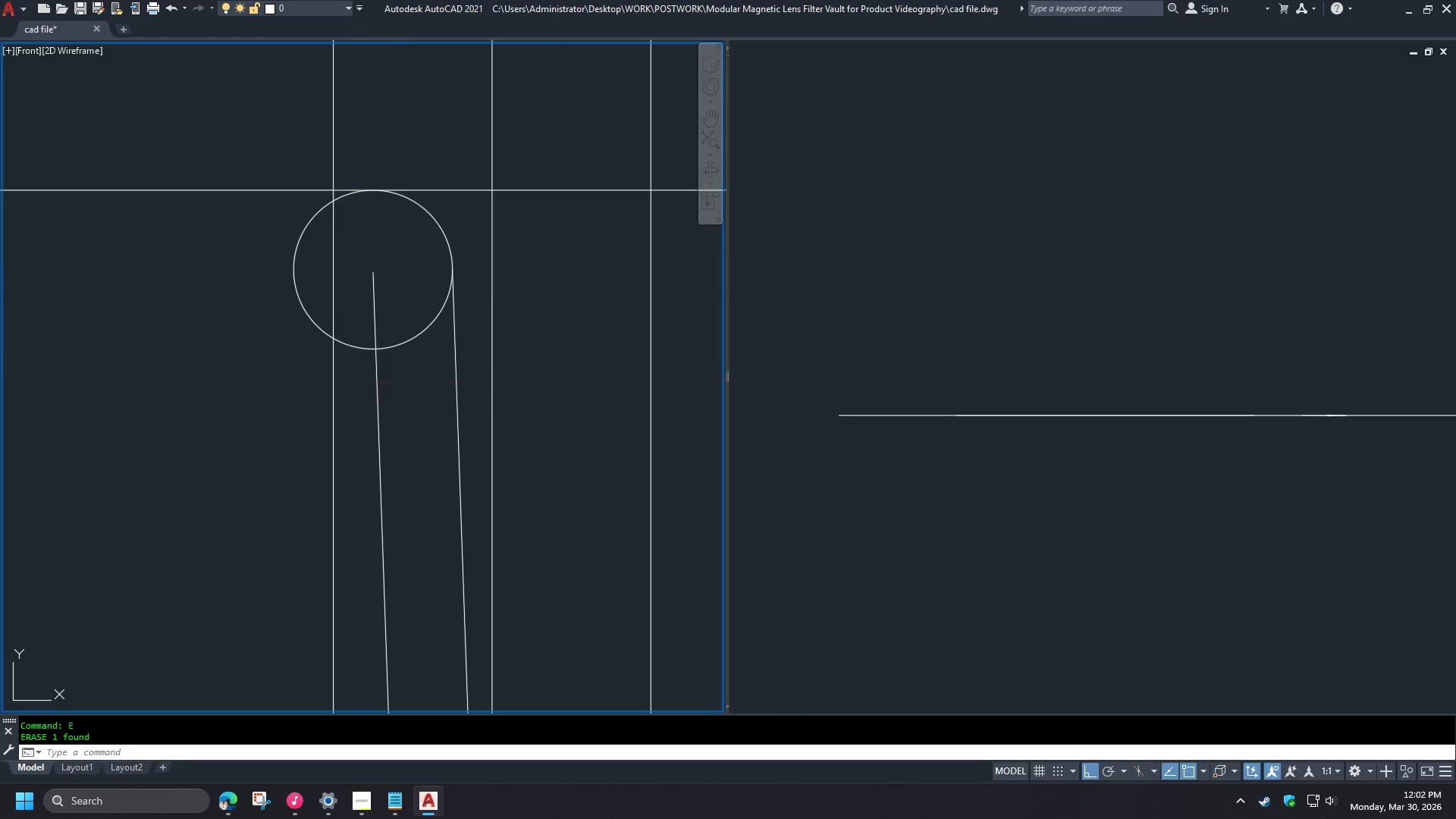 
key(Space)
 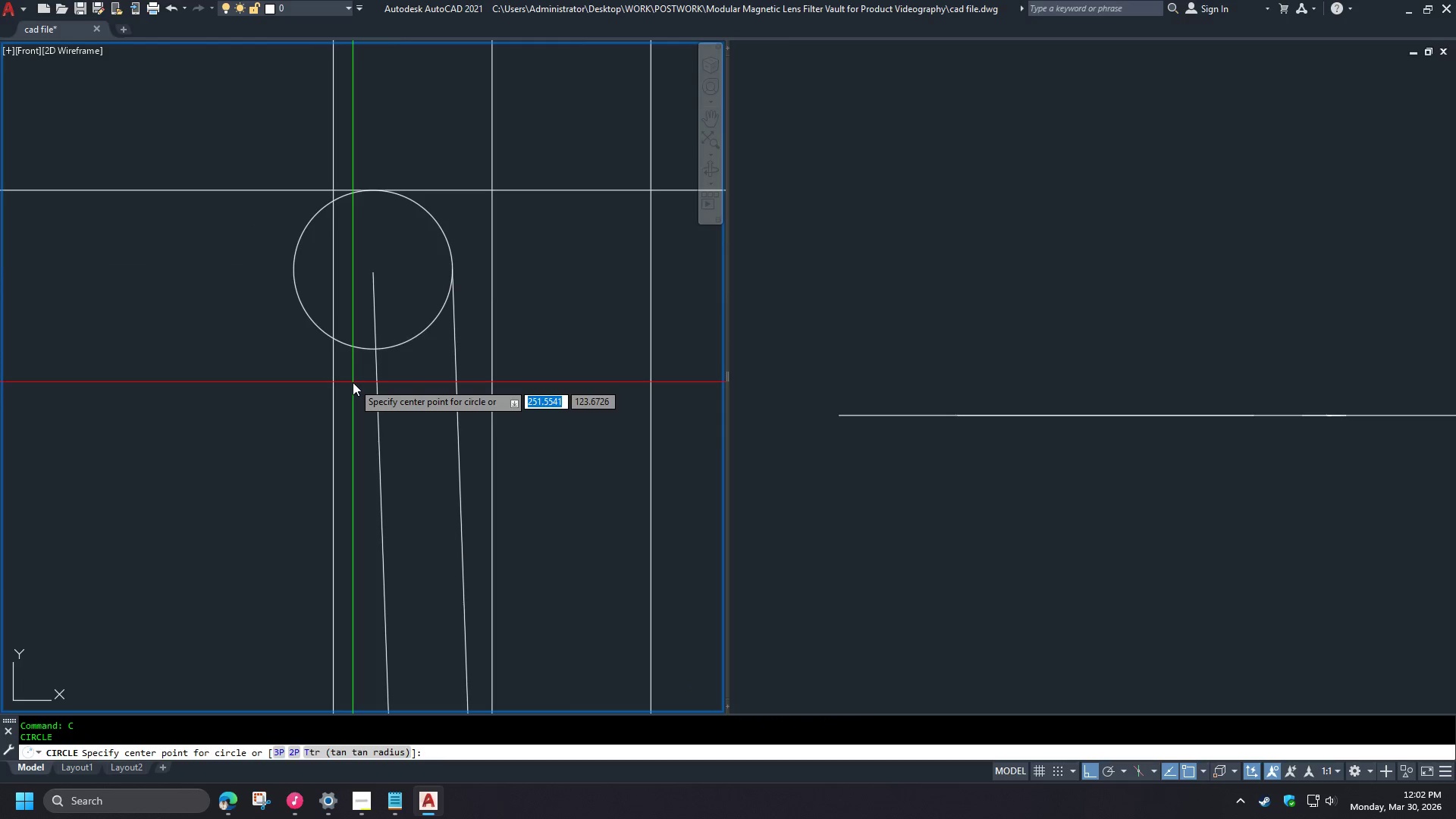 
key(T)
 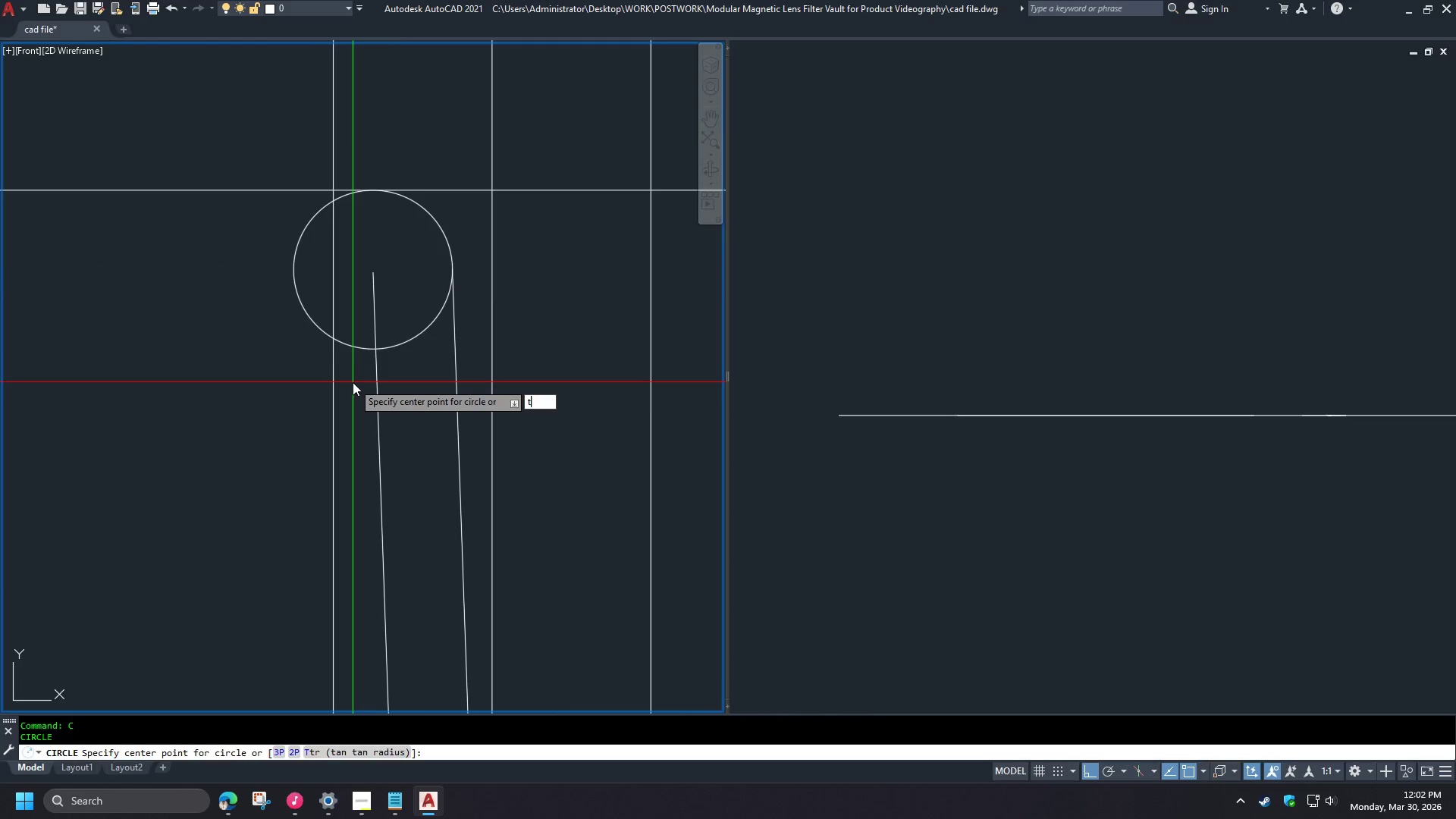 
key(Space)
 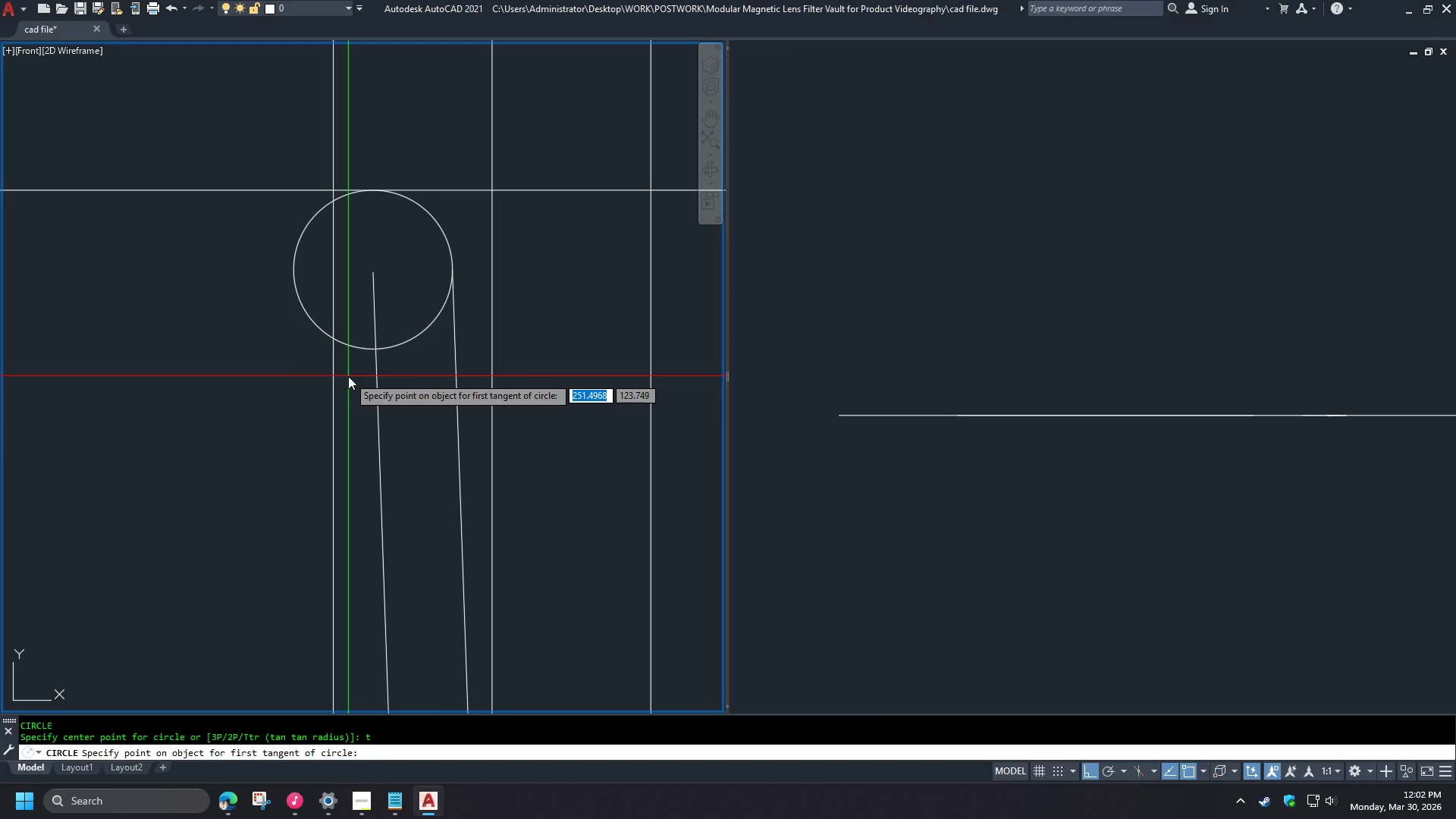 
wait(10.42)
 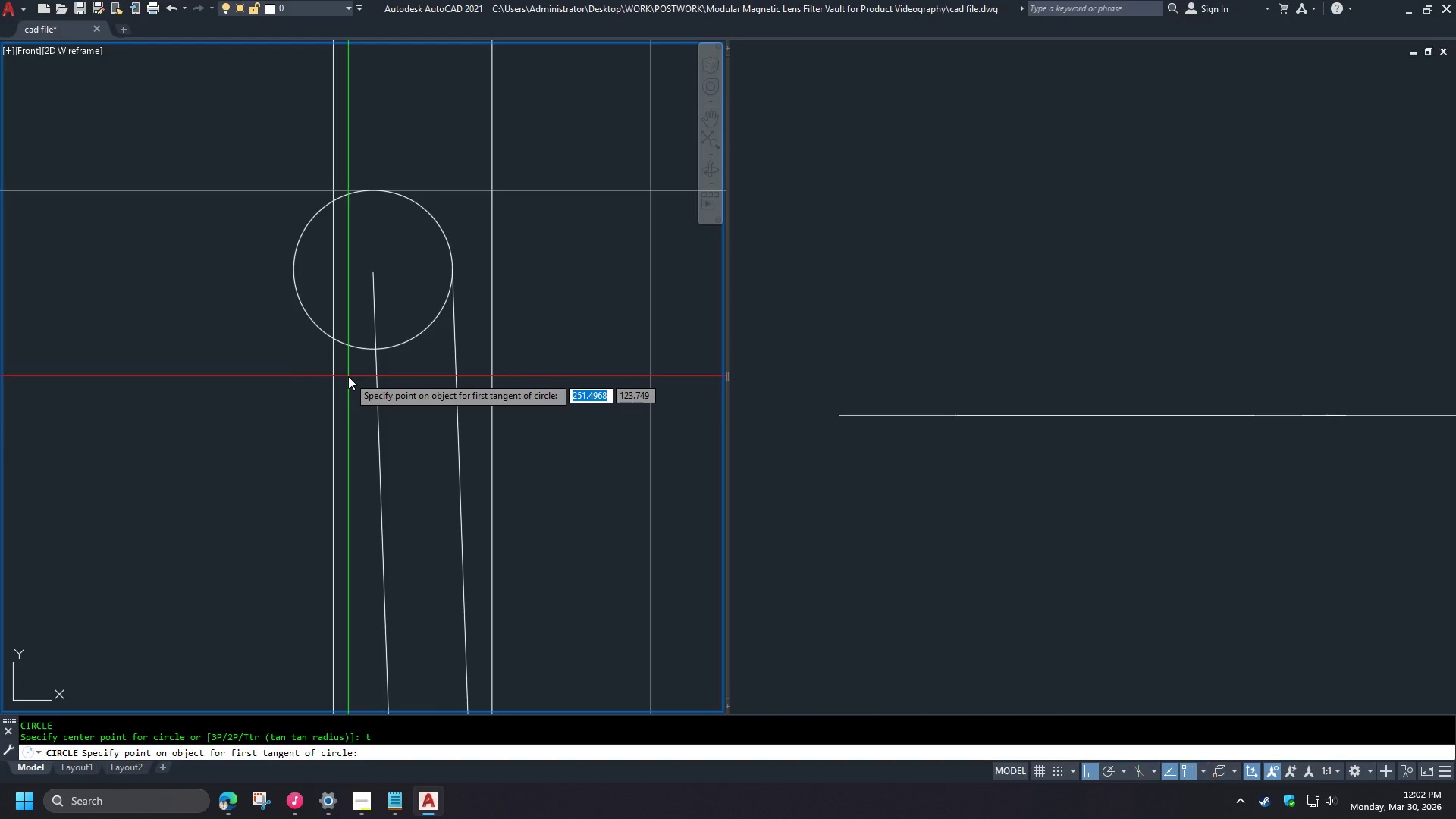 
left_click([336, 388])
 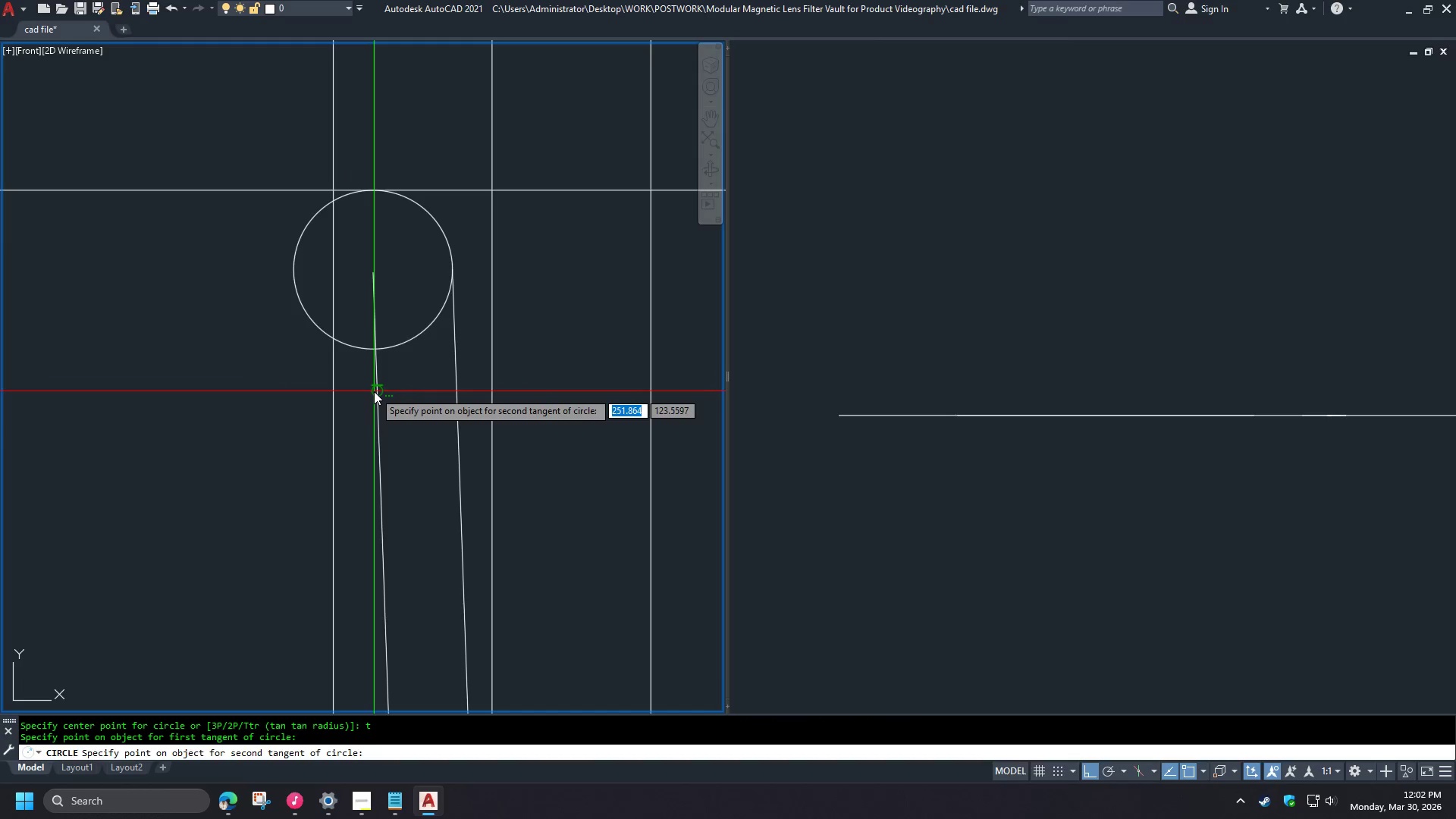 
left_click([374, 391])
 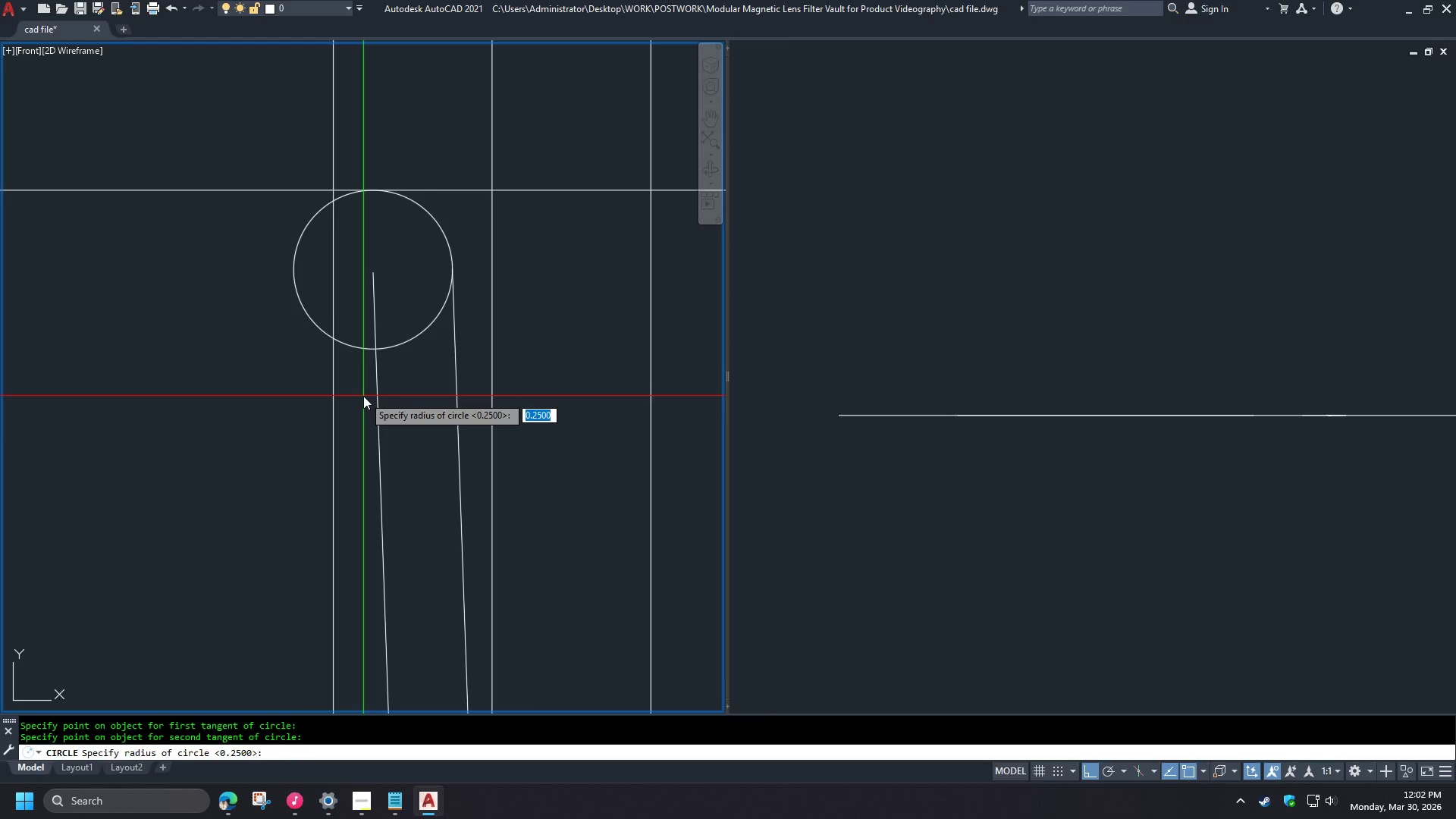 
key(NumpadDecimal)
 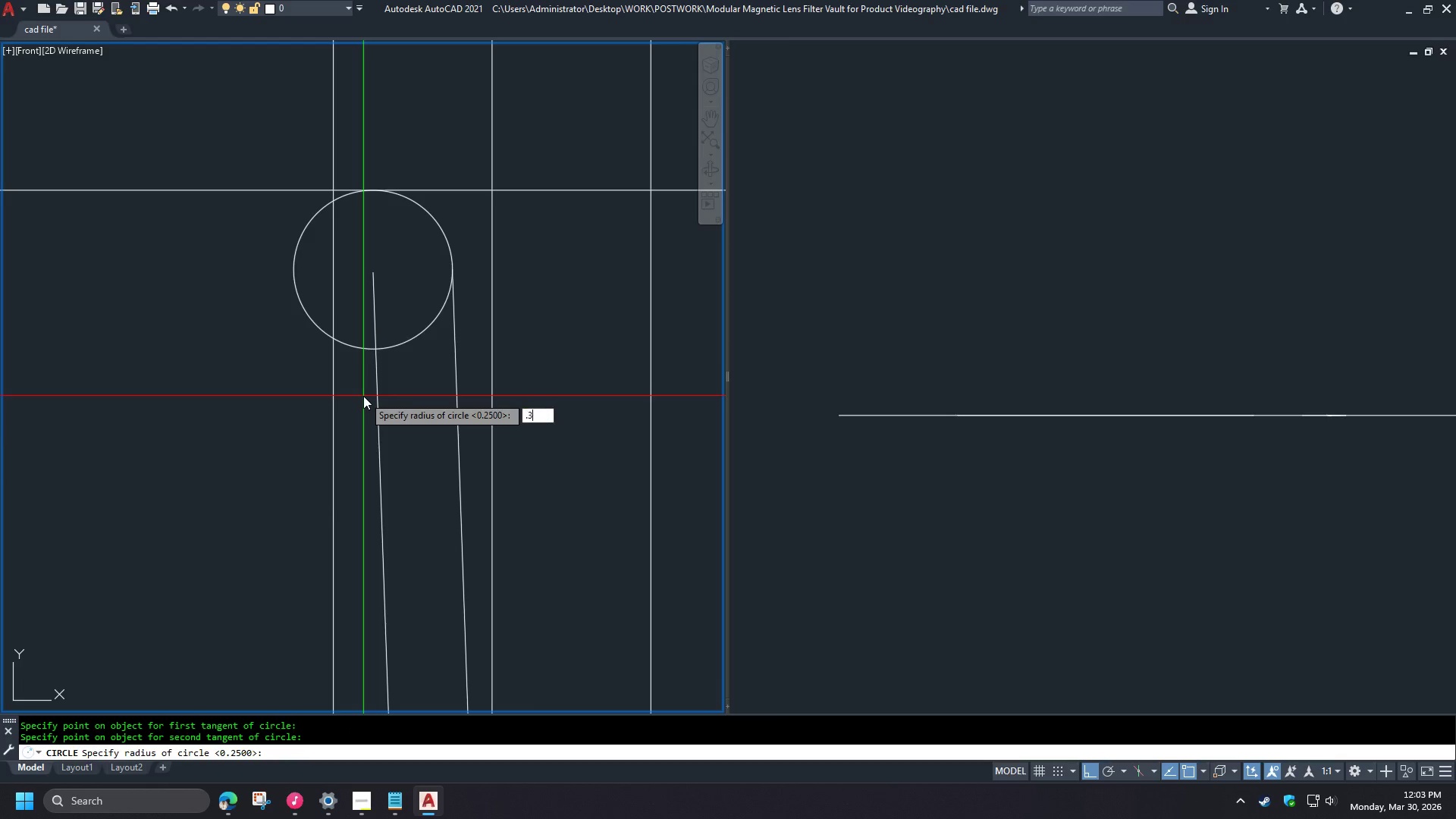 
key(Numpad3)
 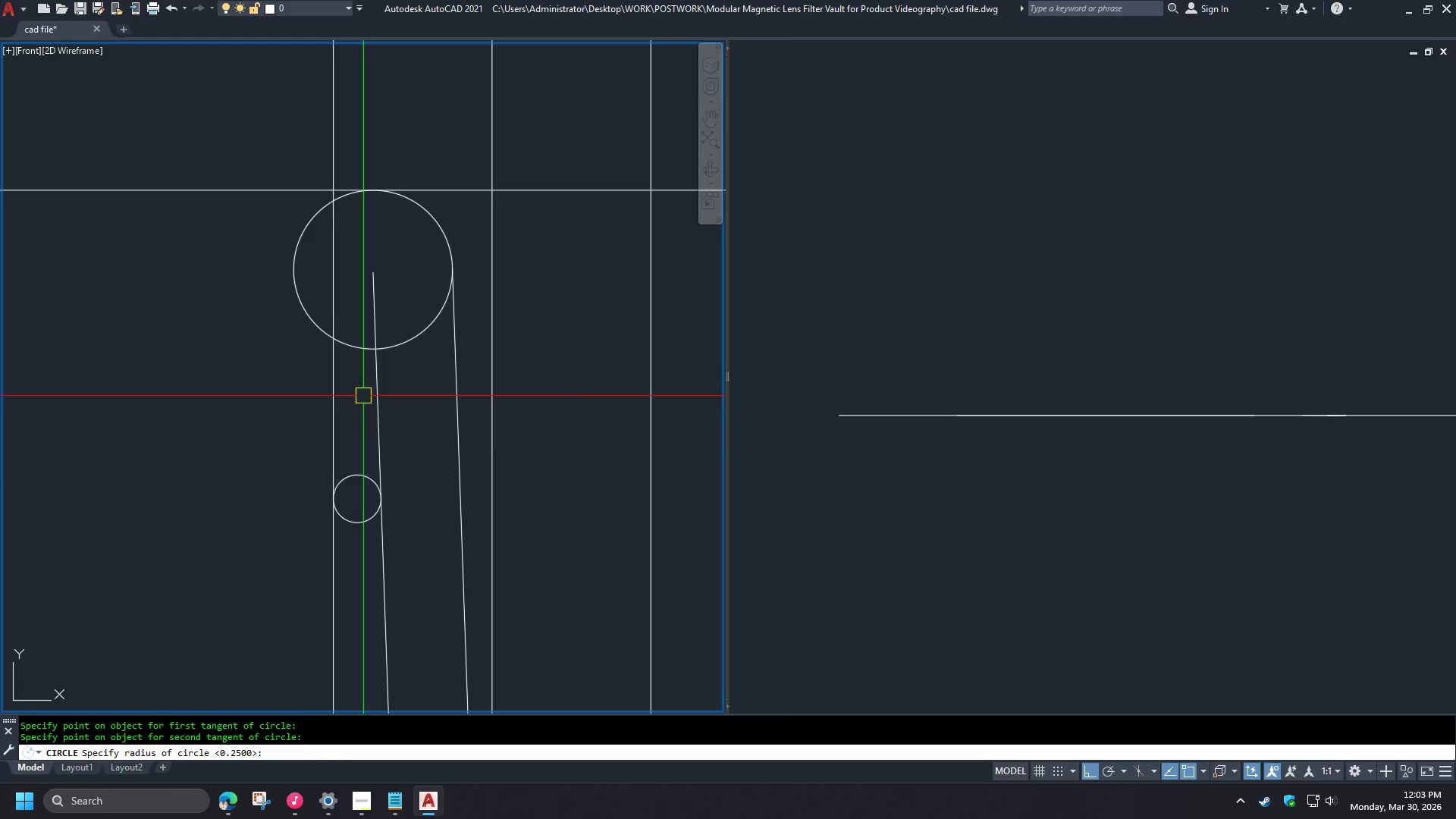 
key(NumpadEnter)
 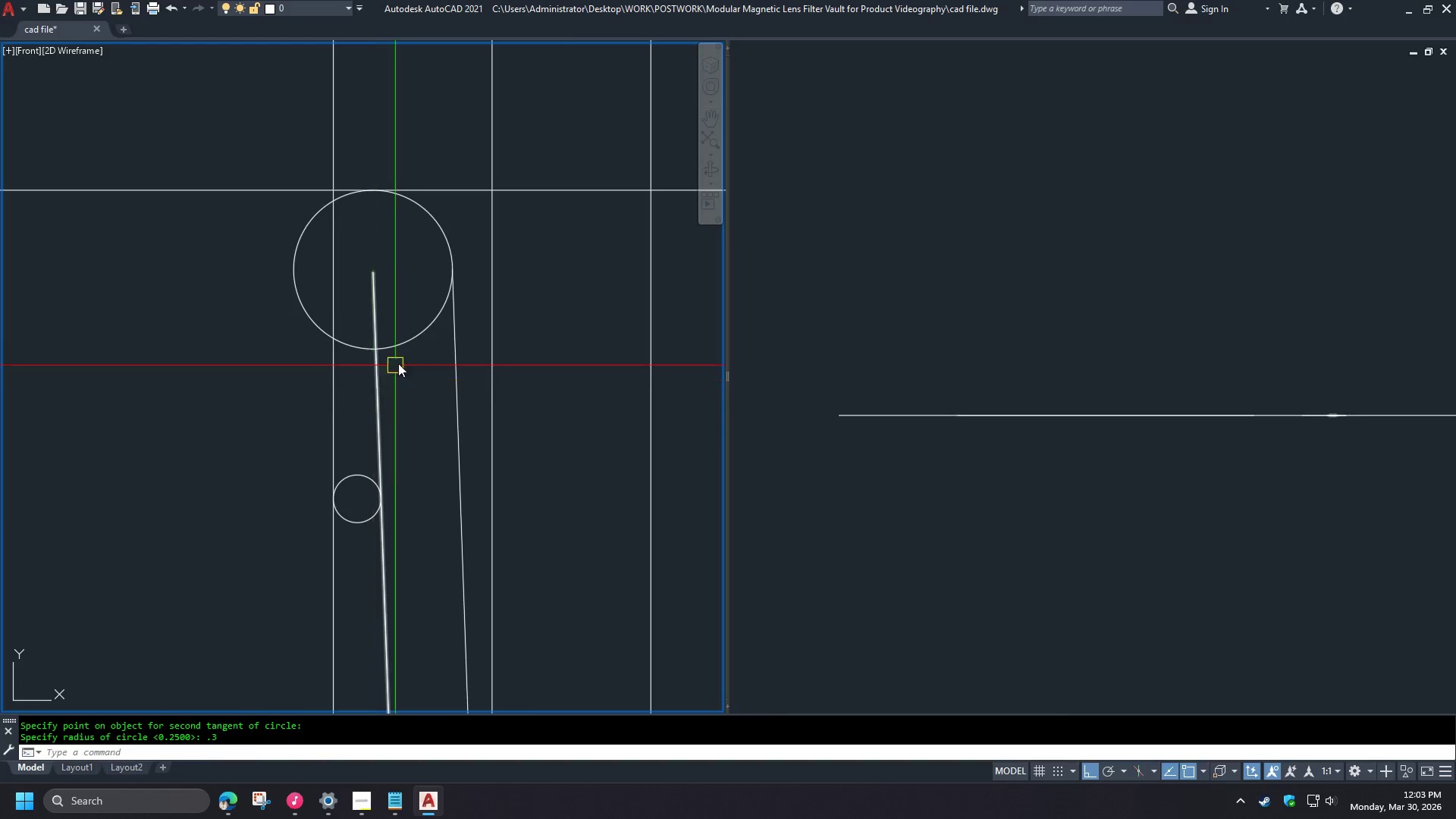 
scroll: coordinate [419, 355], scroll_direction: down, amount: 4.0
 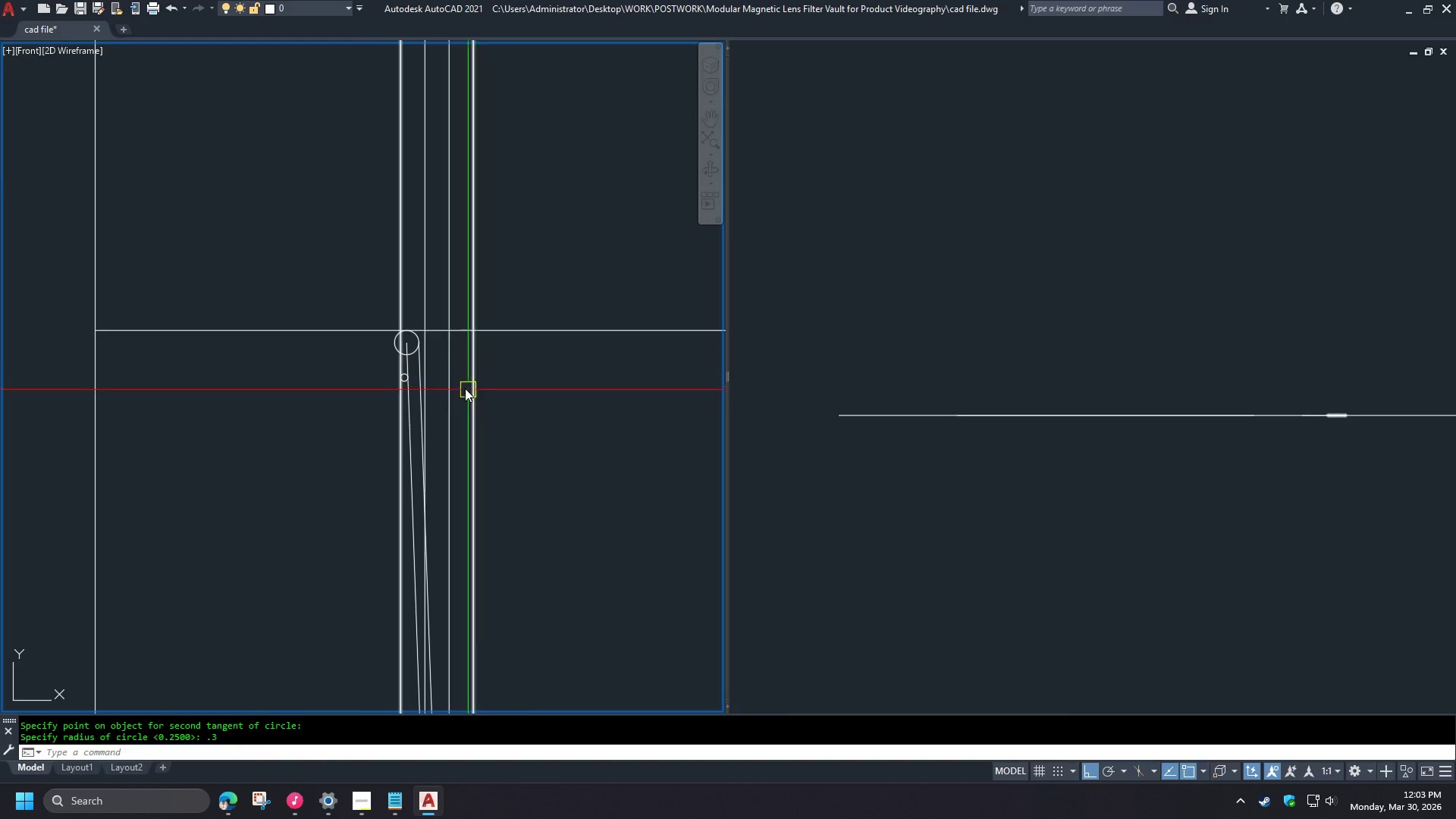 
scroll: coordinate [388, 412], scroll_direction: up, amount: 5.0
 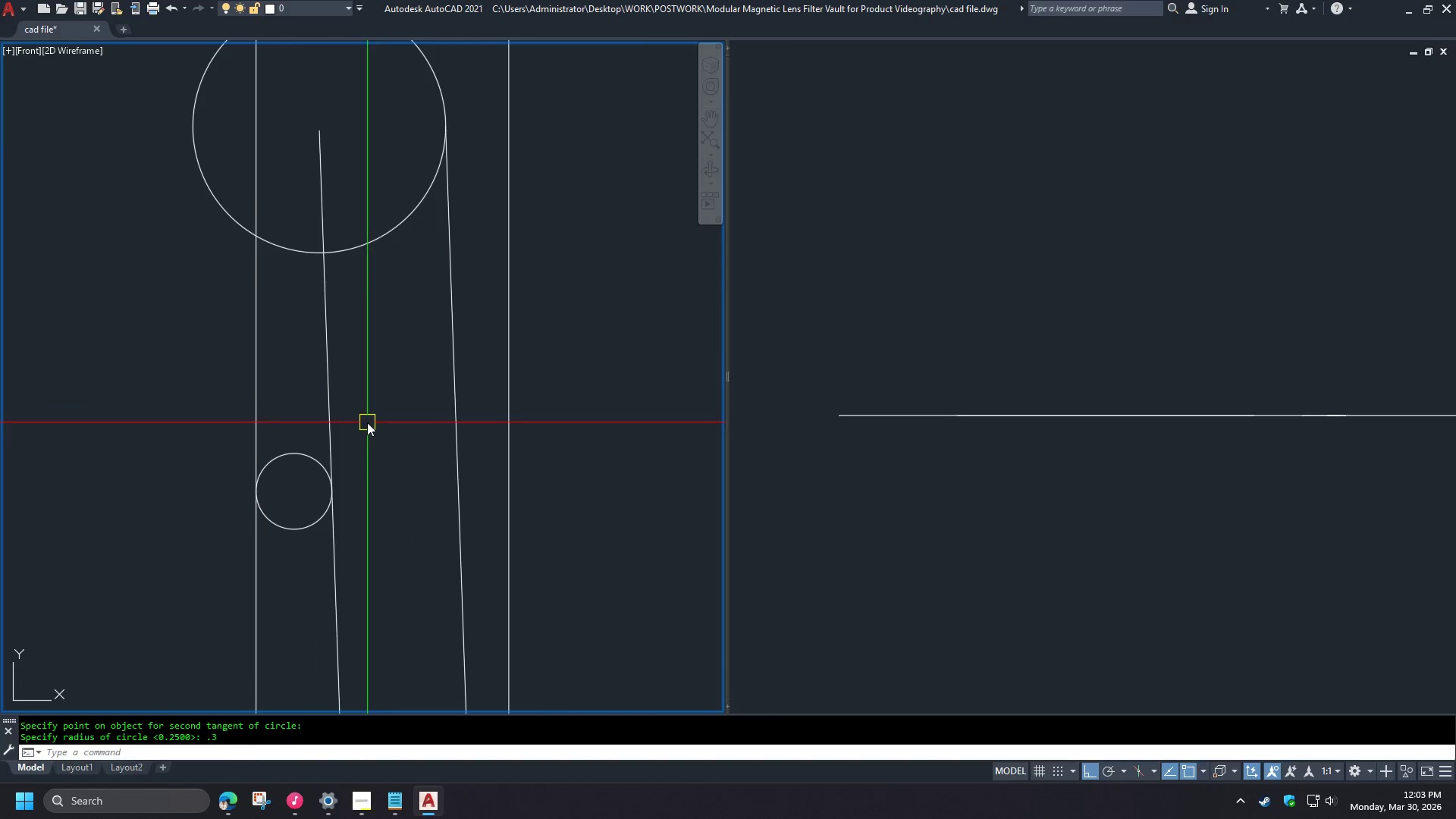 
type(tr )
key(Escape)
type(tr )
 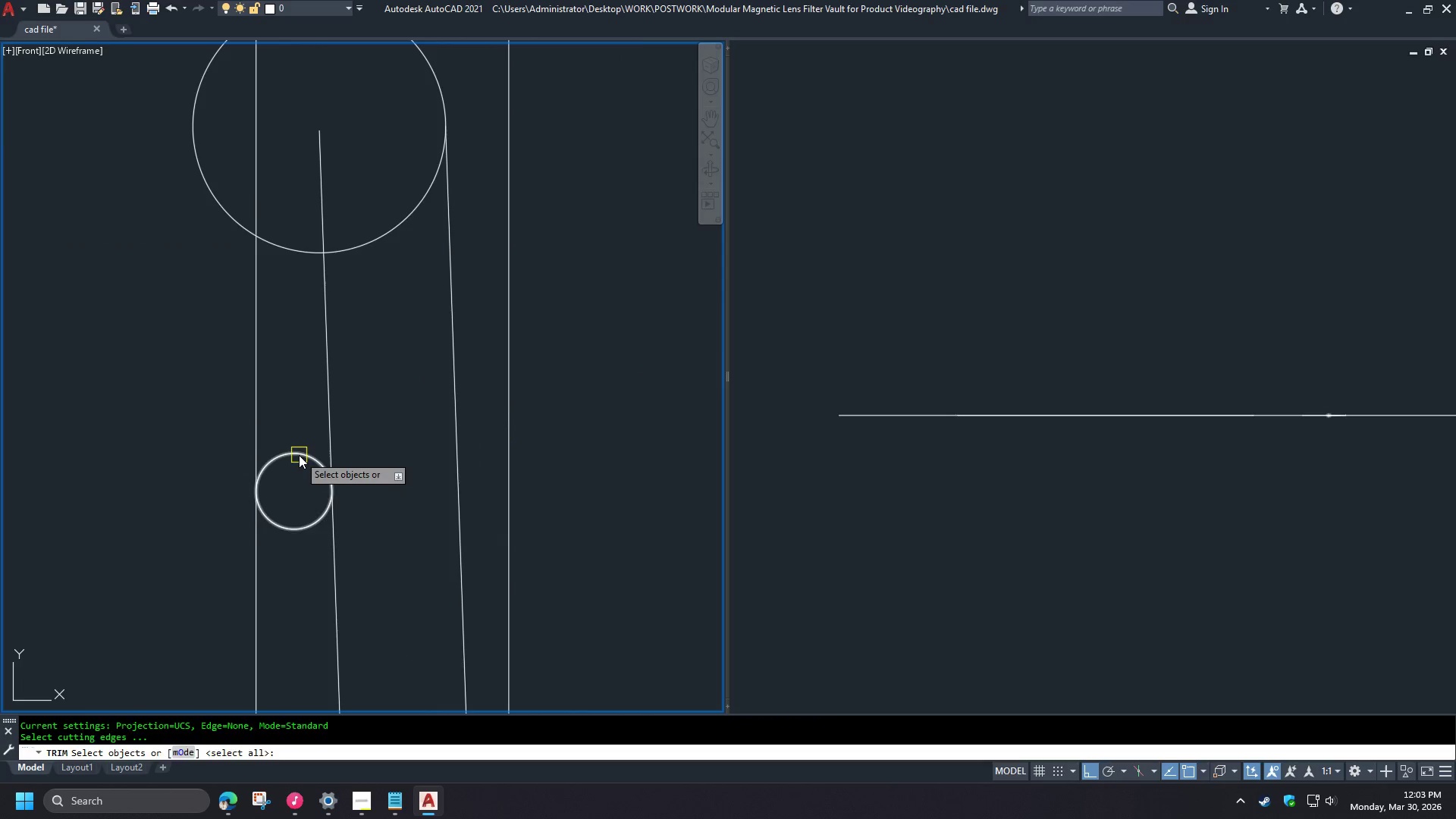 
left_click([299, 455])
 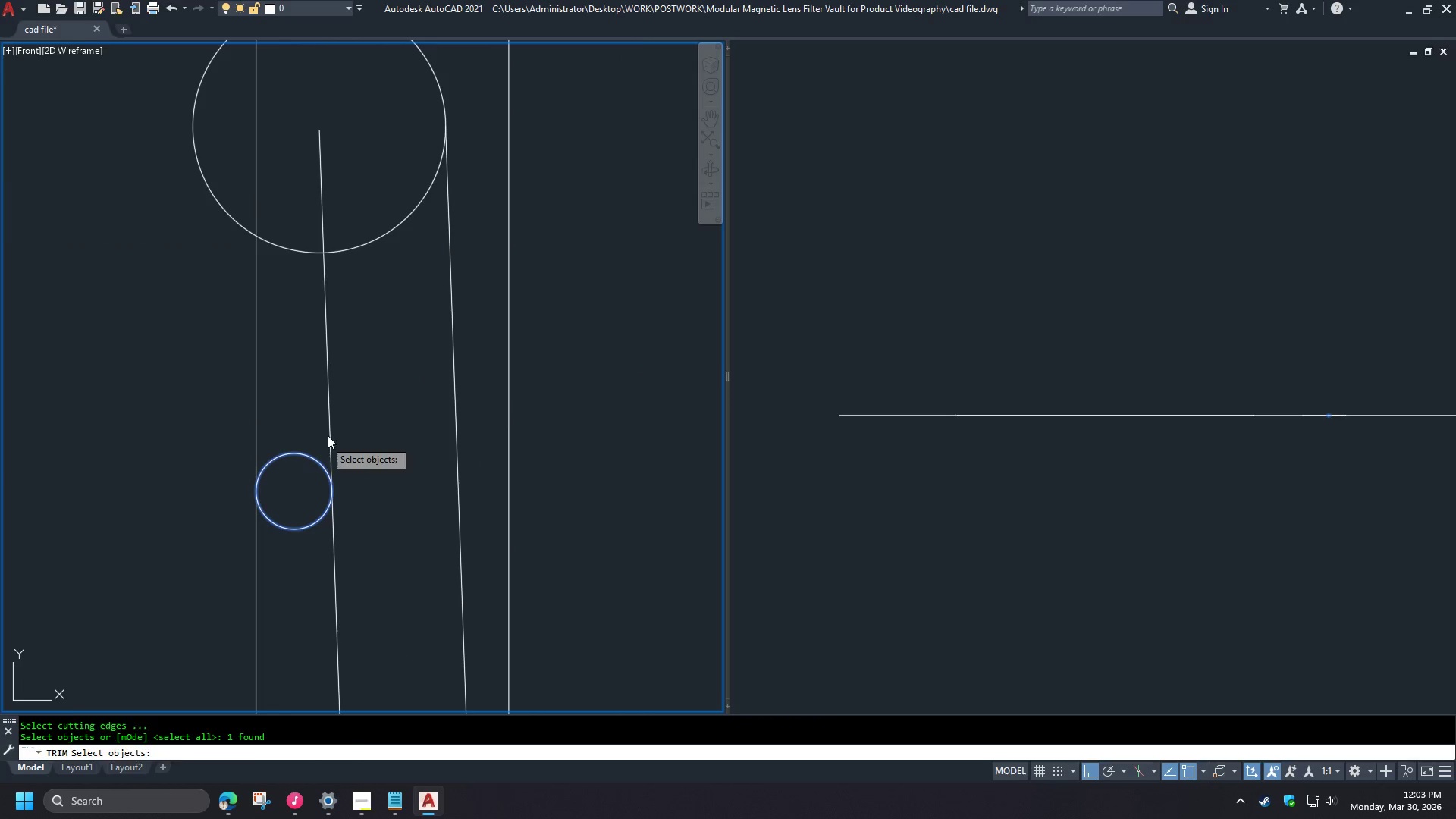 
key(Space)
 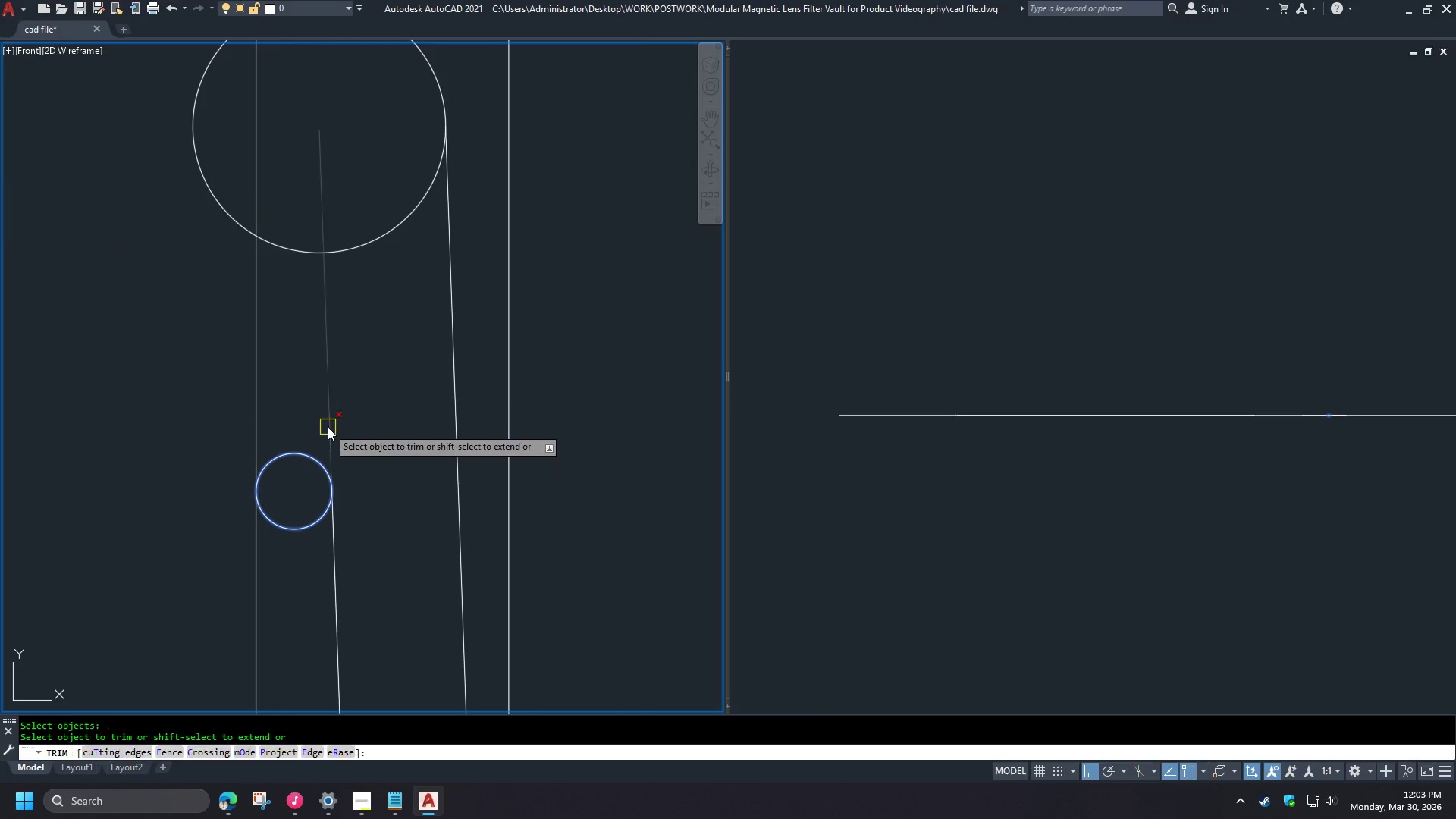 
double_click([328, 426])
 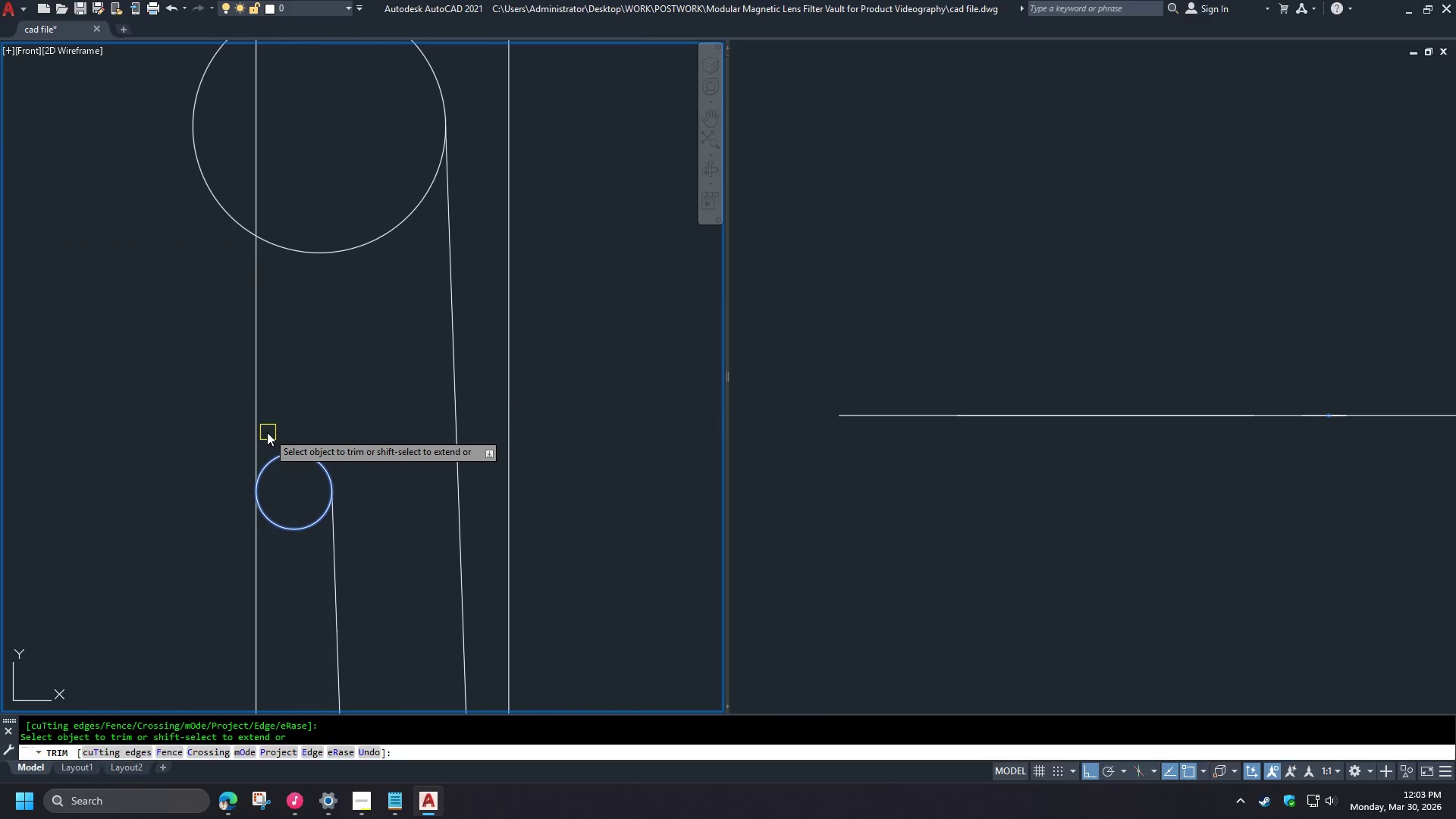 
left_click([259, 431])
 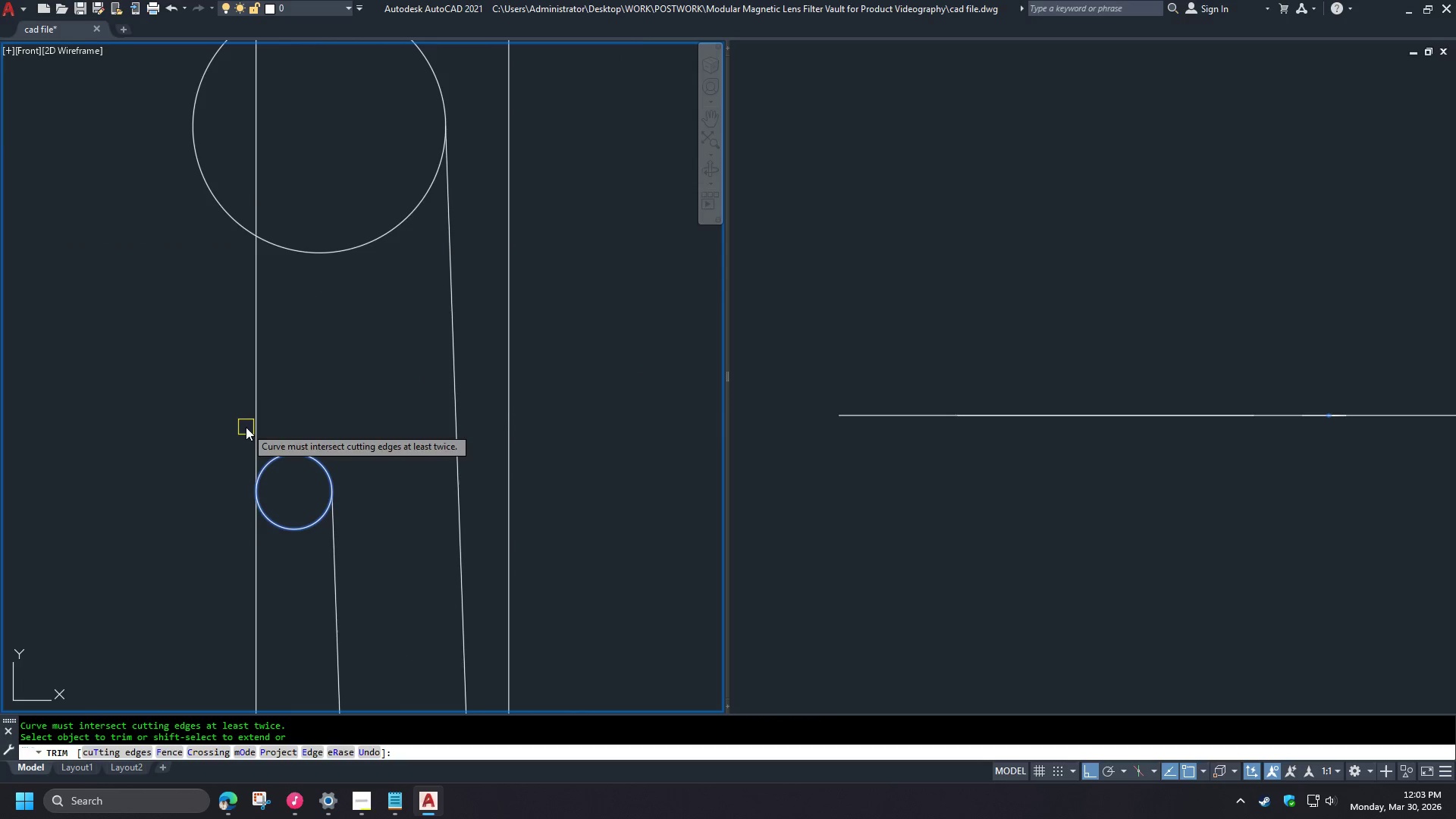 
left_click([262, 432])
 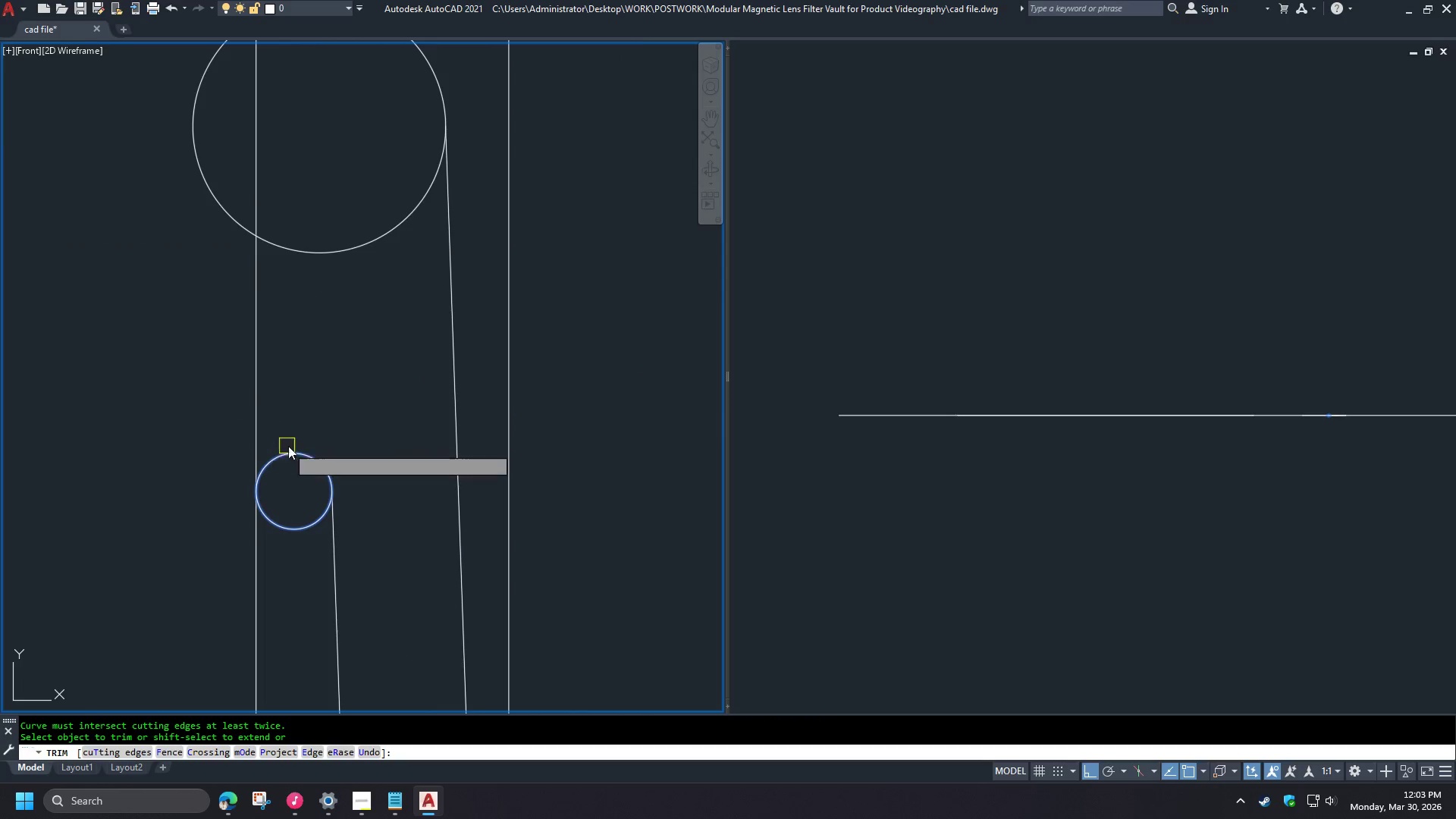 
type( tr )
 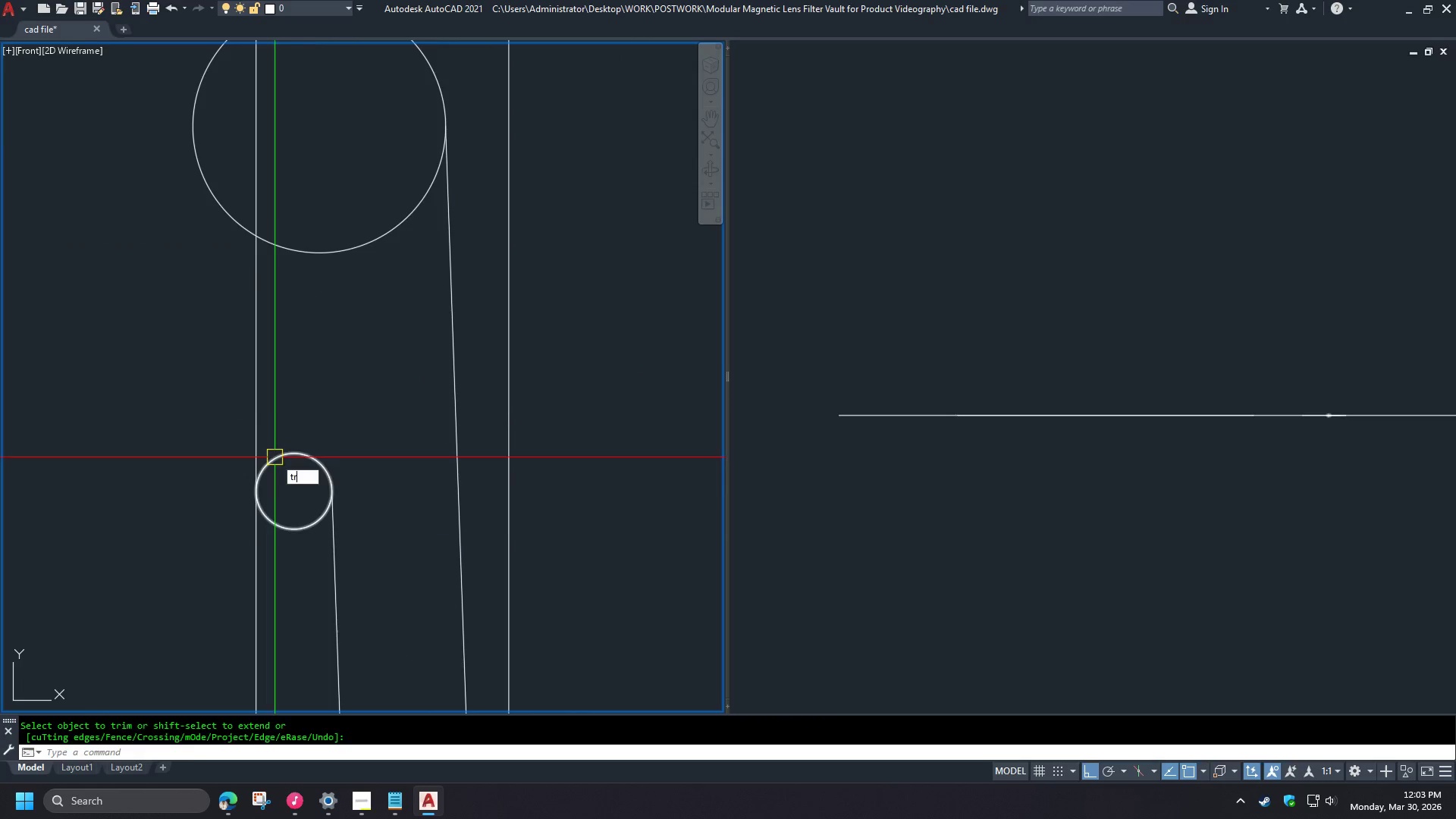 
left_click([274, 459])
 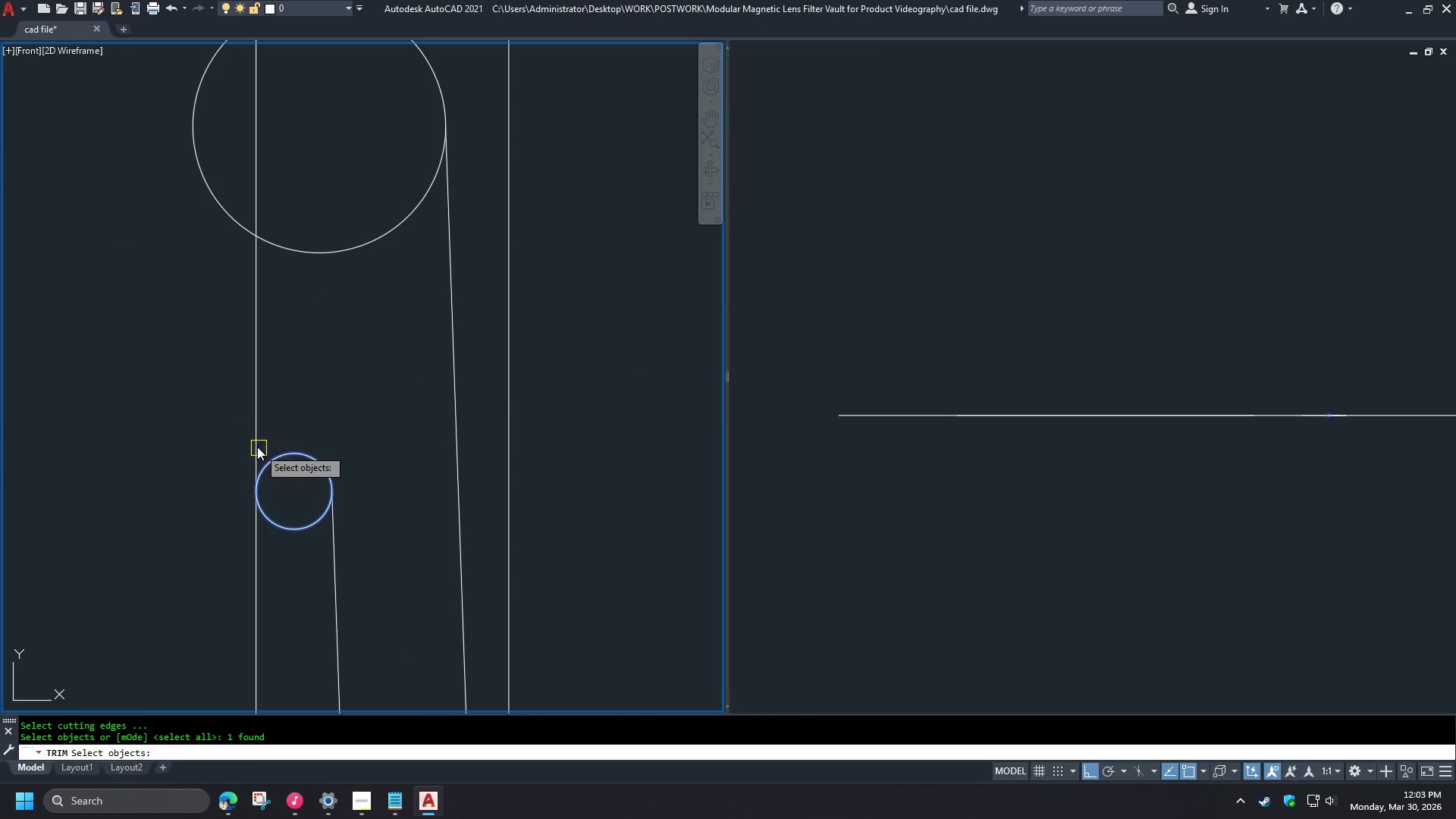 
key(Space)
 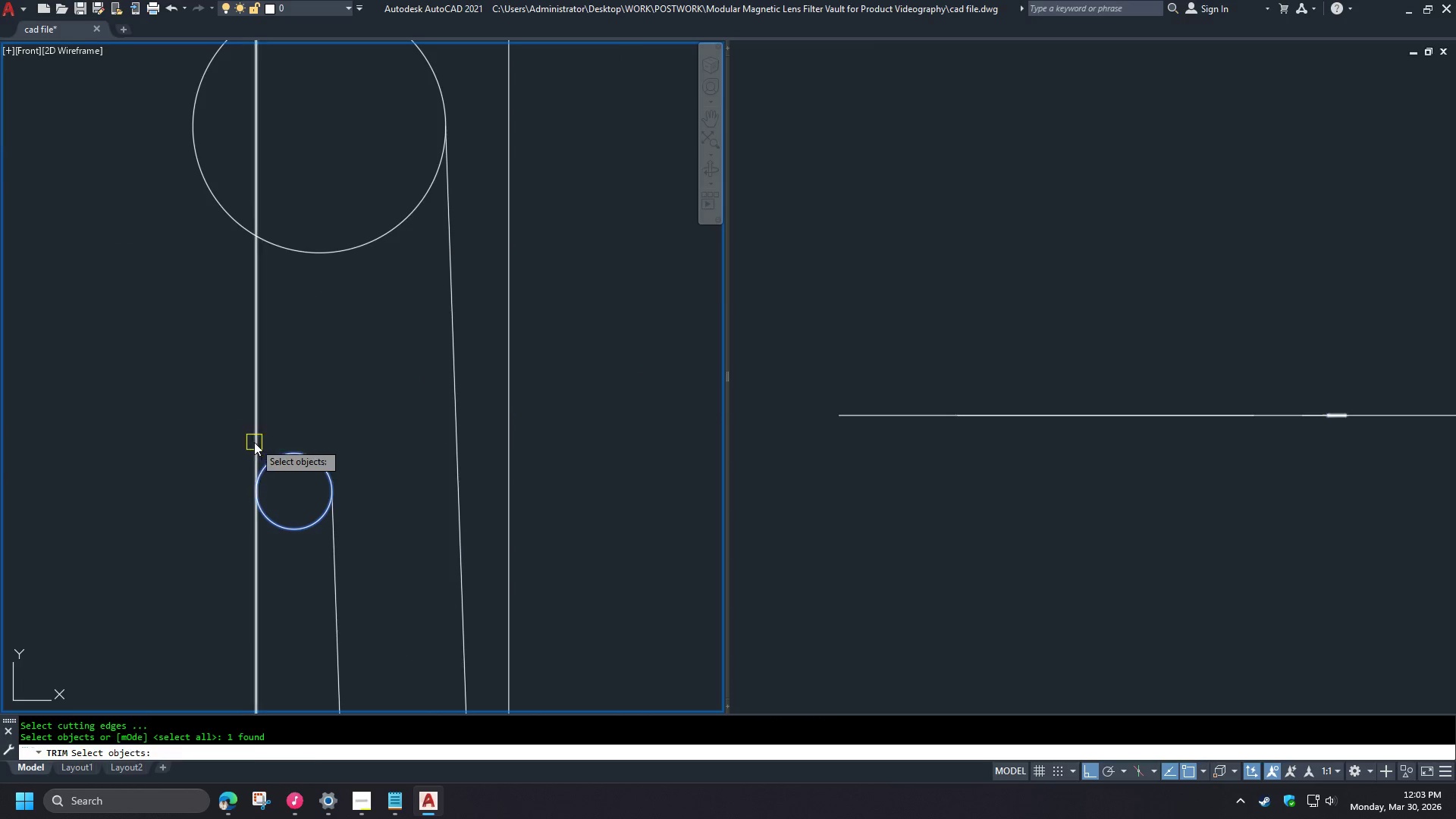 
double_click([254, 442])
 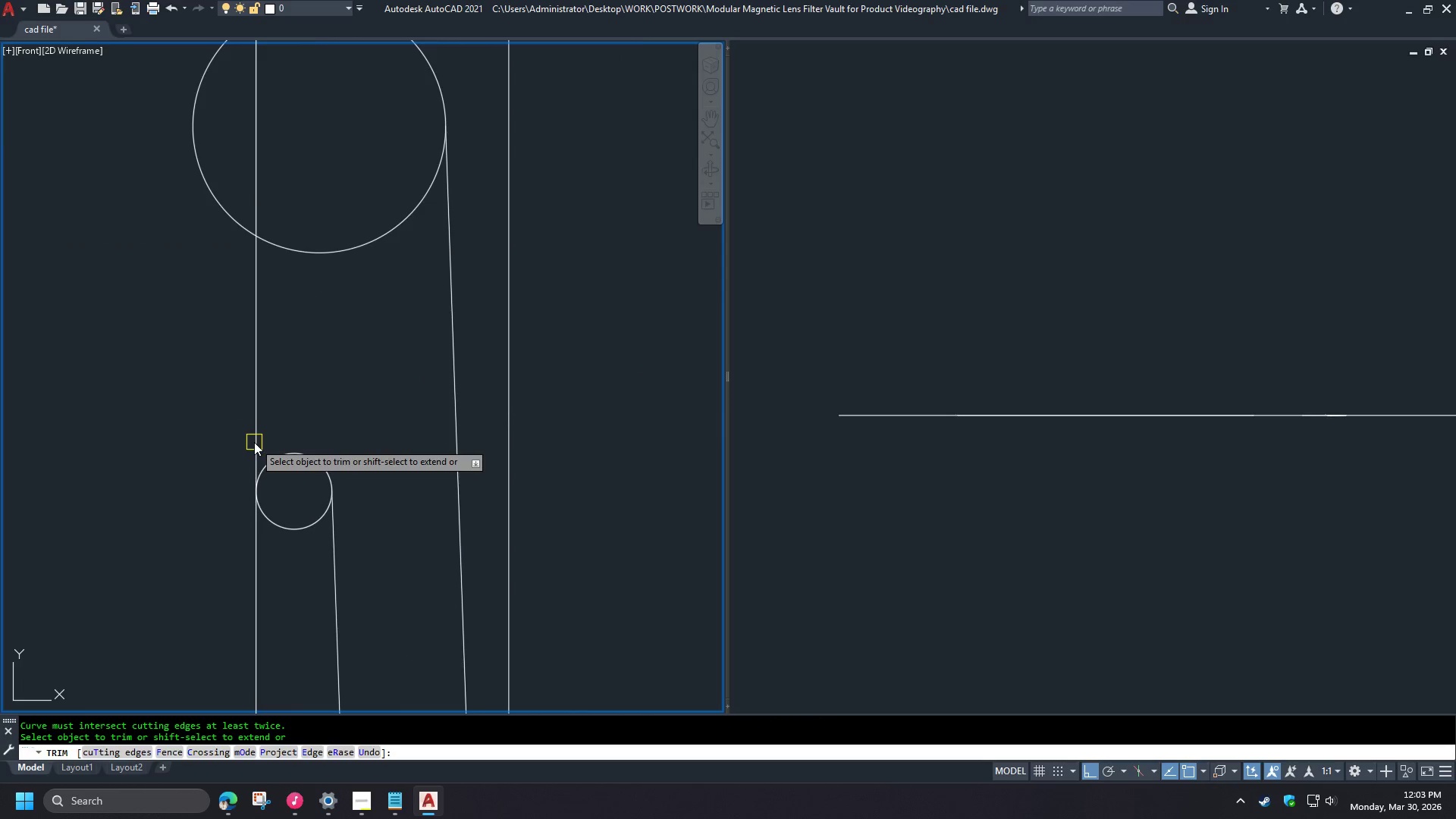 
key(Space)
 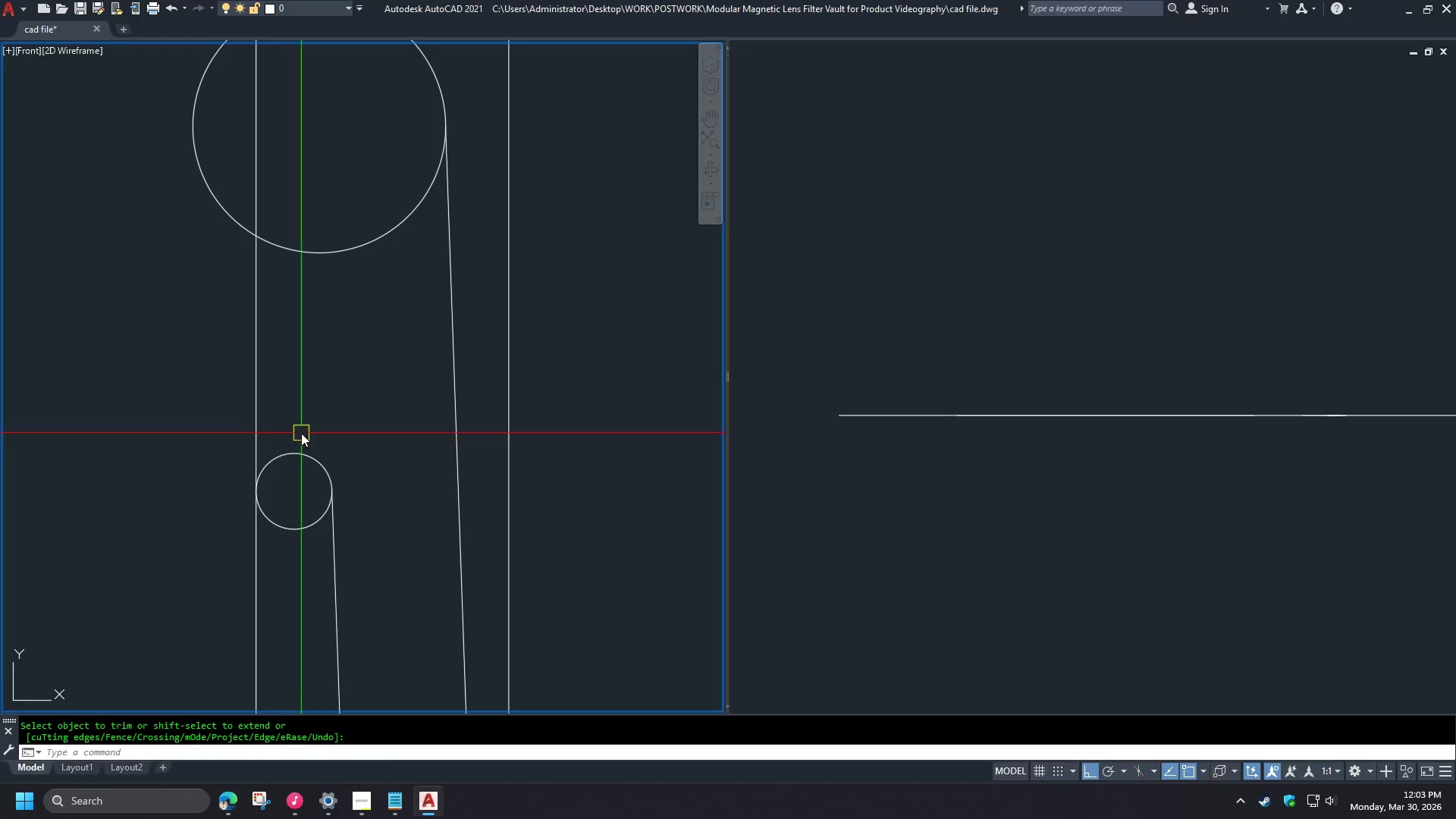 
scroll: coordinate [340, 410], scroll_direction: down, amount: 5.0
 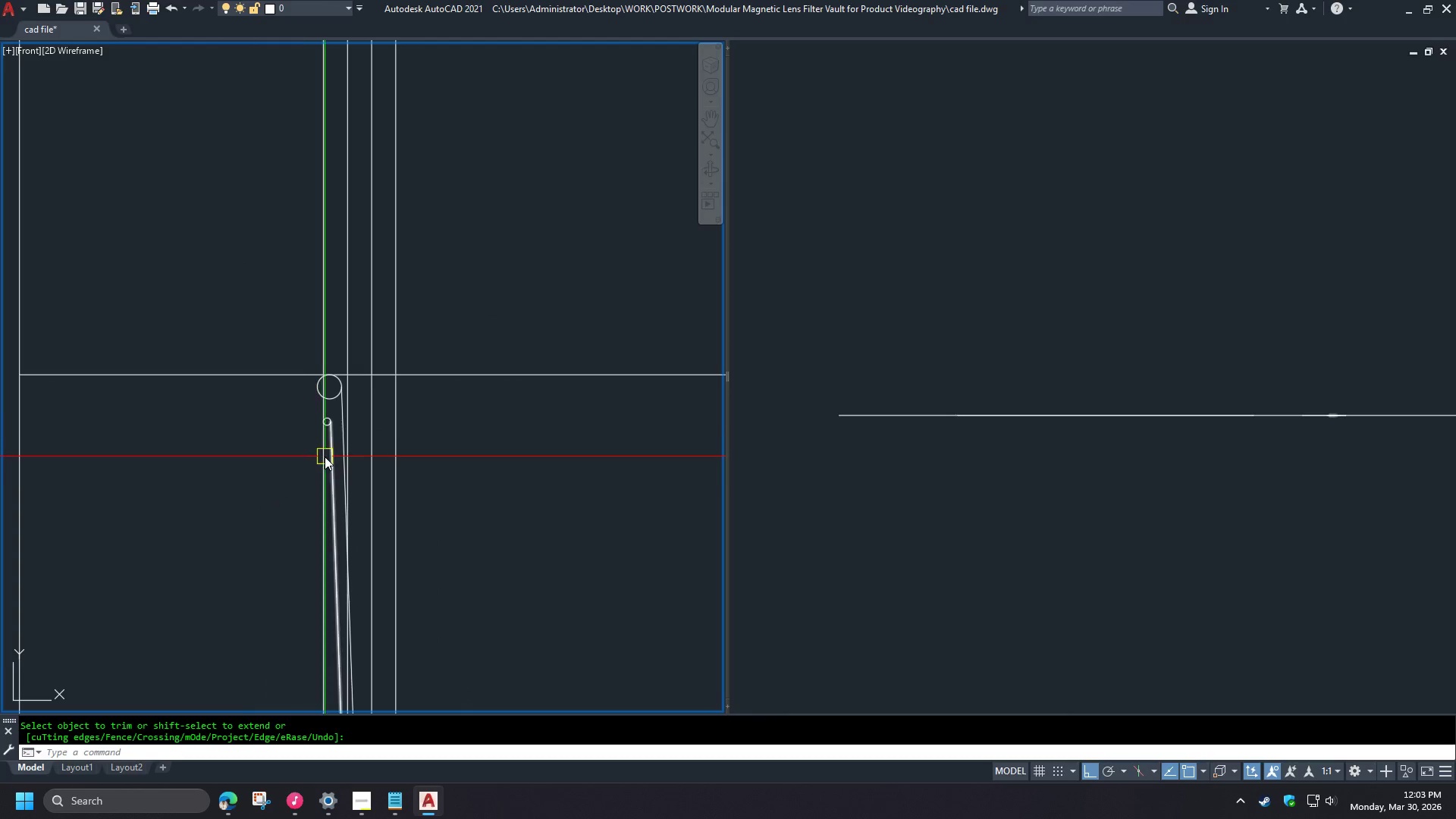 
left_click([325, 457])
 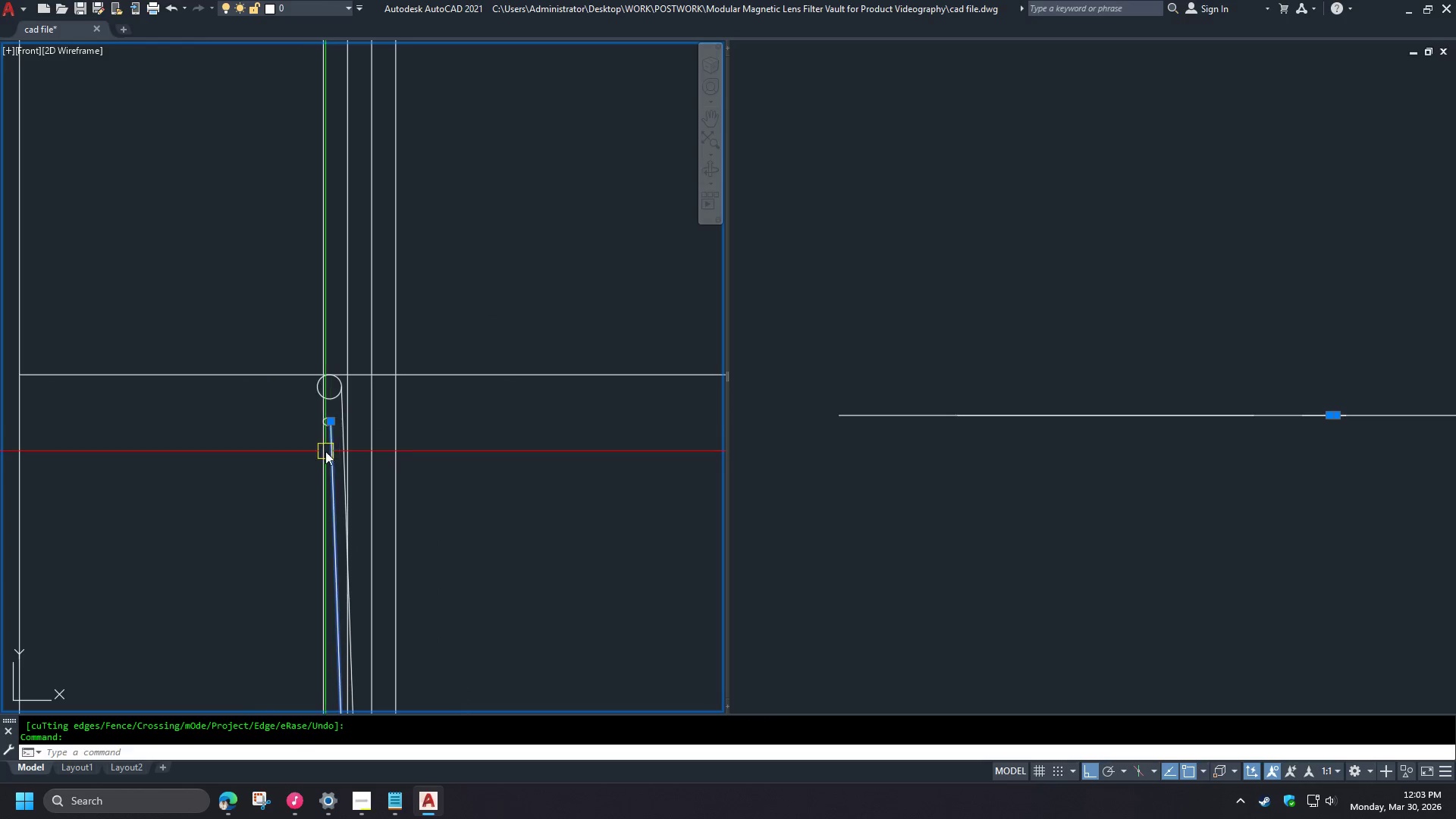 
key(Escape)
 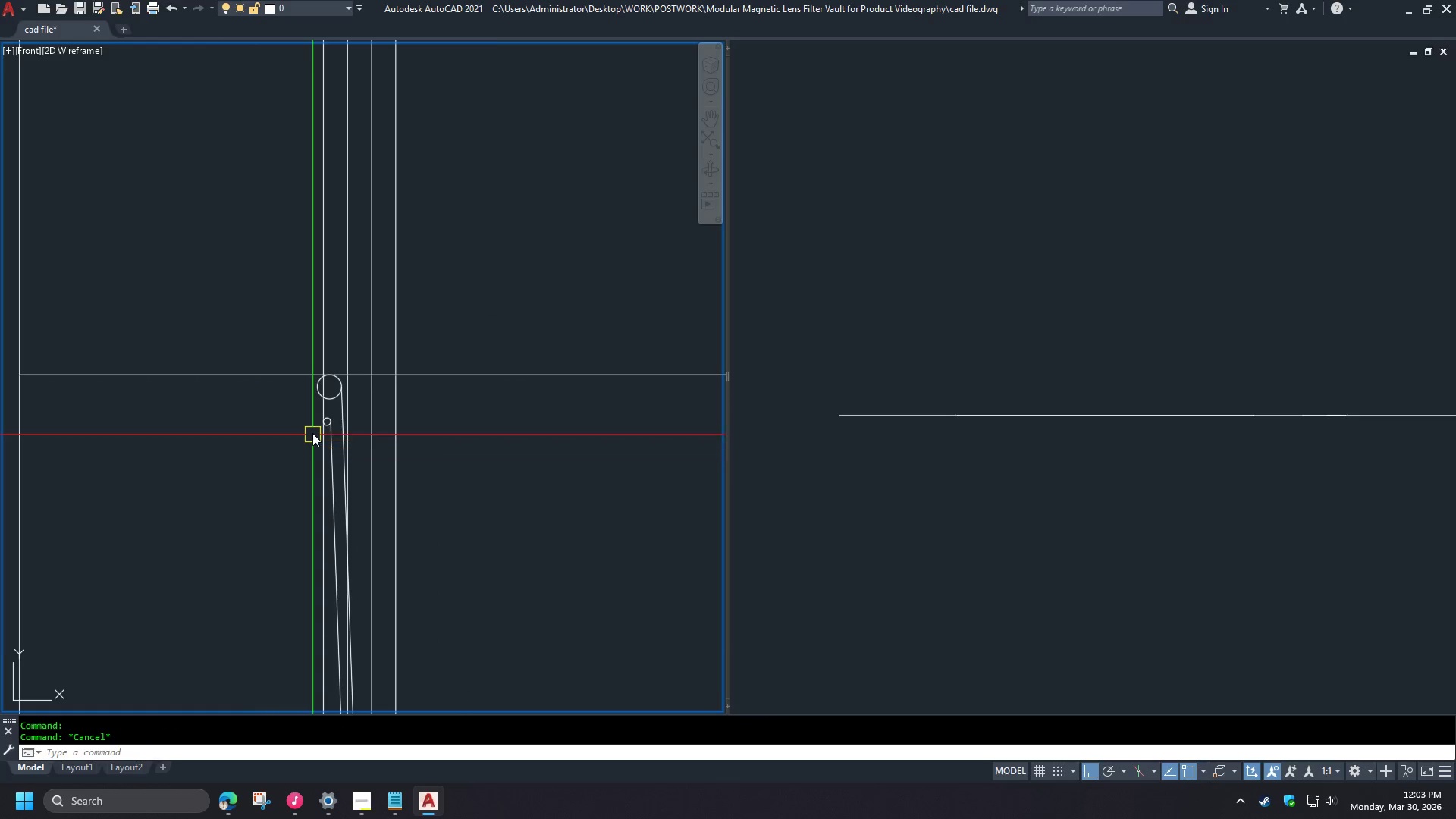 
scroll: coordinate [318, 410], scroll_direction: up, amount: 4.0
 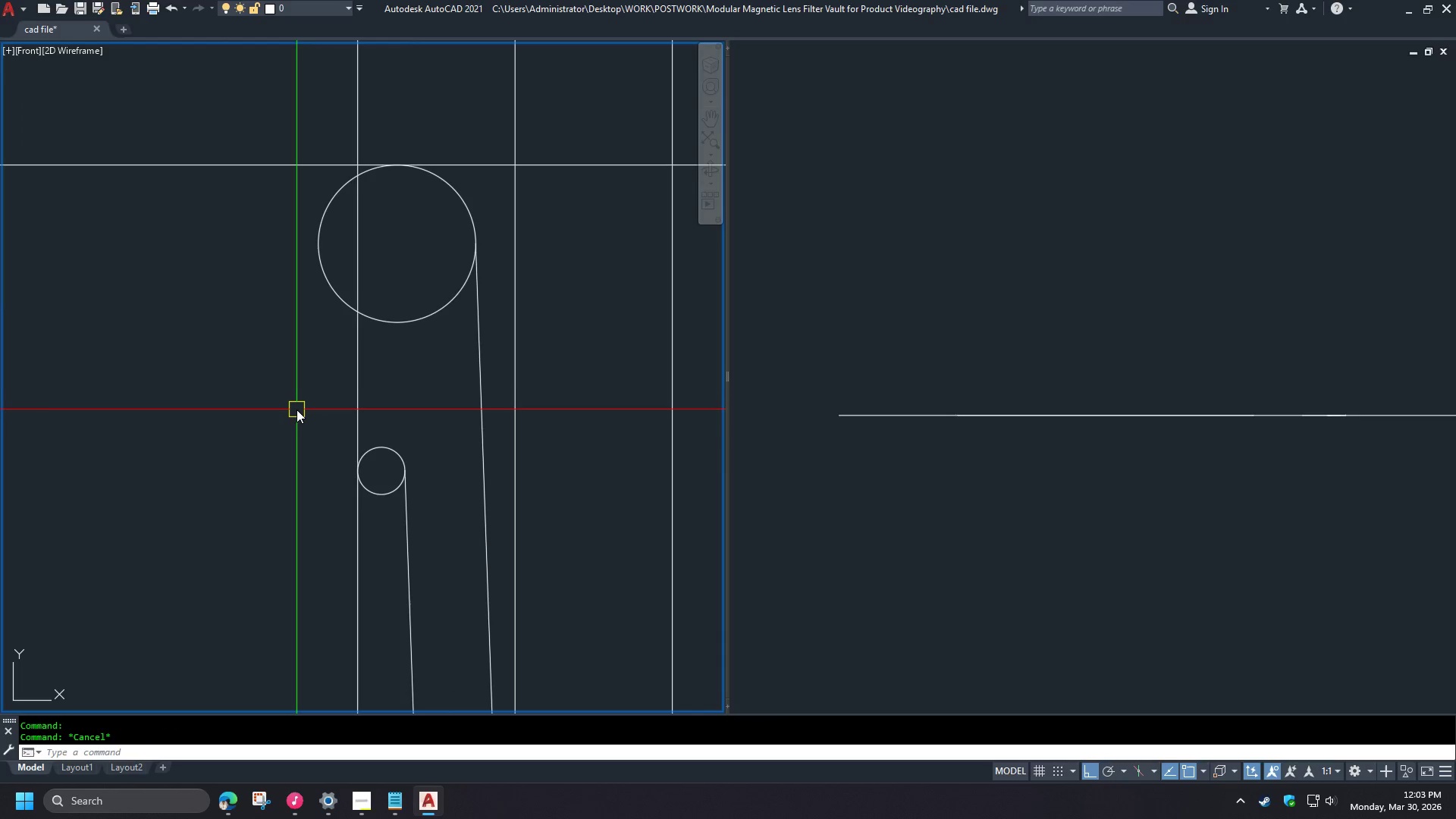 
key(L)
 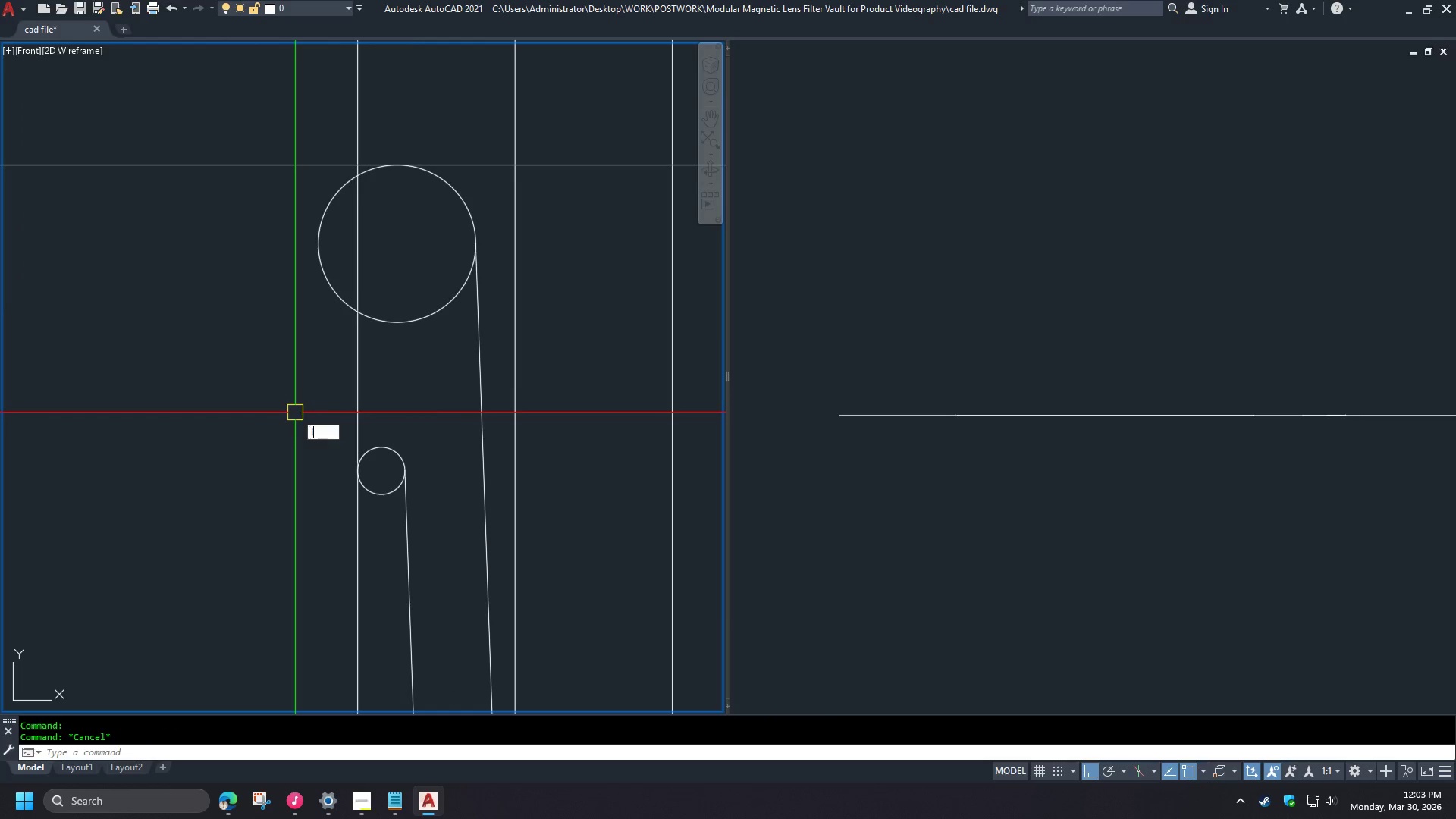 
key(Space)
 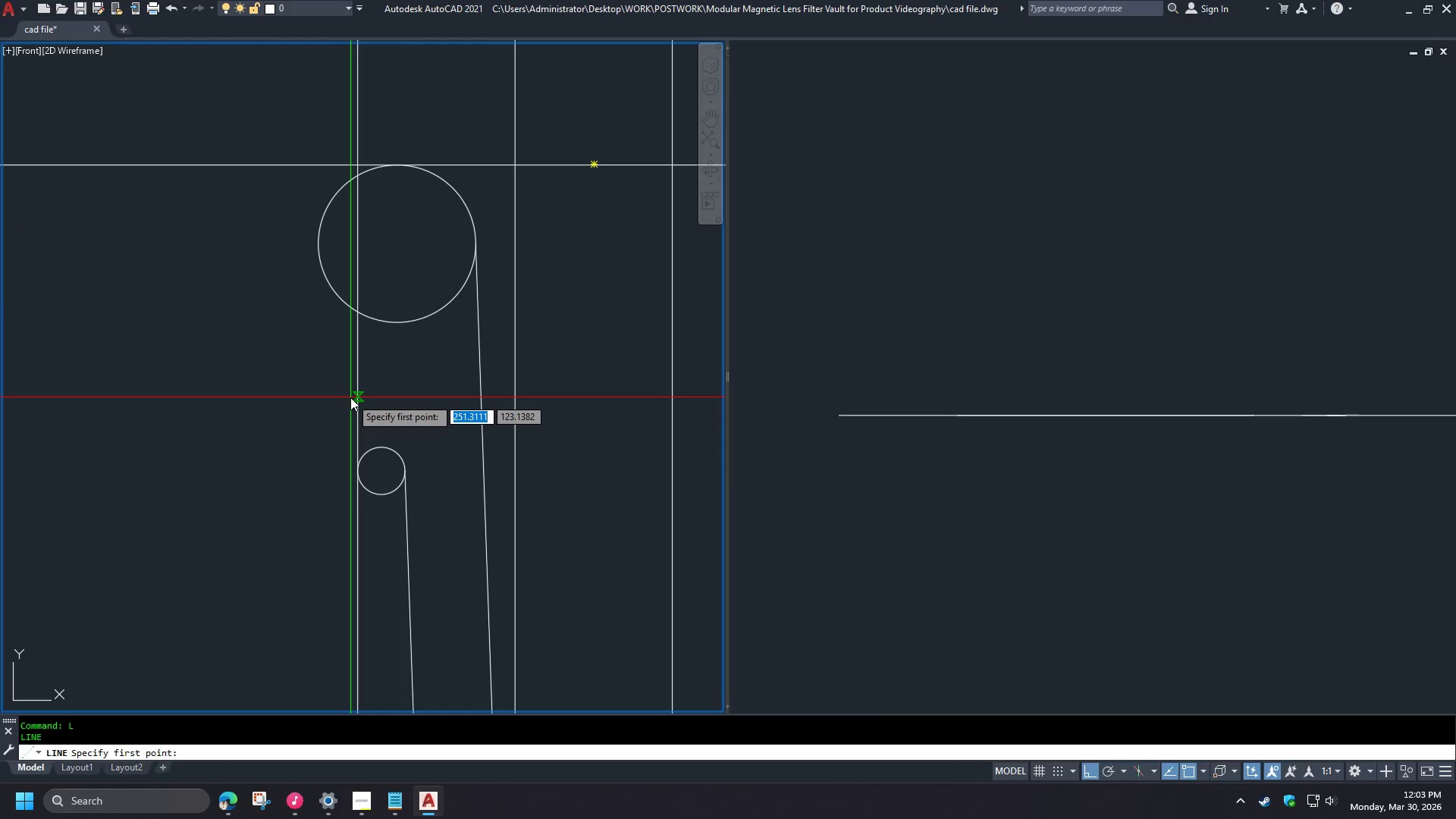 
left_click_drag(start_coordinate=[350, 397], to_coordinate=[350, 403])
 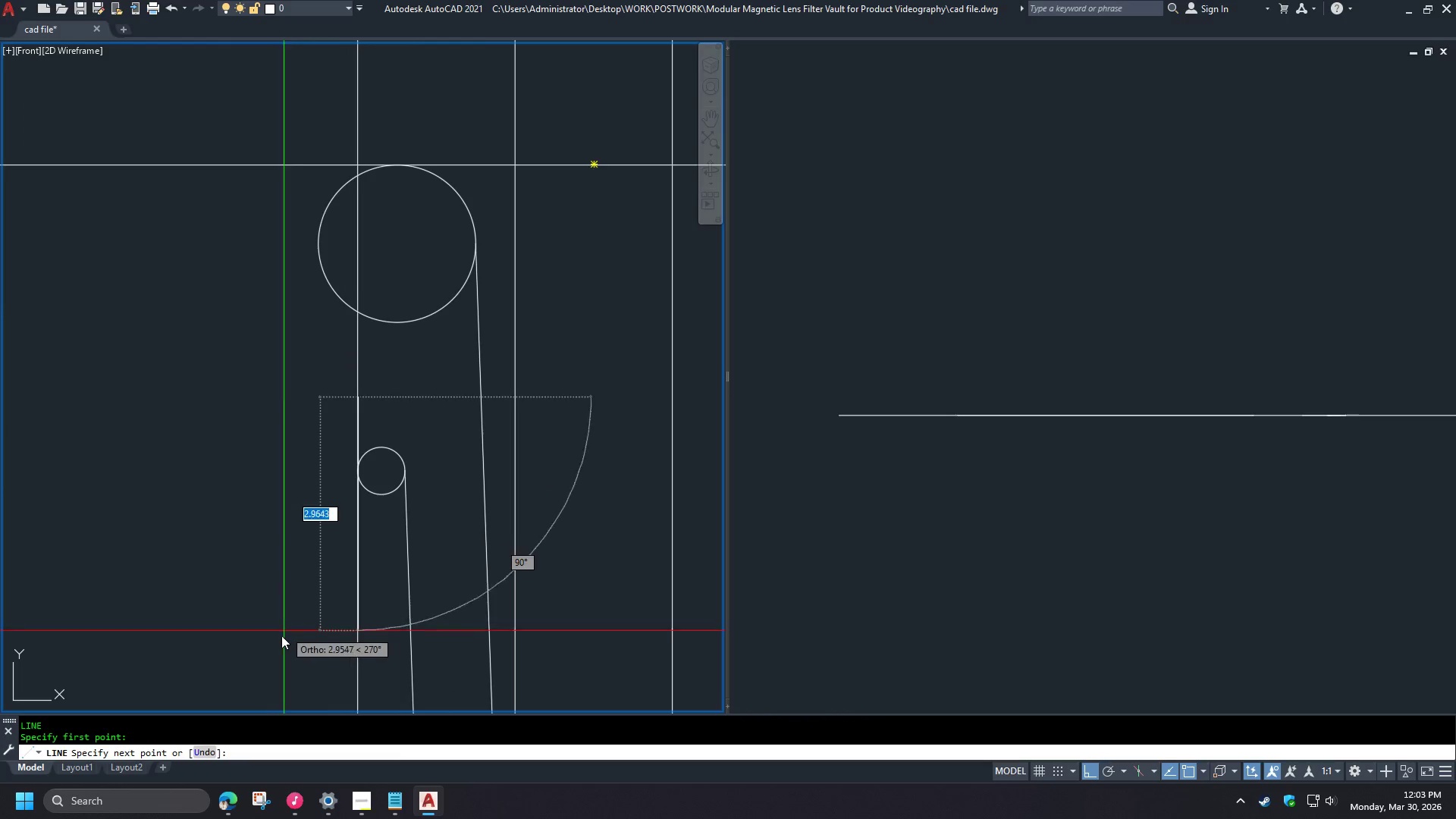 
key(Space)
 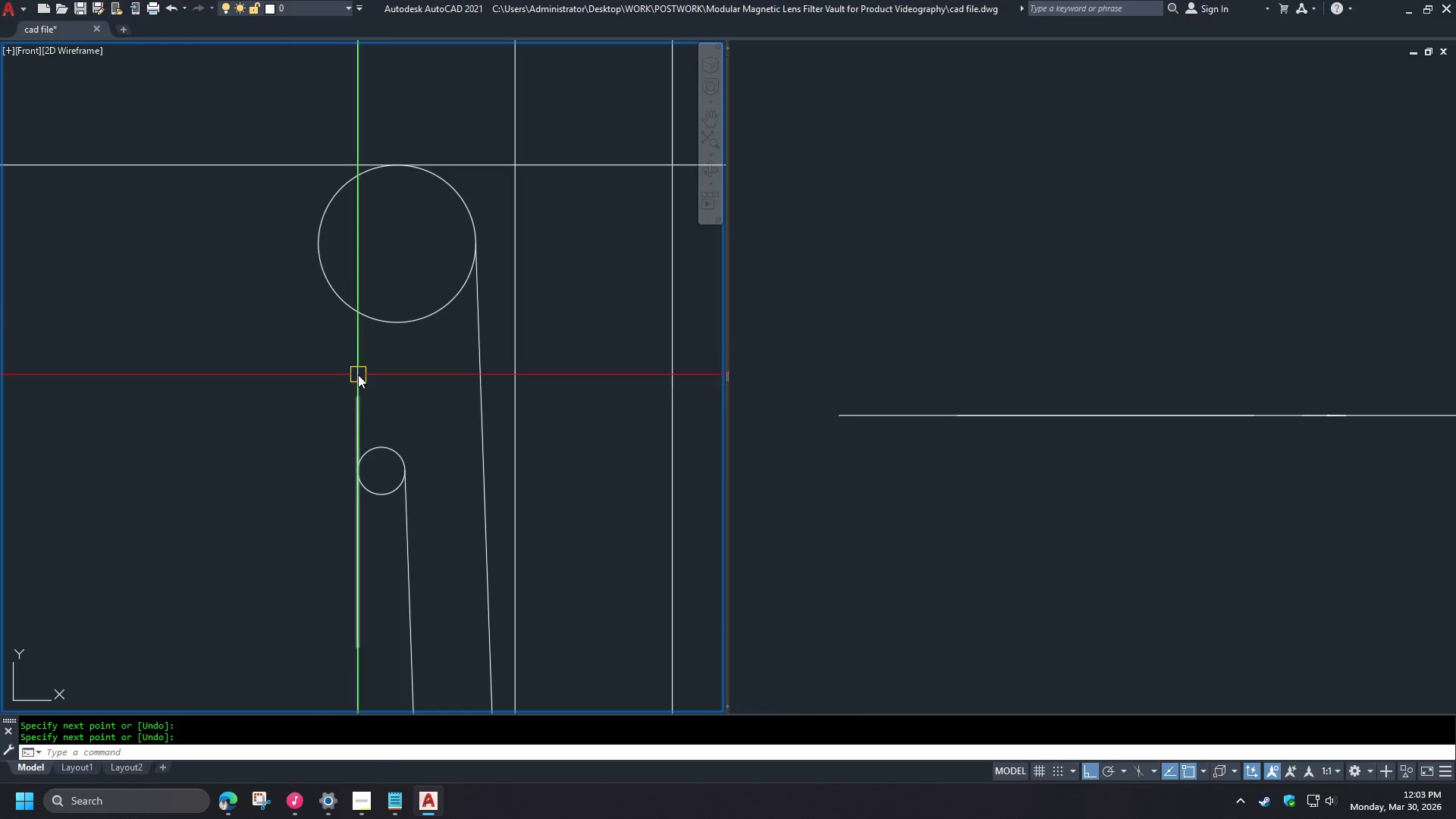 
left_click([358, 359])
 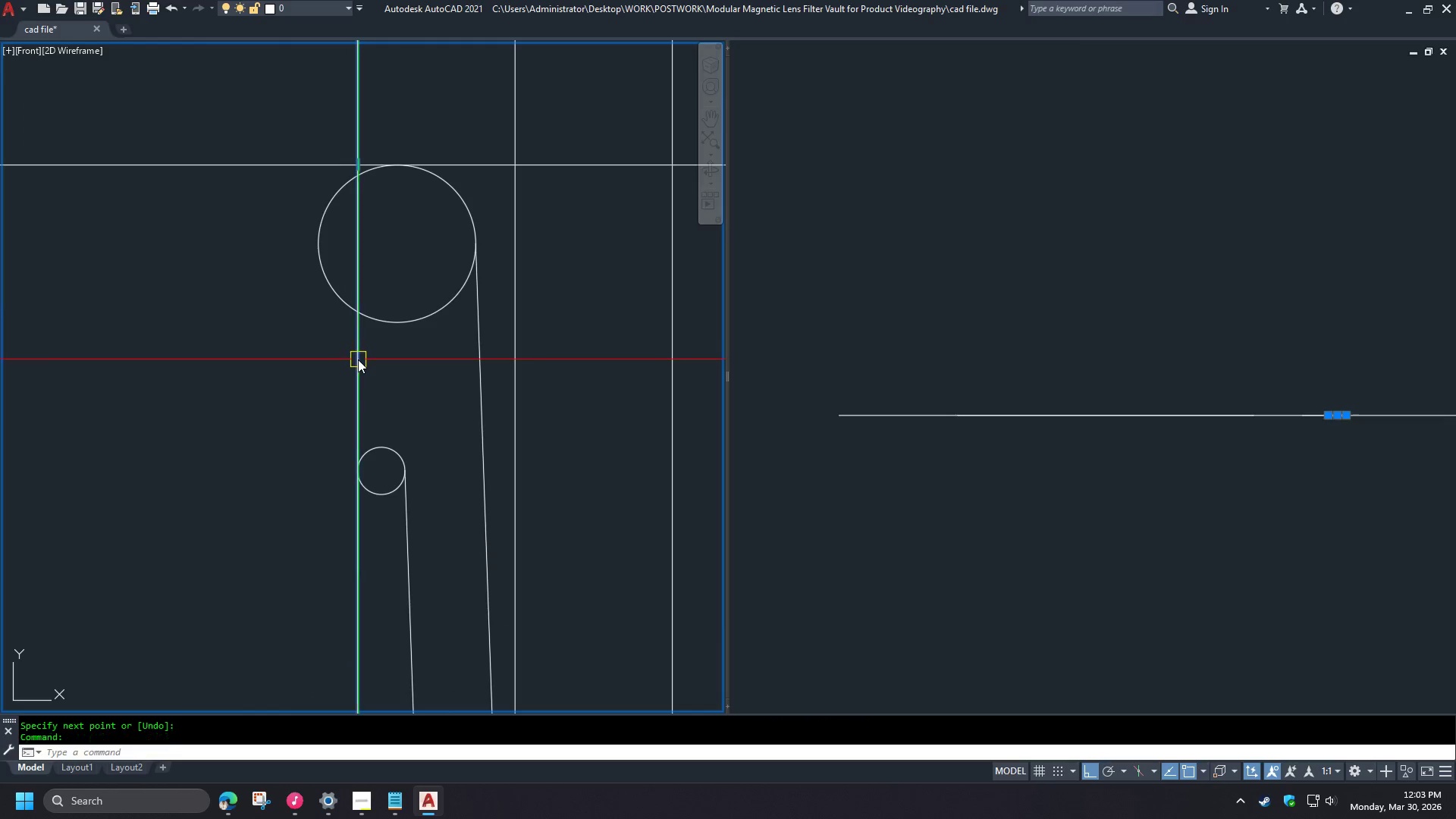 
type(e f )
key(Escape)
type(tr )
 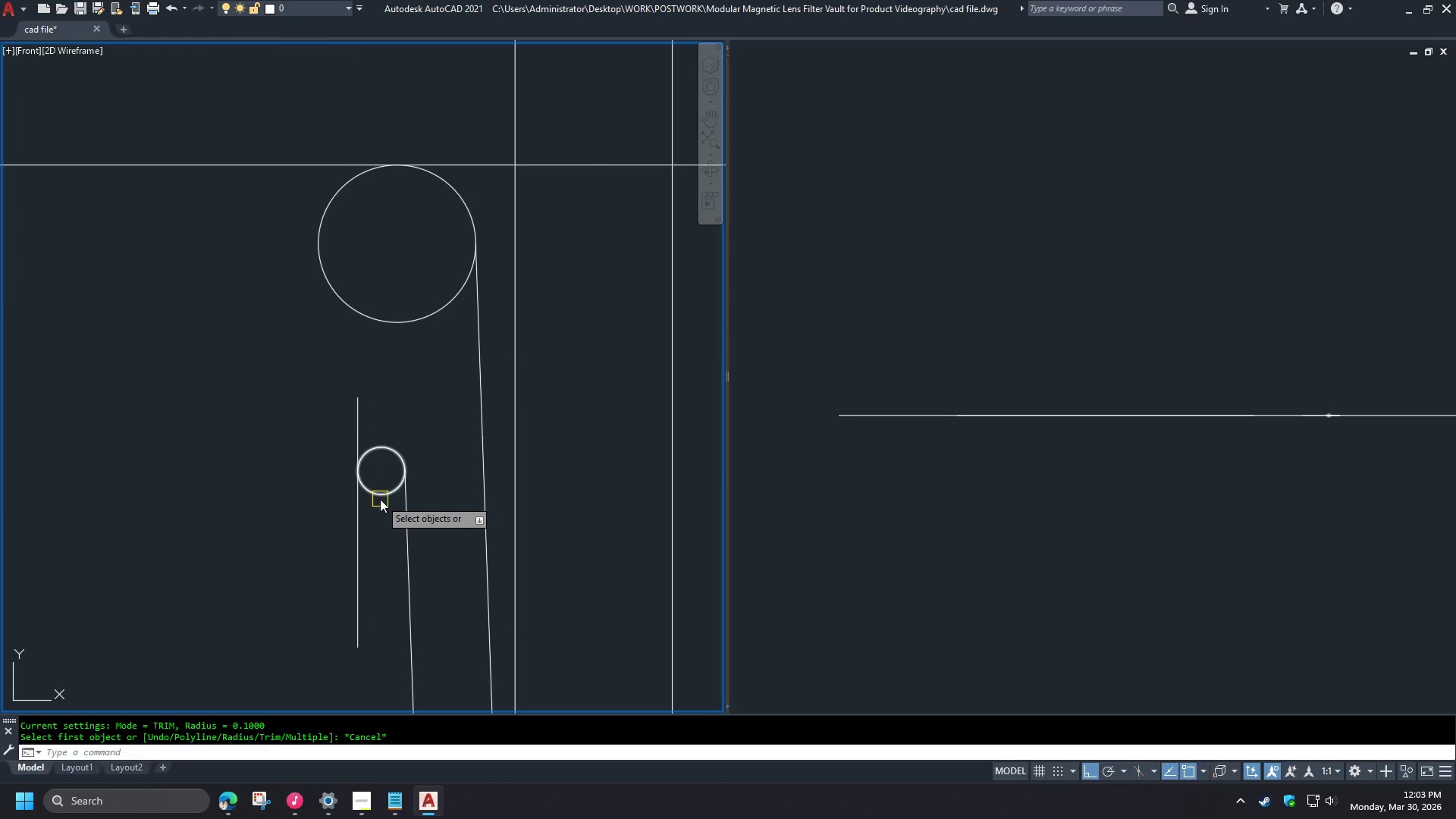 
left_click([380, 499])
 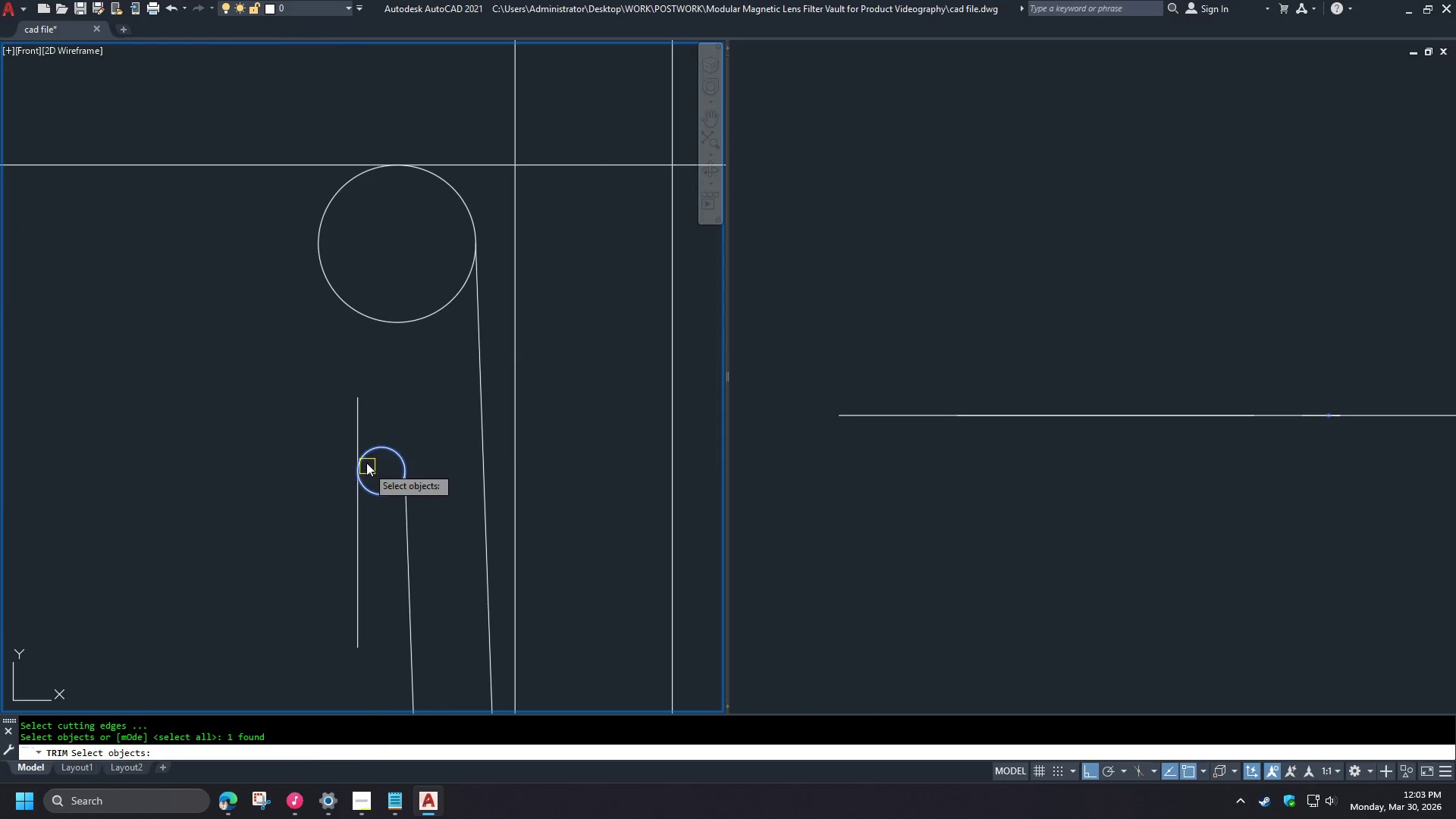 
key(Space)
 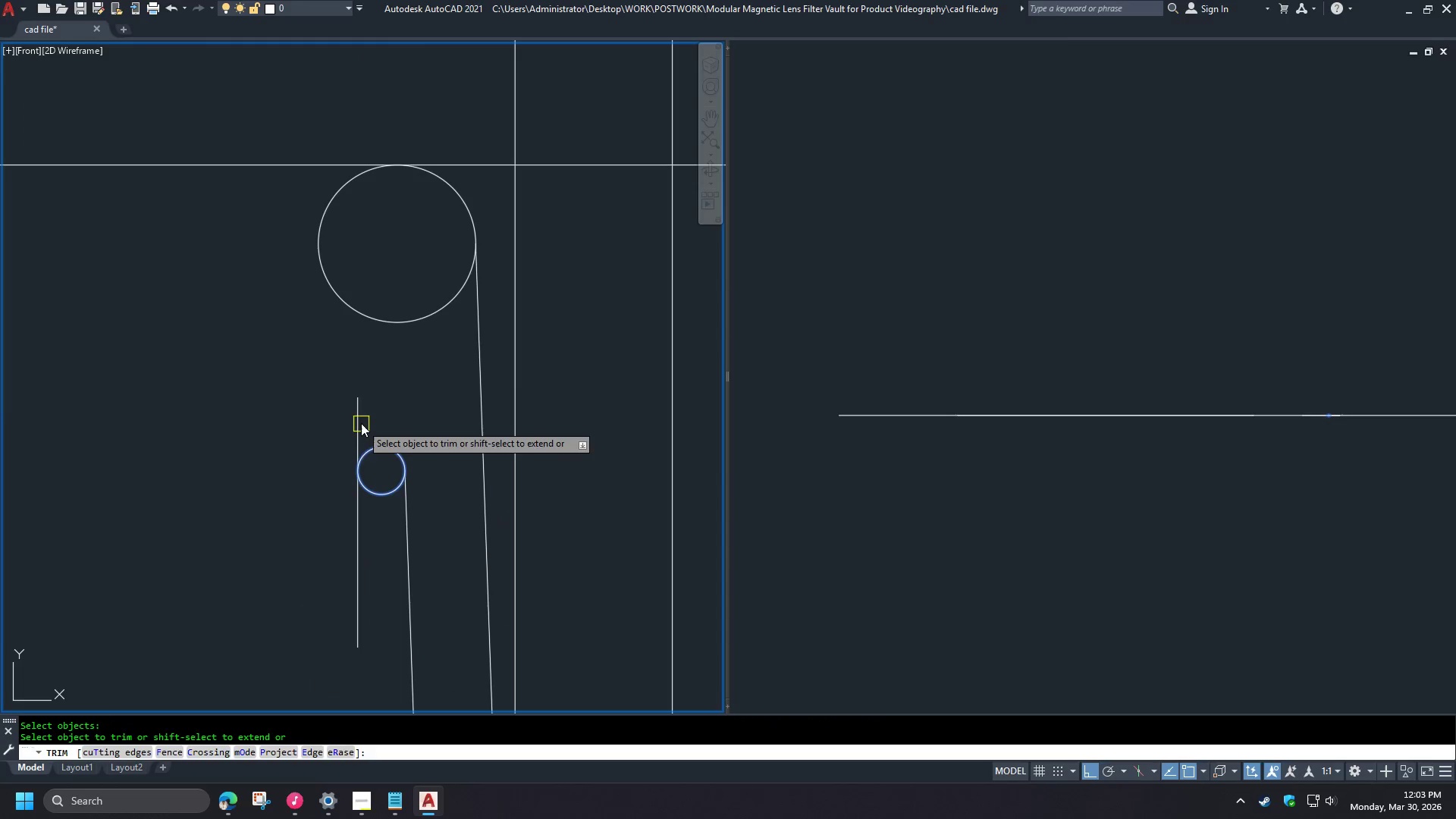 
double_click([361, 422])
 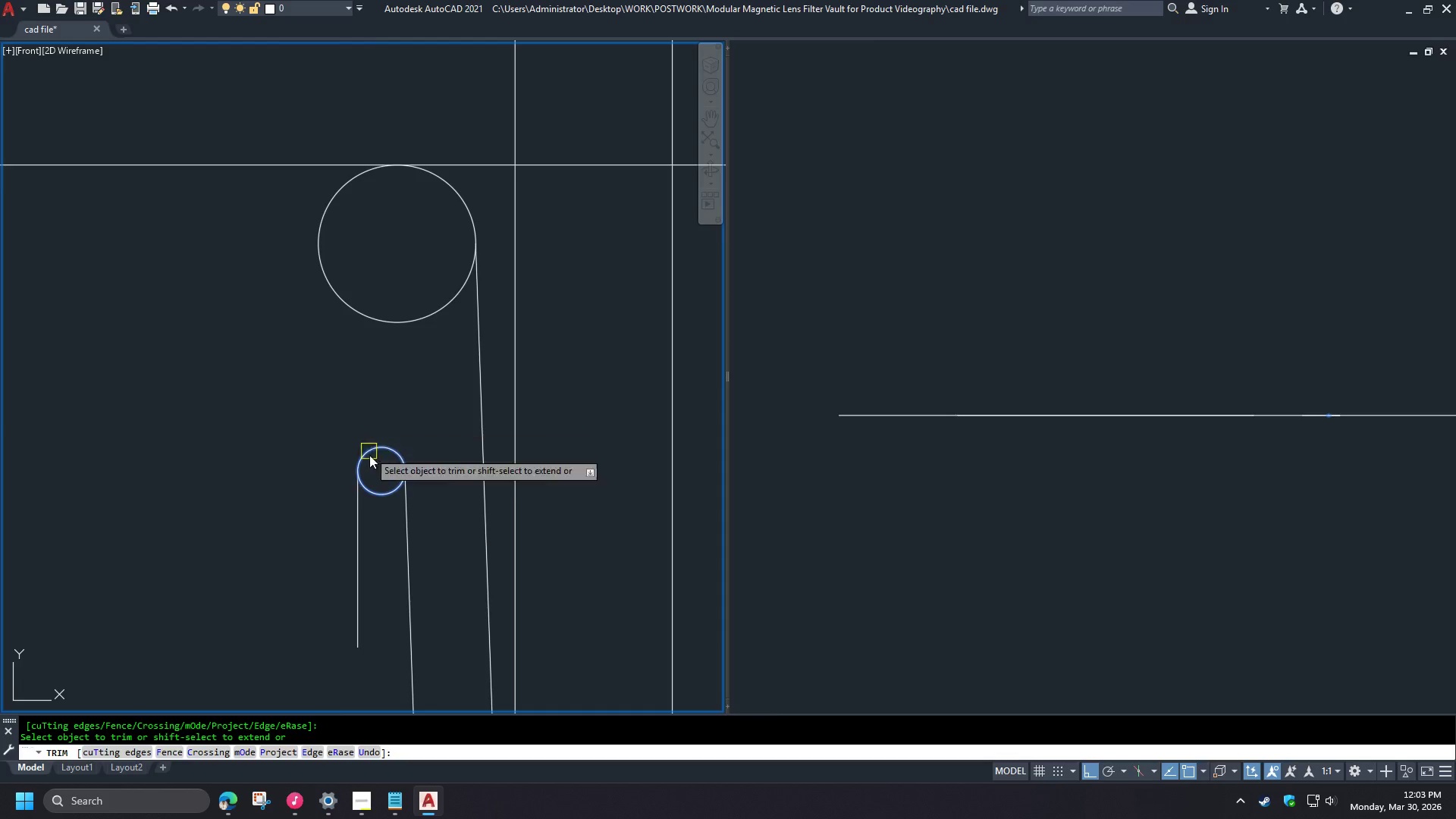 
key(Space)
 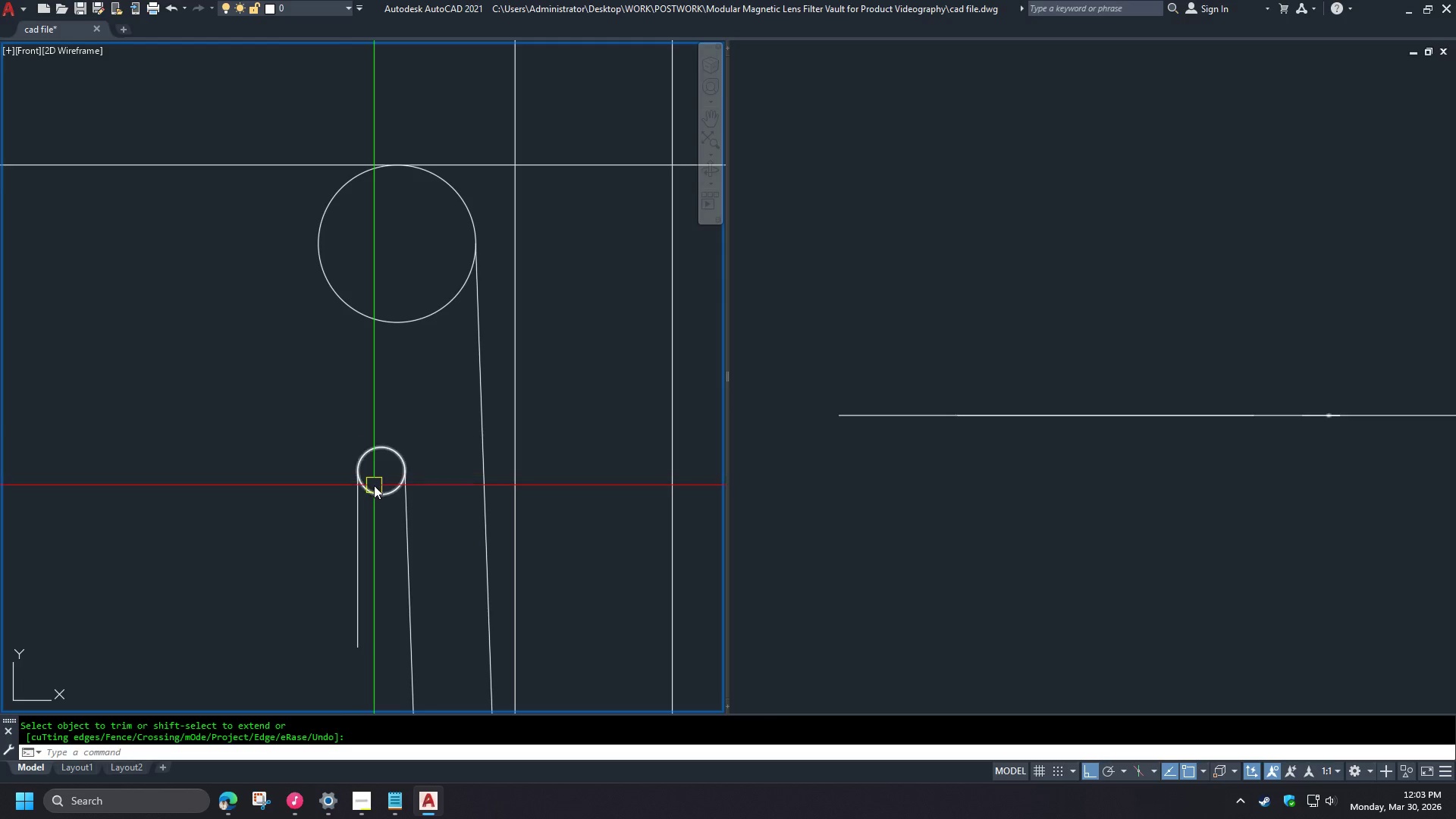 
left_click([374, 485])
 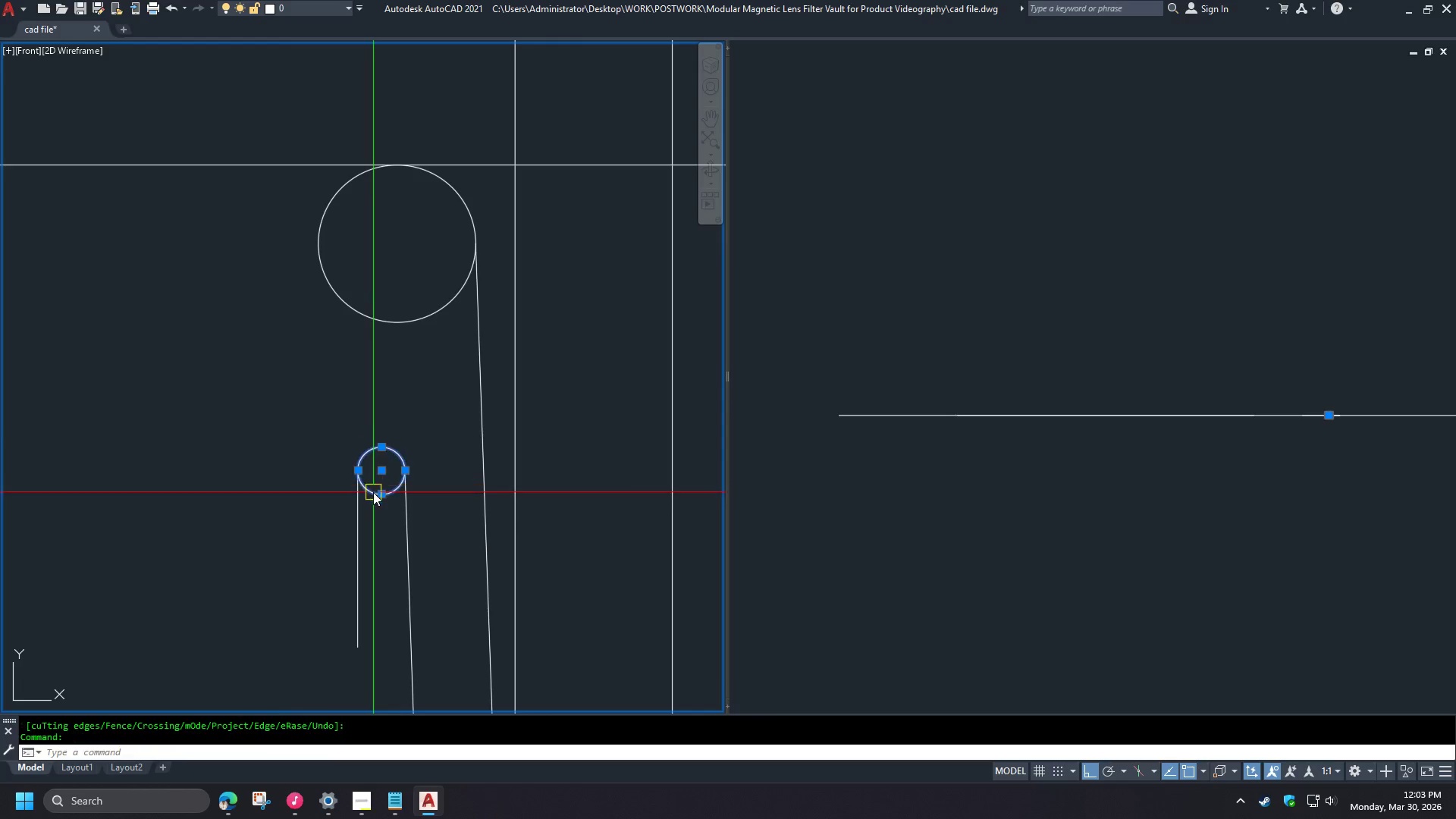 
key(E)
 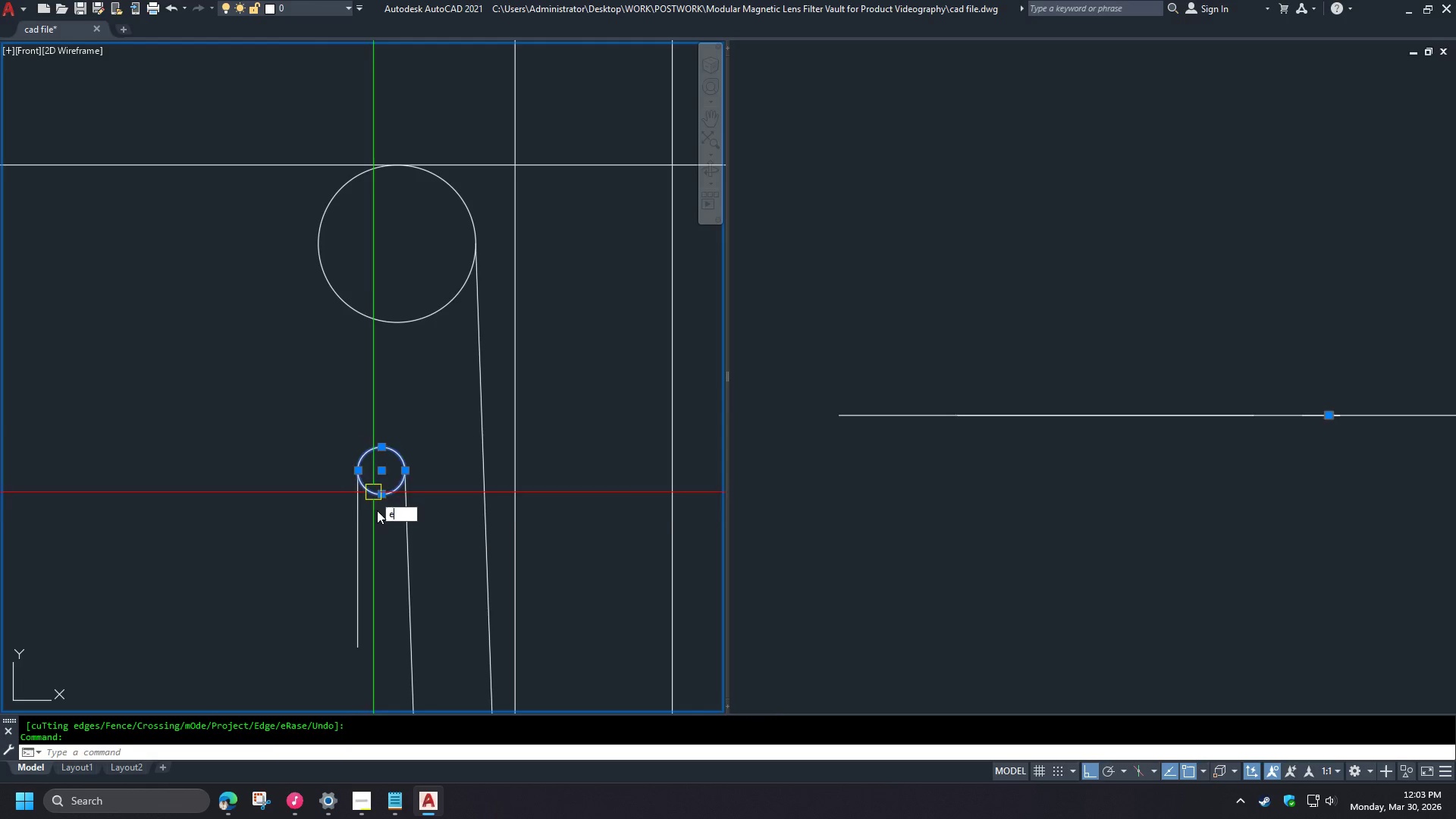 
key(Space)
 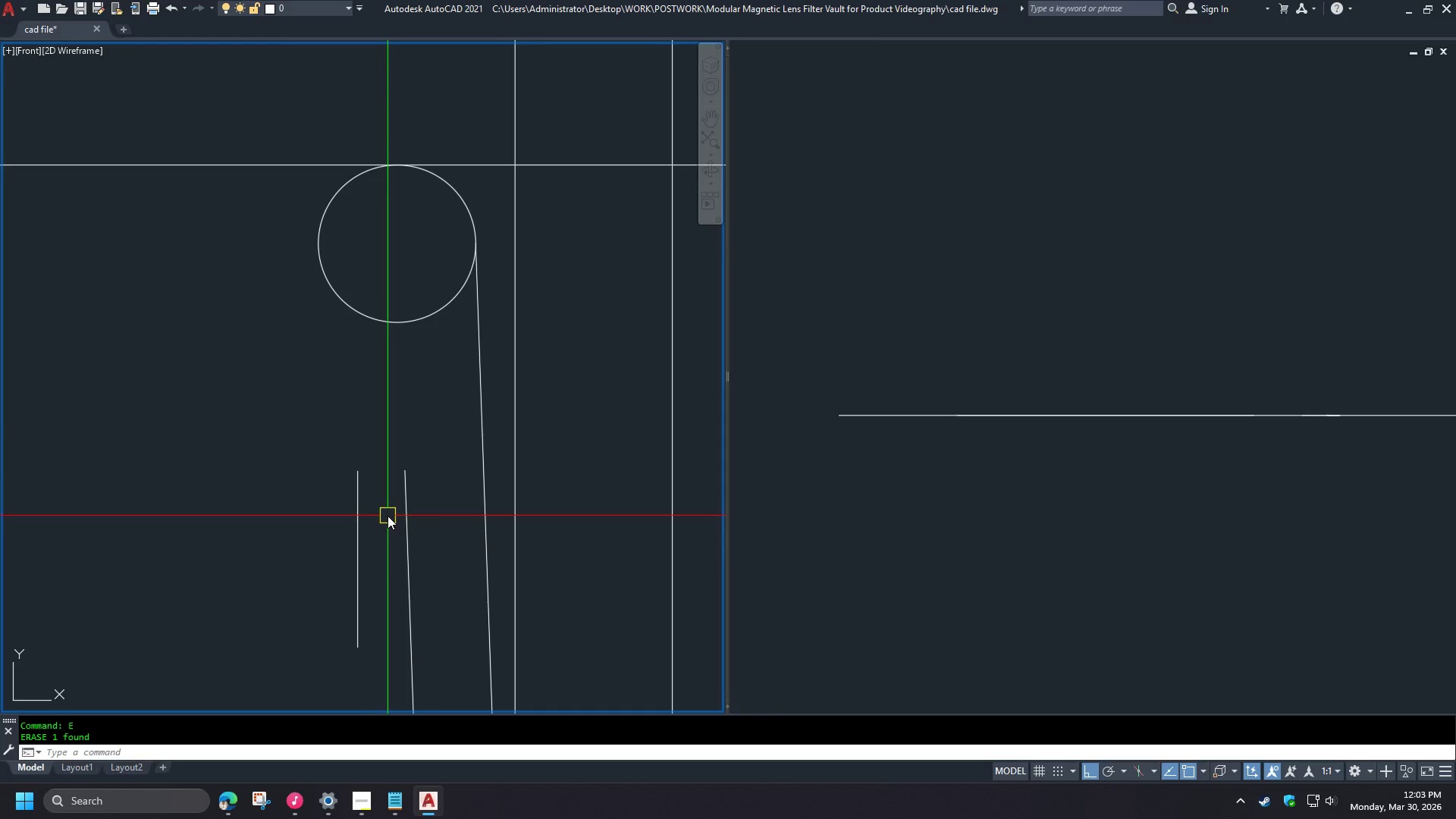 
key(F)
 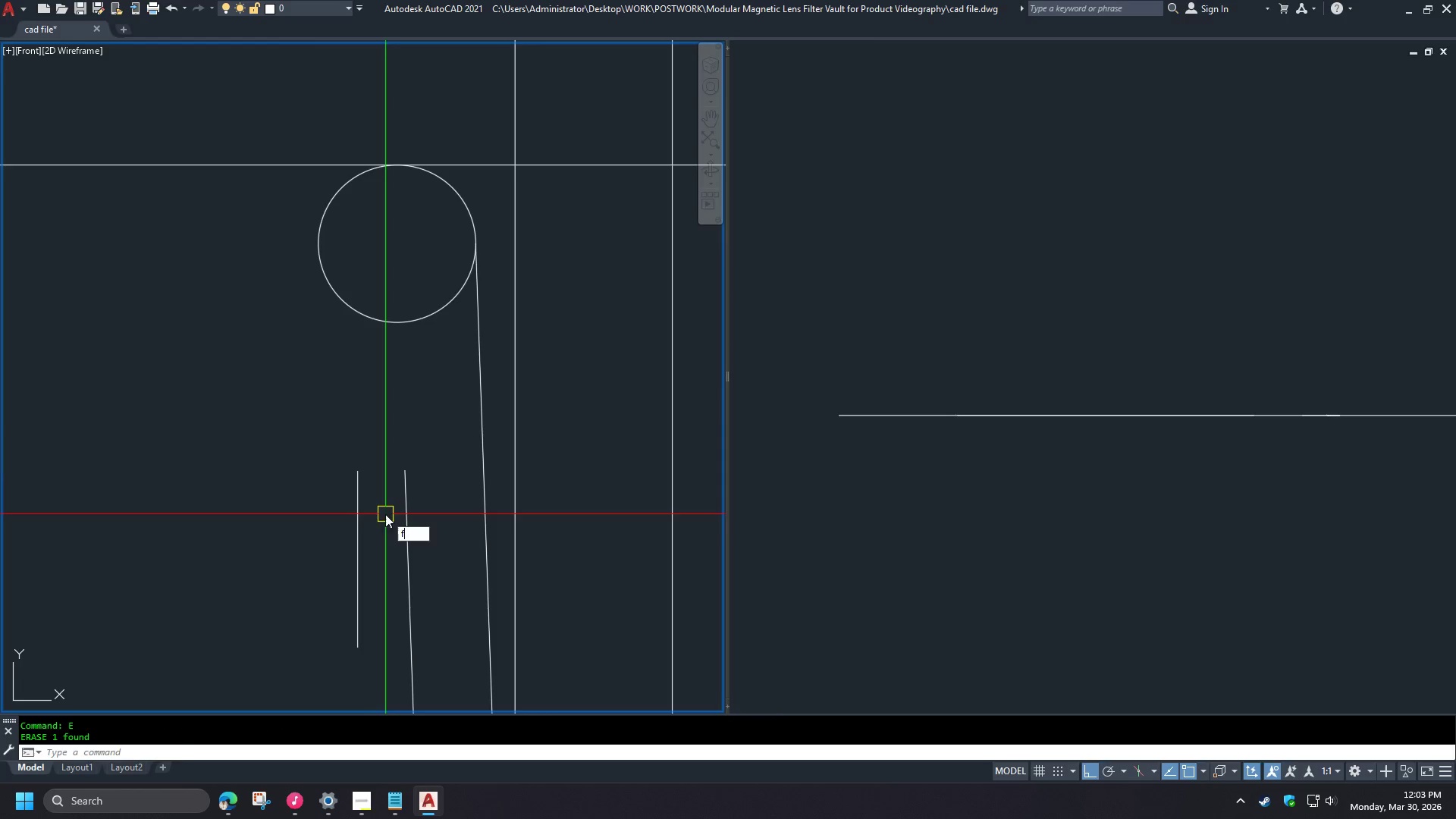 
key(Space)
 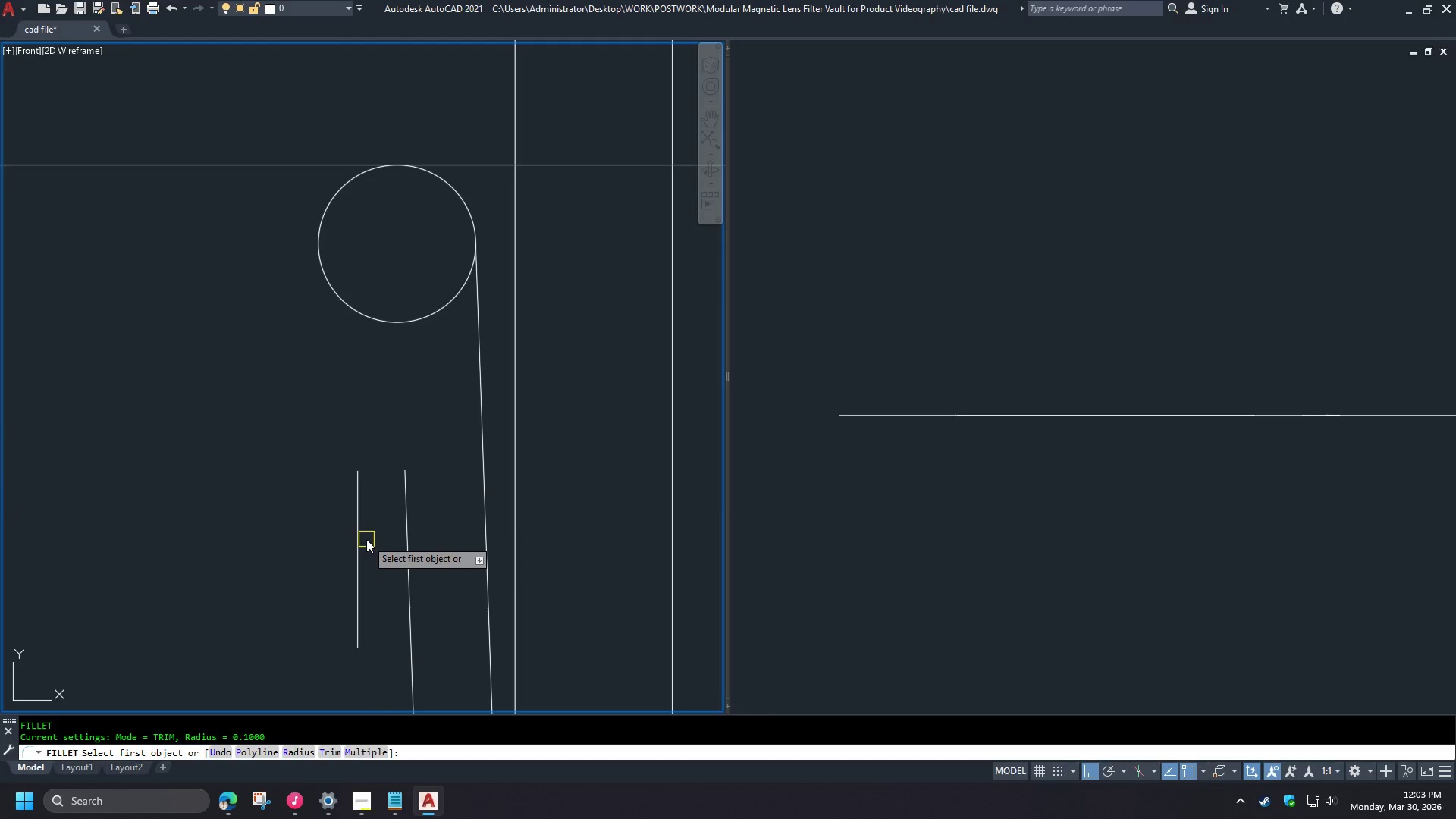 
key(R)
 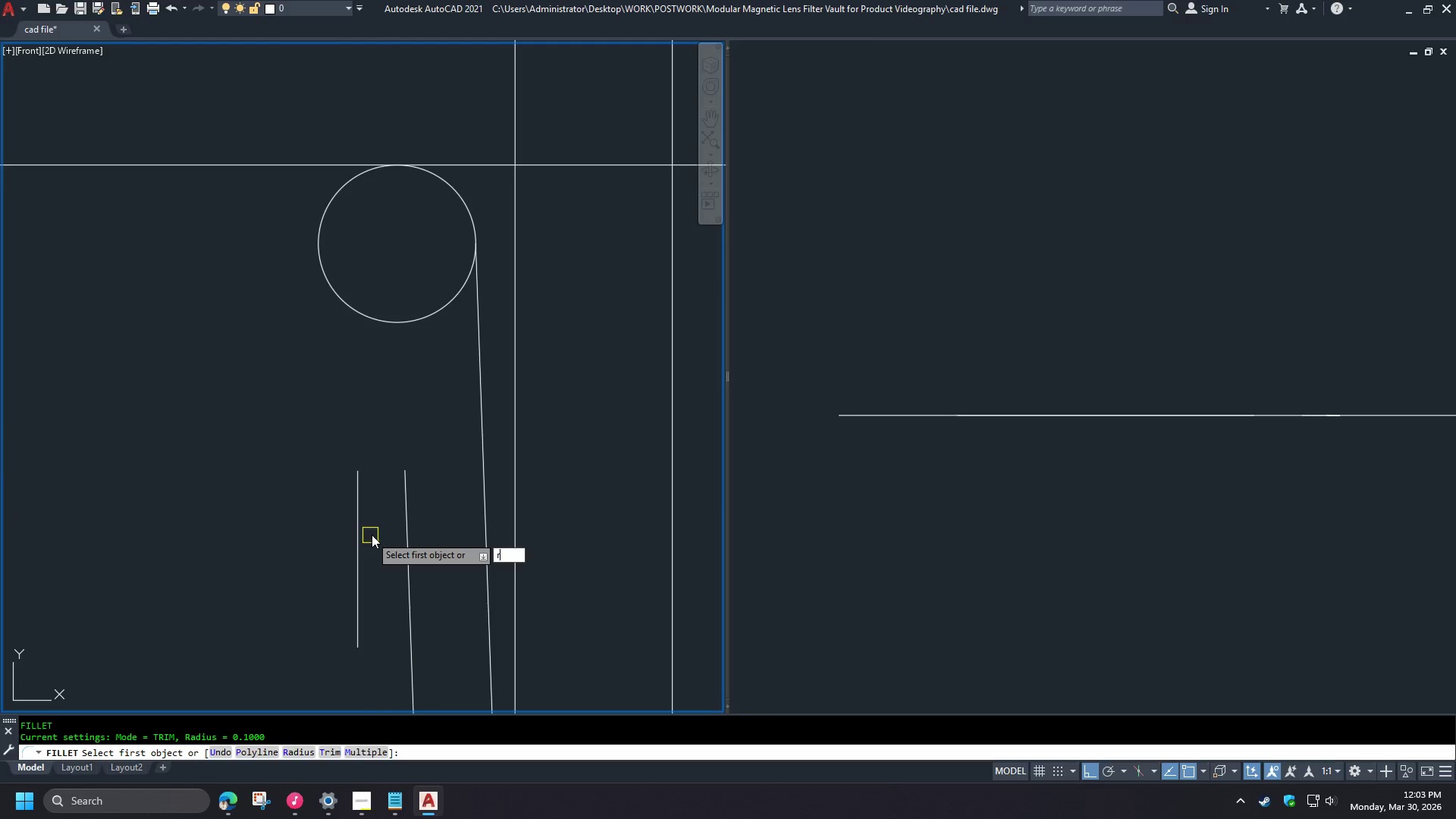 
key(Space)
 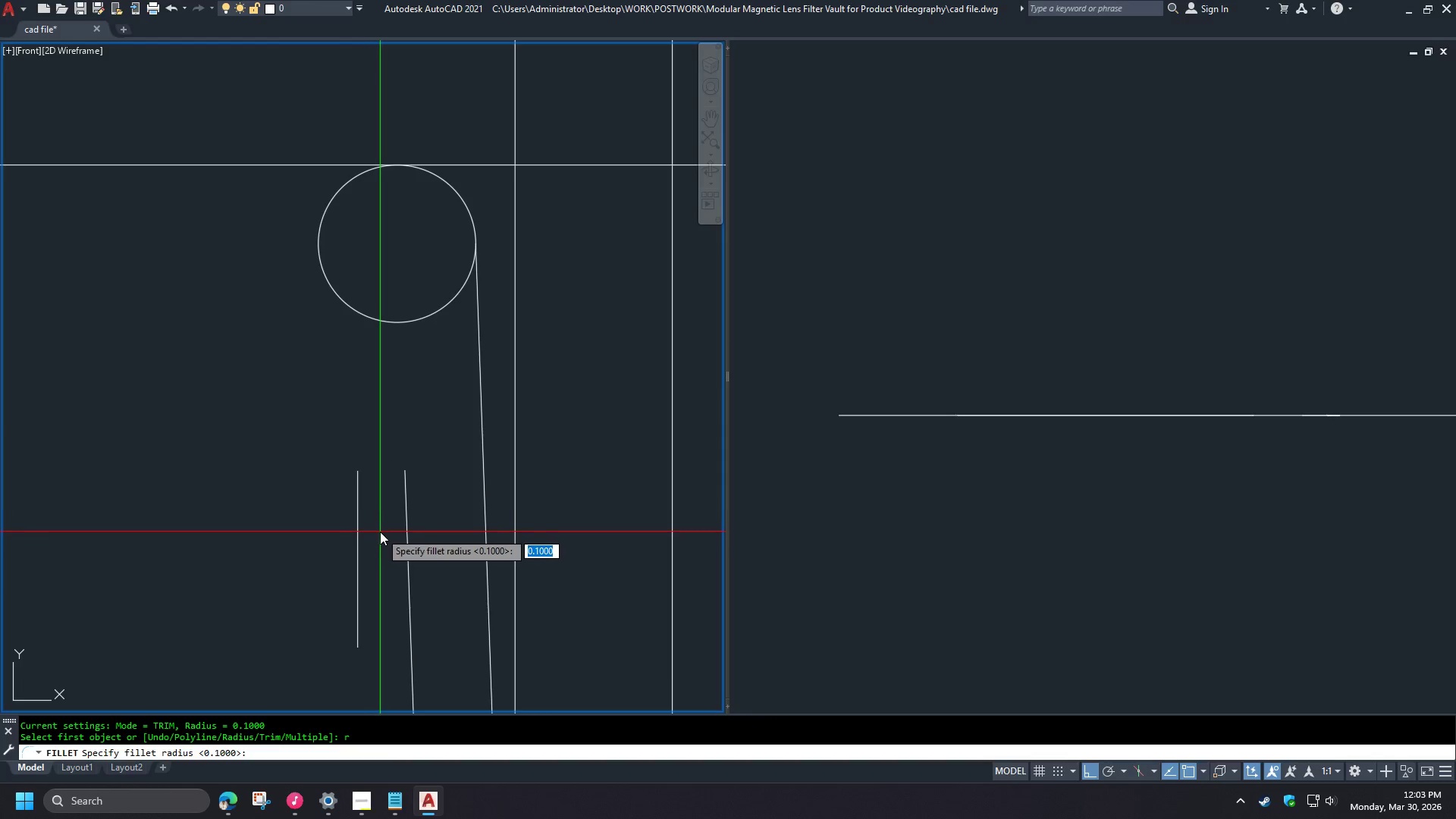 
key(NumpadDecimal)
 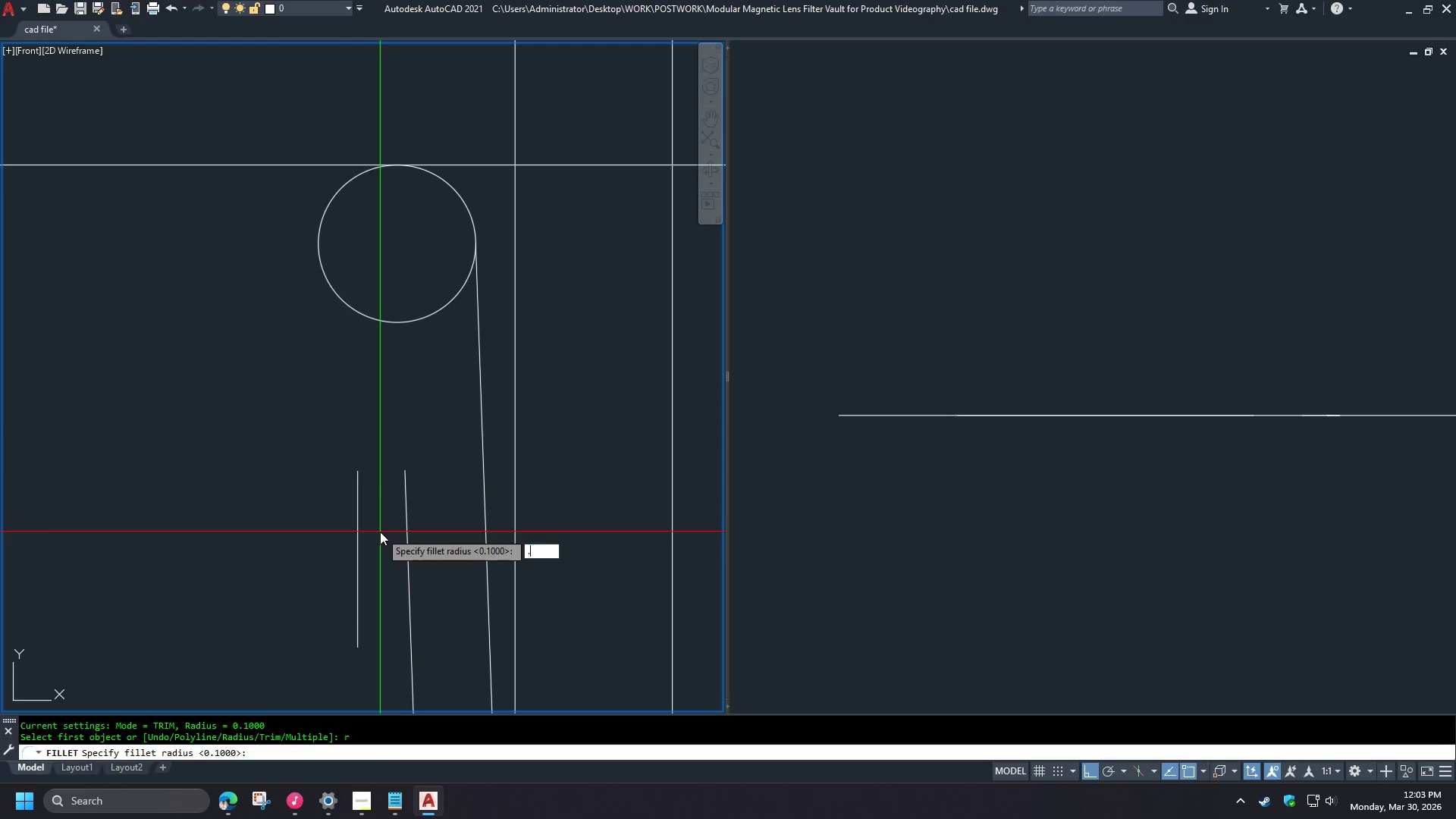 
key(Numpad3)
 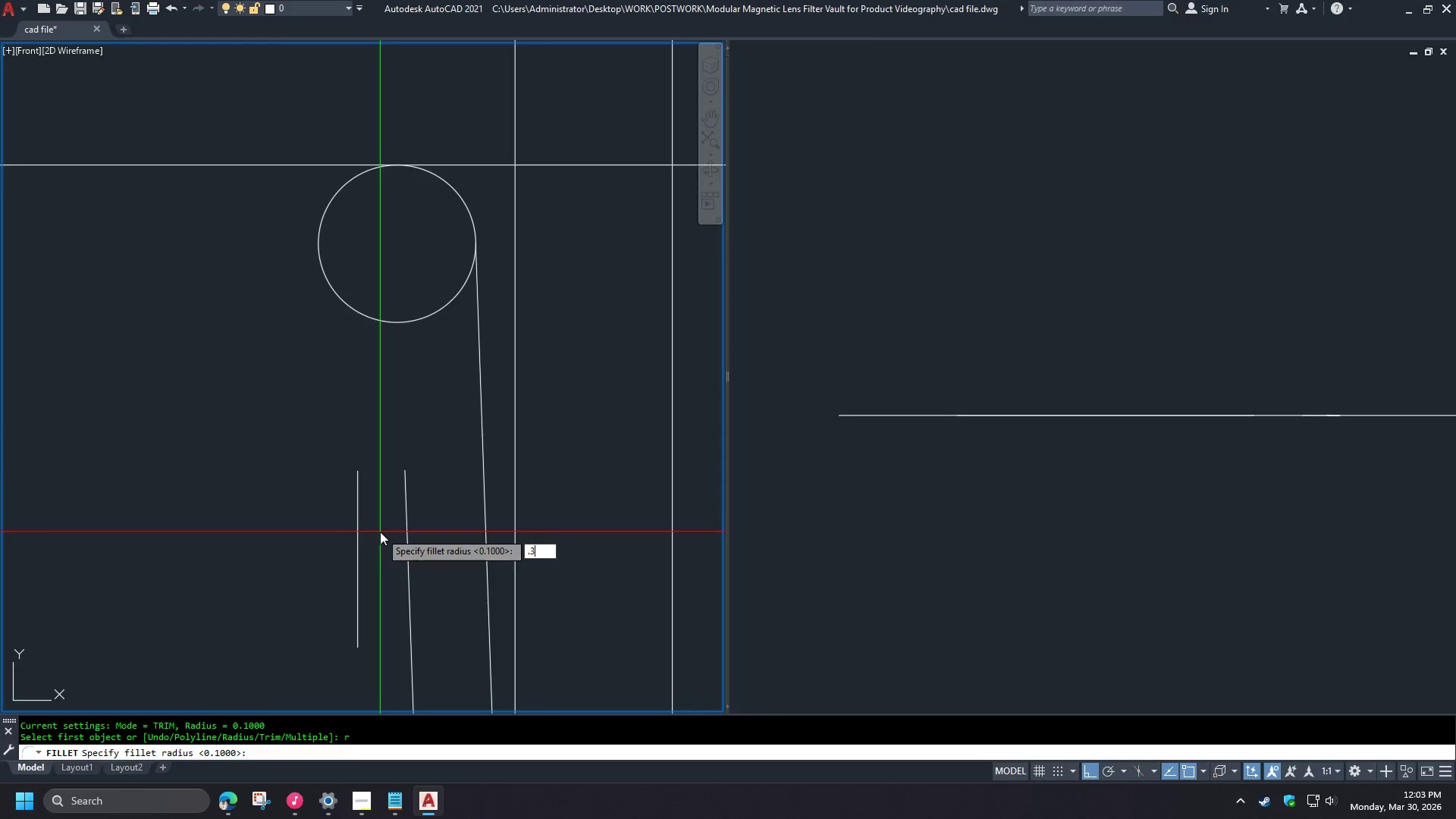 
key(NumpadEnter)
 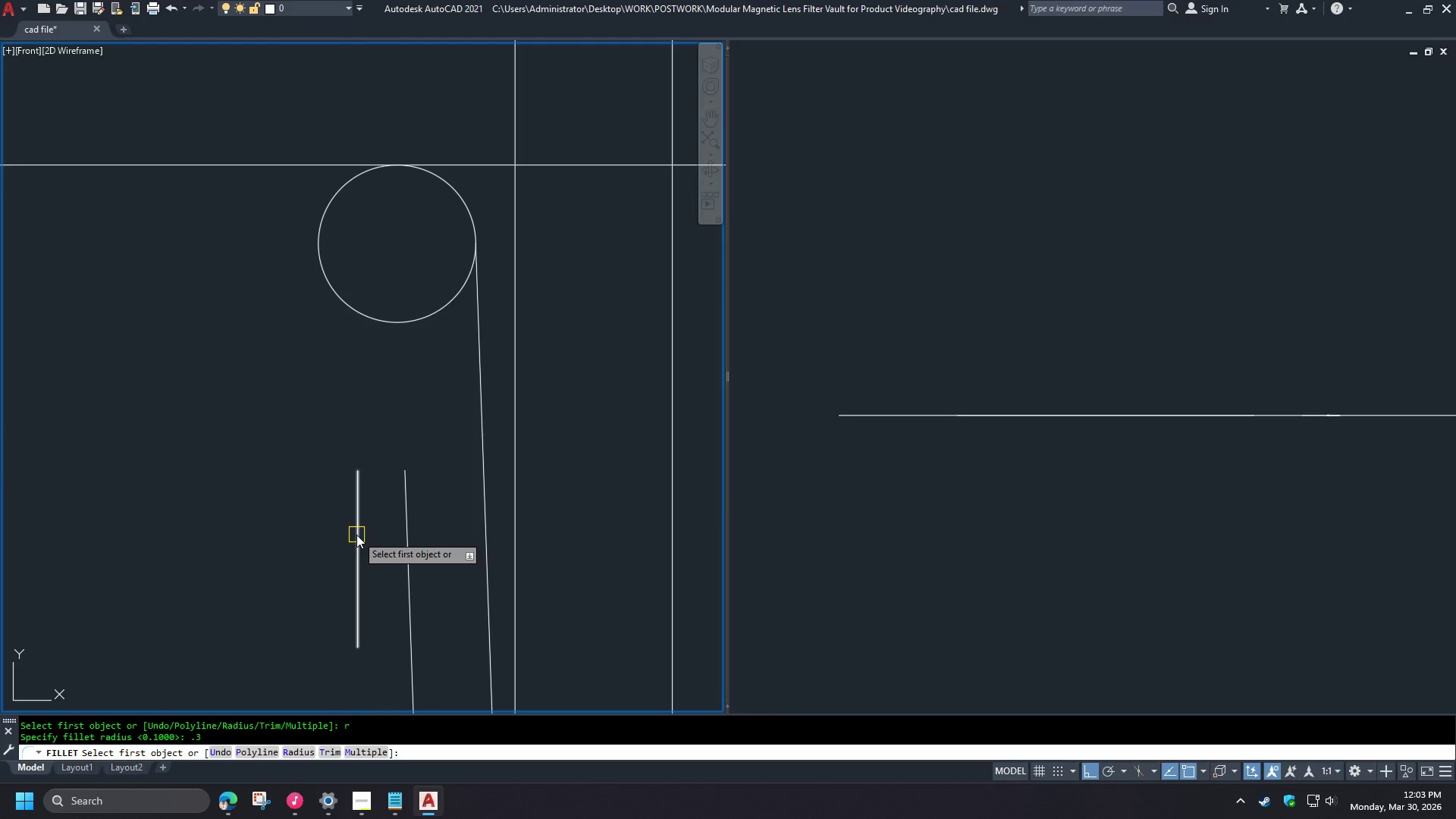 
left_click_drag(start_coordinate=[383, 526], to_coordinate=[372, 529])
 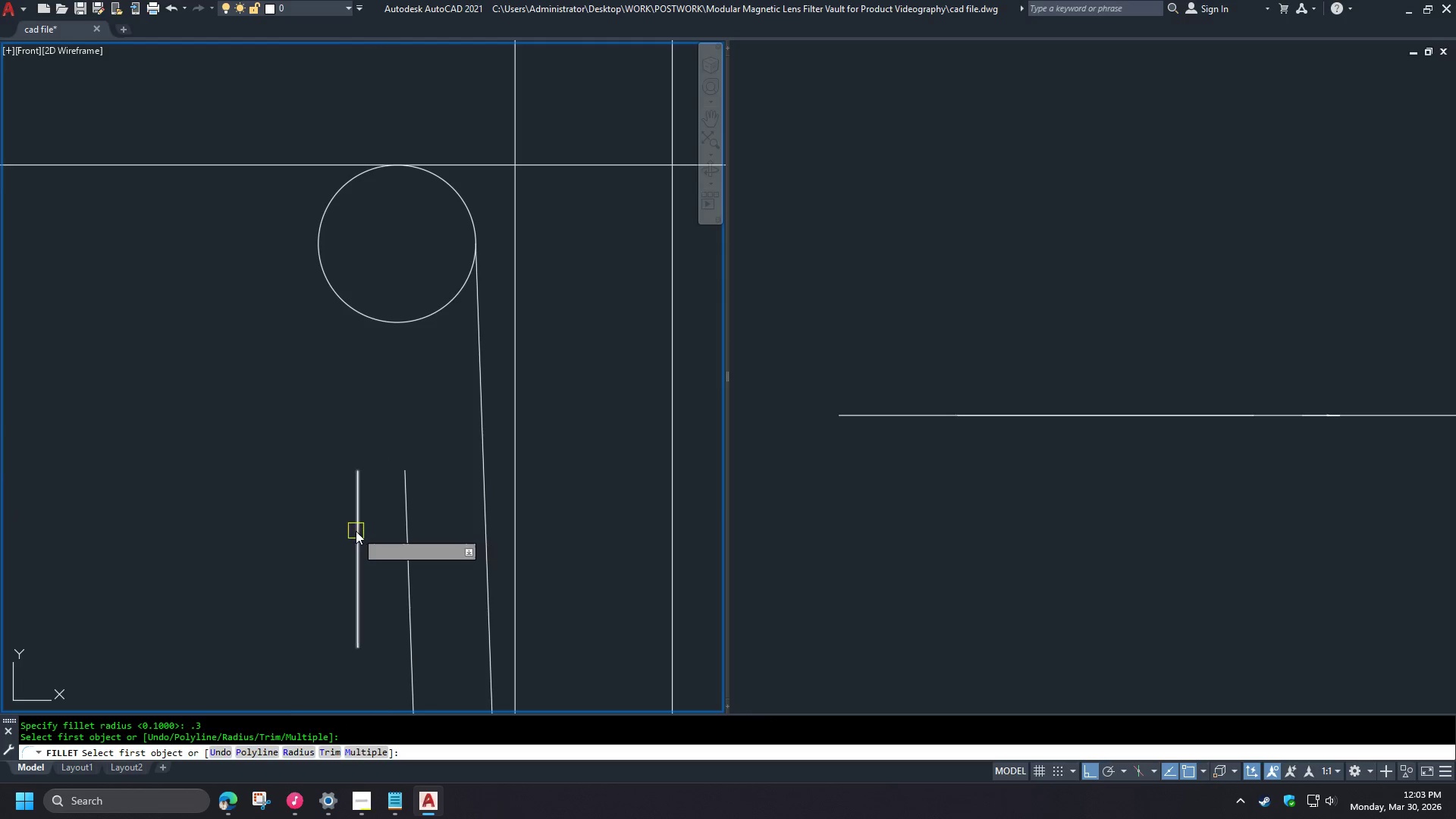 
double_click([356, 531])
 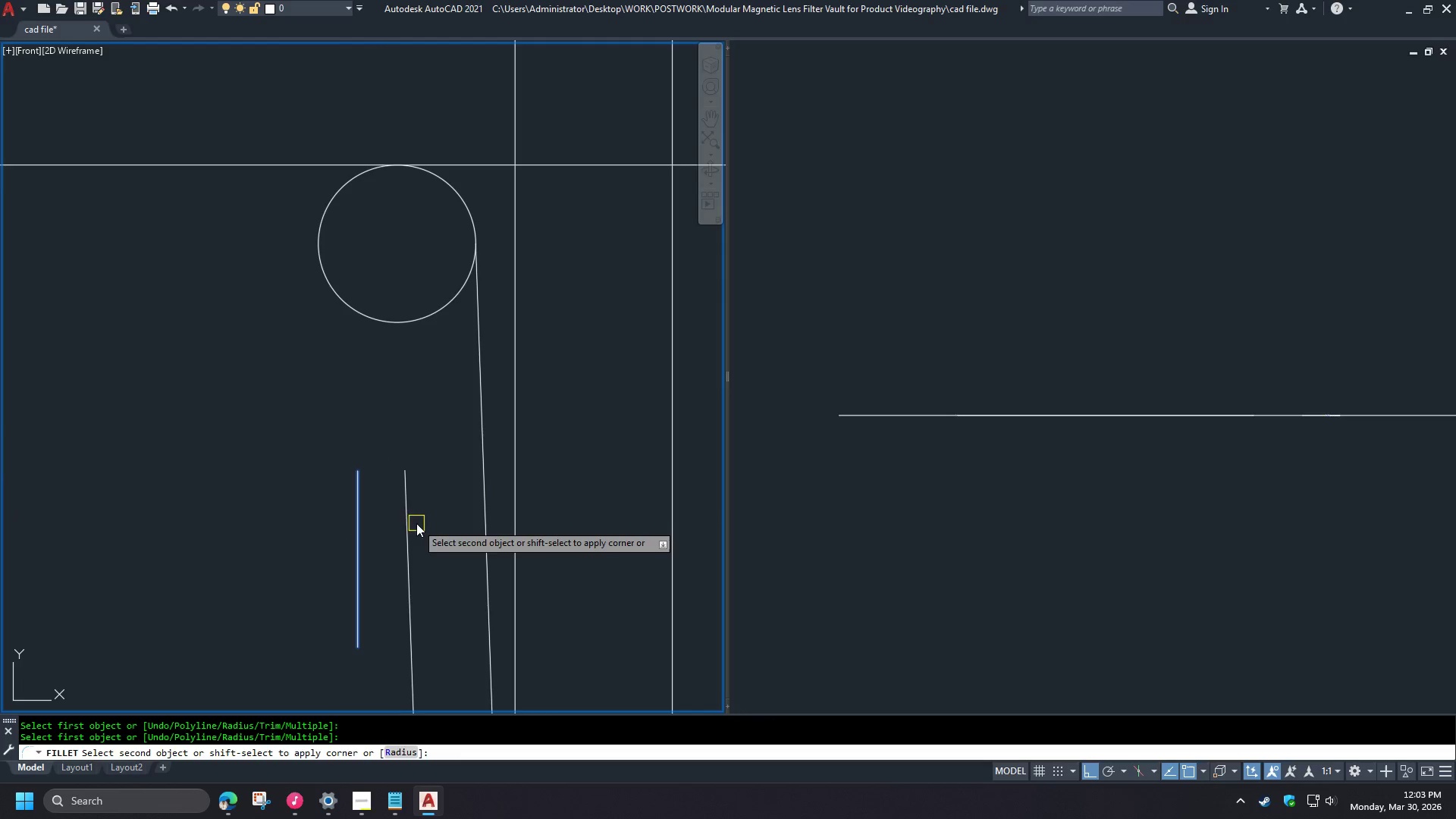 
left_click([406, 525])
 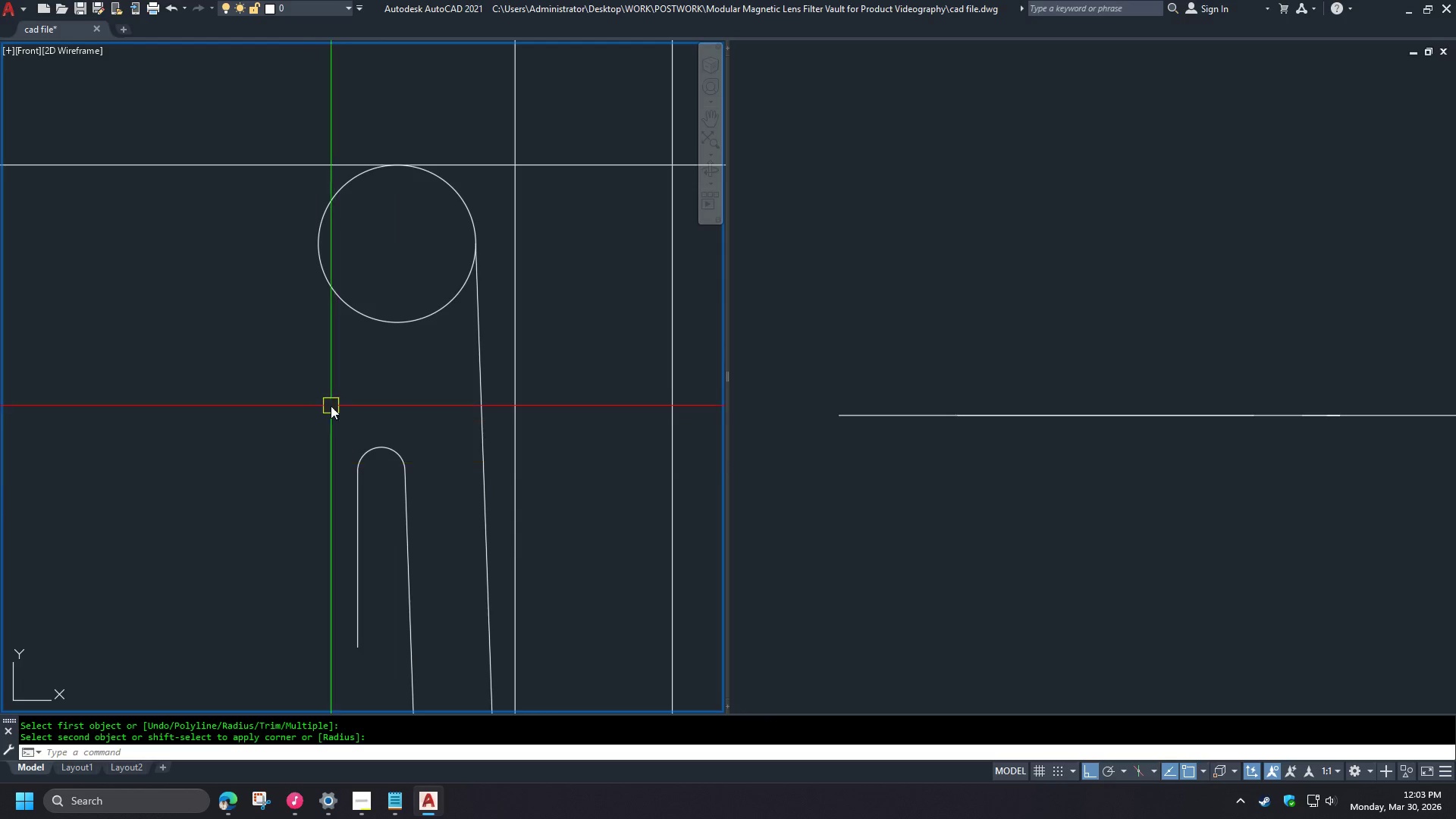 
left_click([385, 450])
 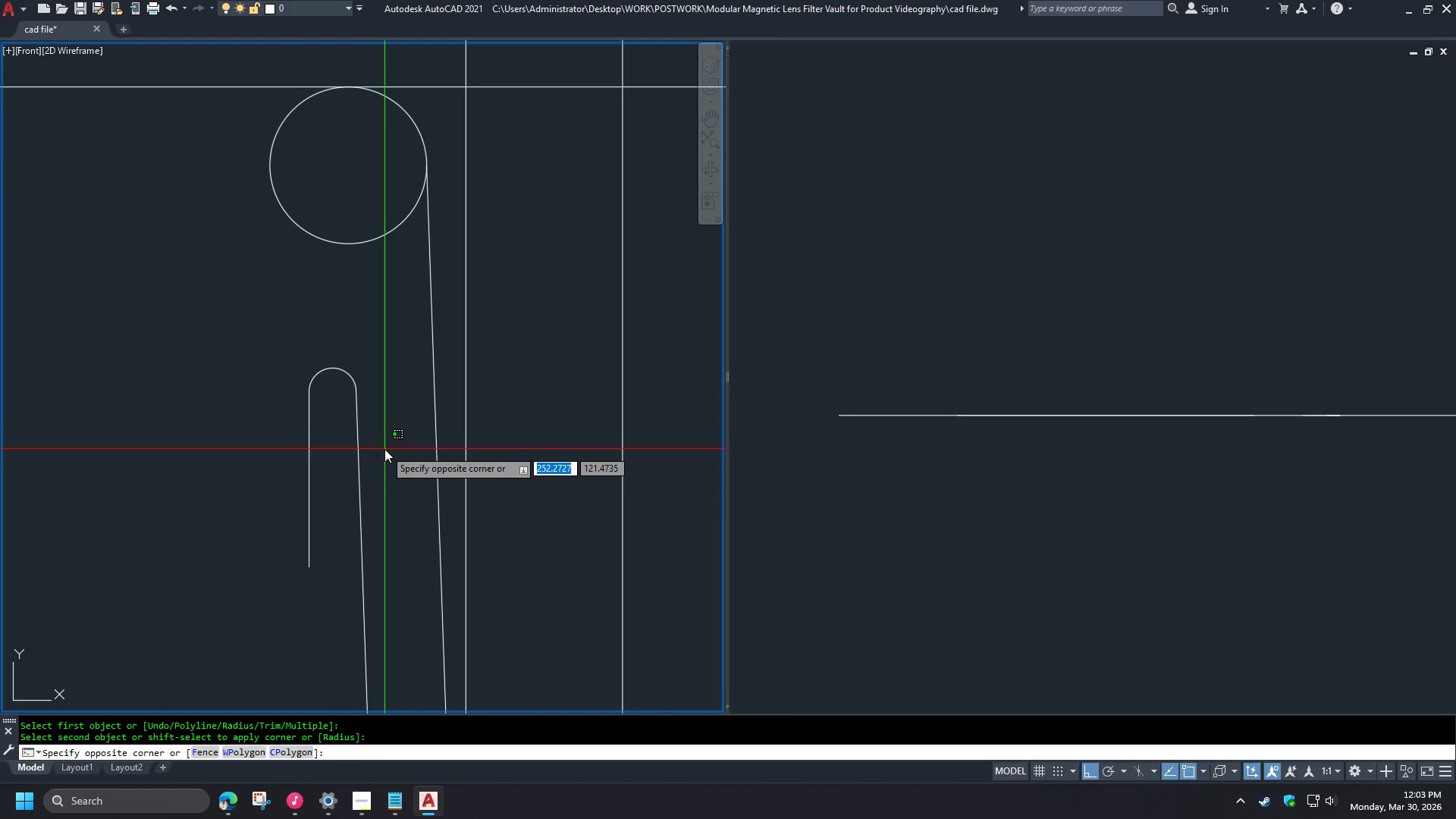 
scroll: coordinate [358, 402], scroll_direction: none, amount: 0.0
 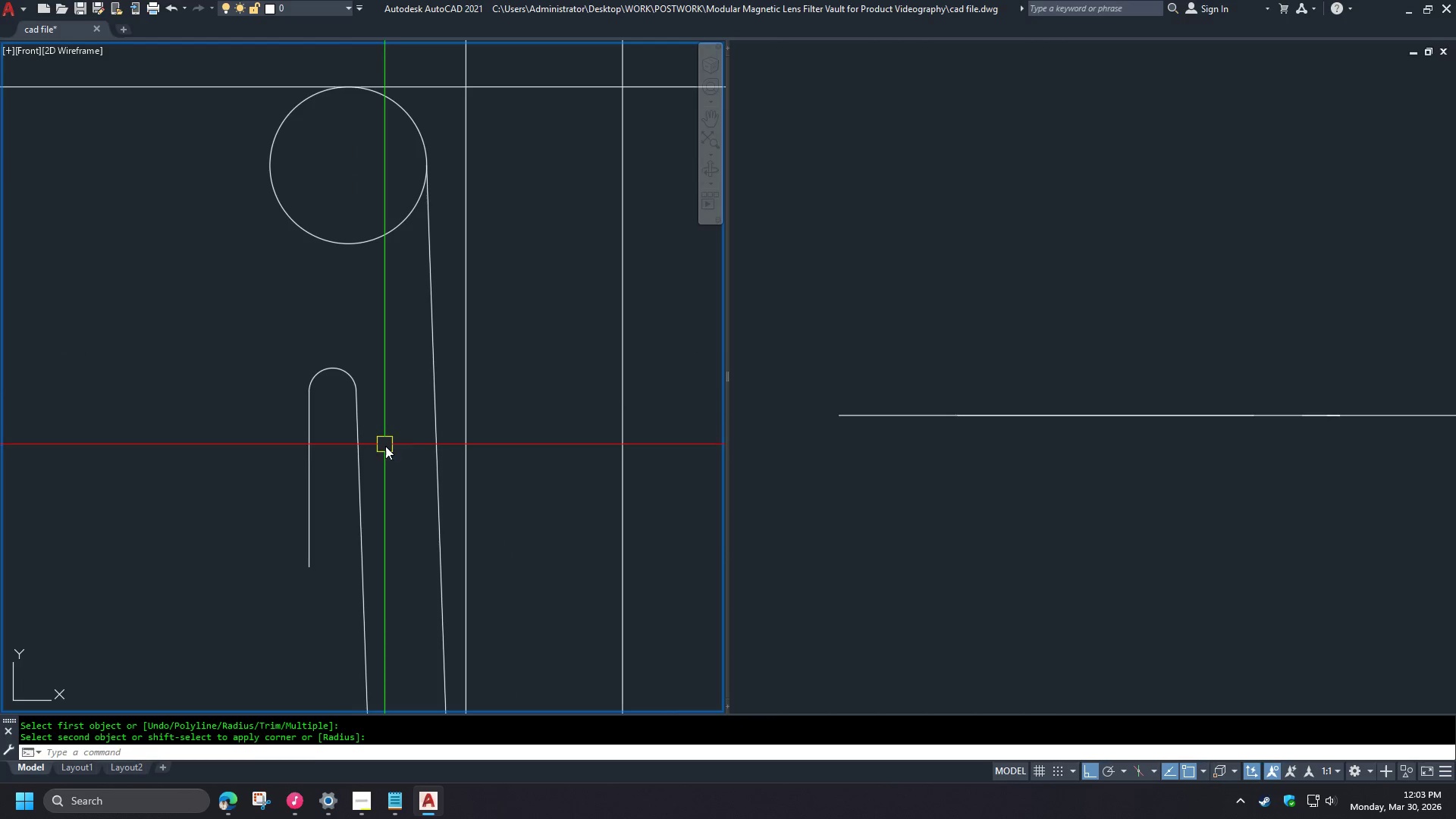 
left_click_drag(start_coordinate=[391, 413], to_coordinate=[390, 407])
 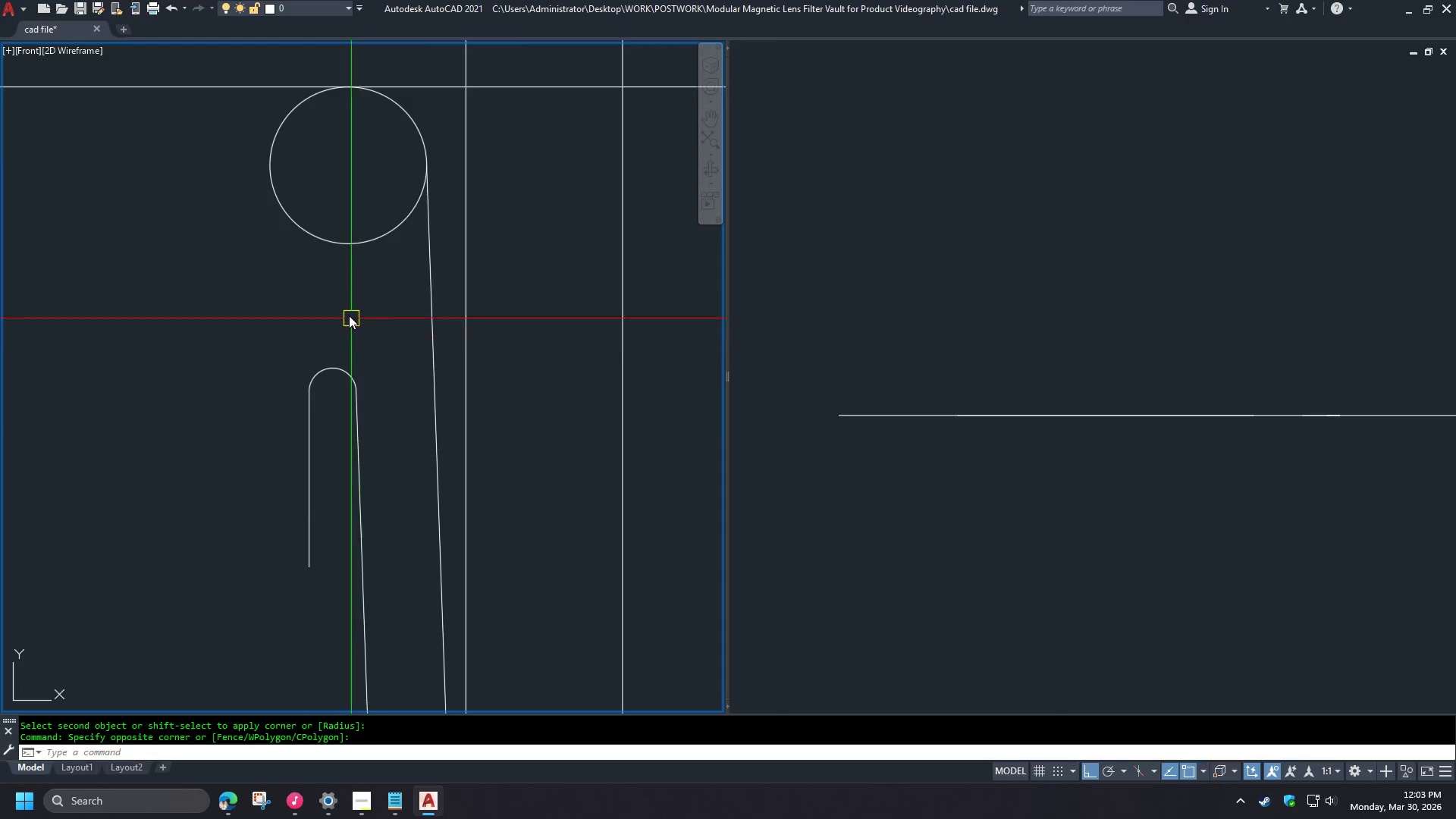 
scroll: coordinate [346, 303], scroll_direction: down, amount: 5.0
 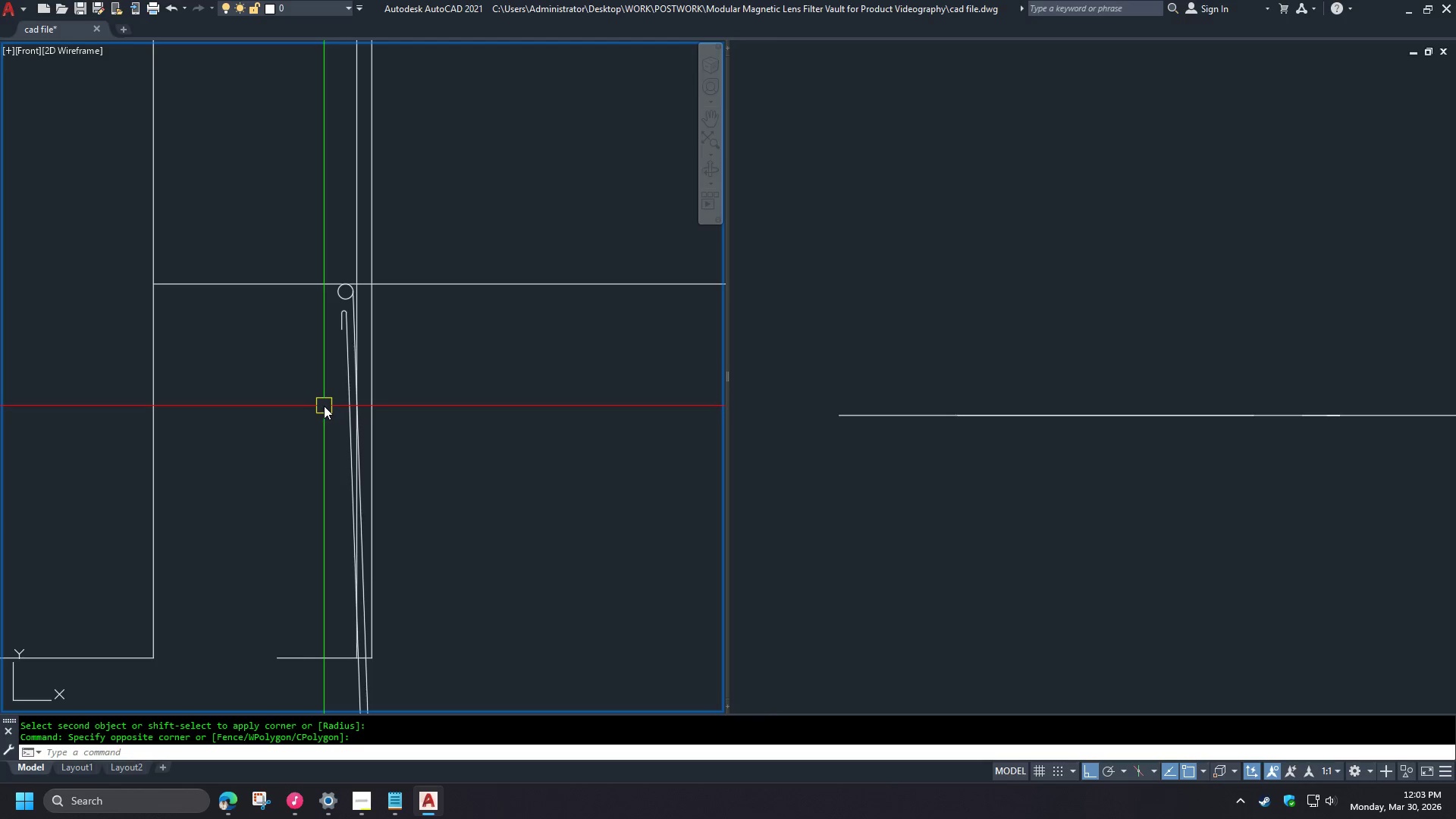 
key(F)
 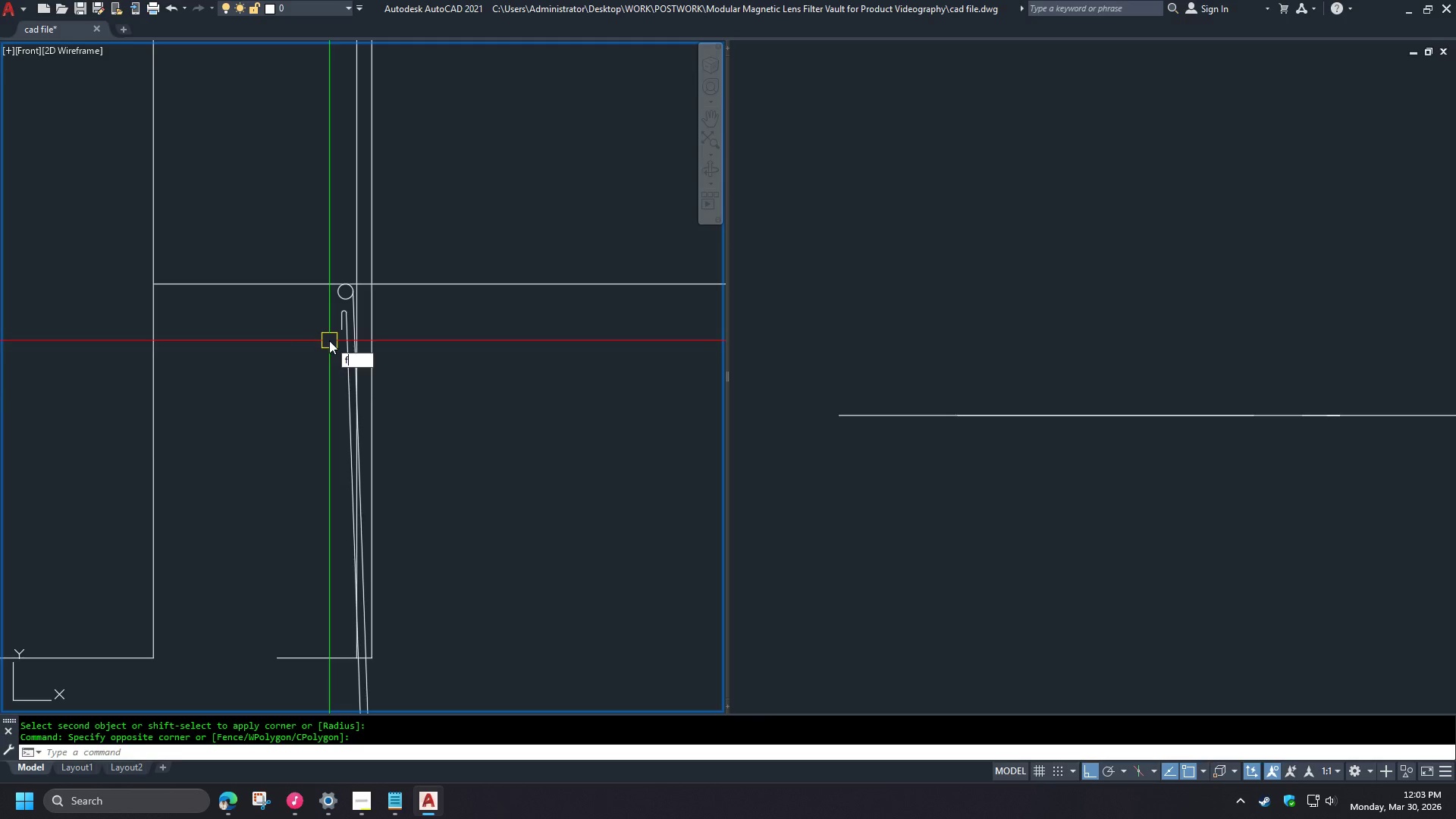 
key(Space)
 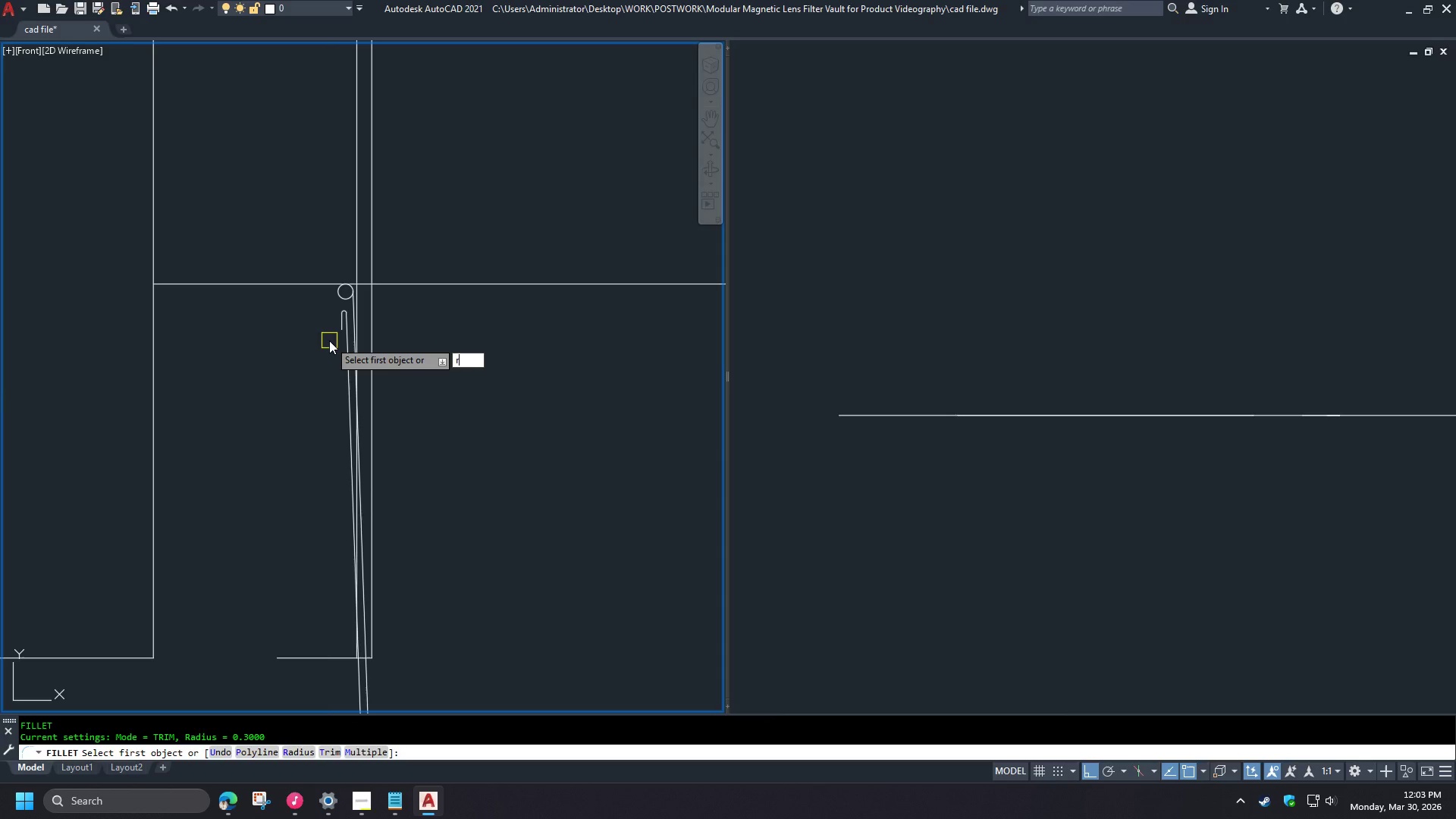 
key(R)
 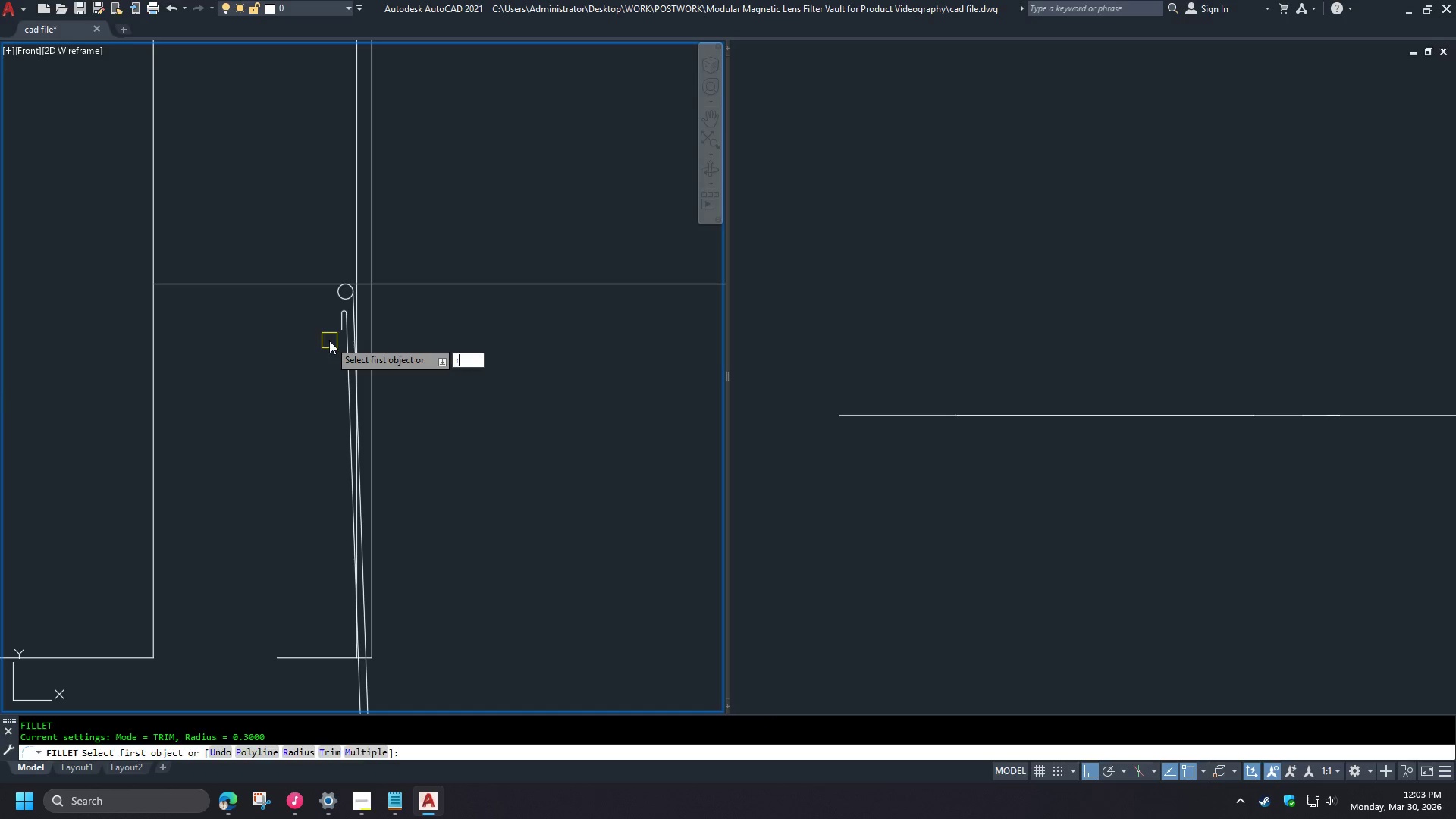 
key(Space)
 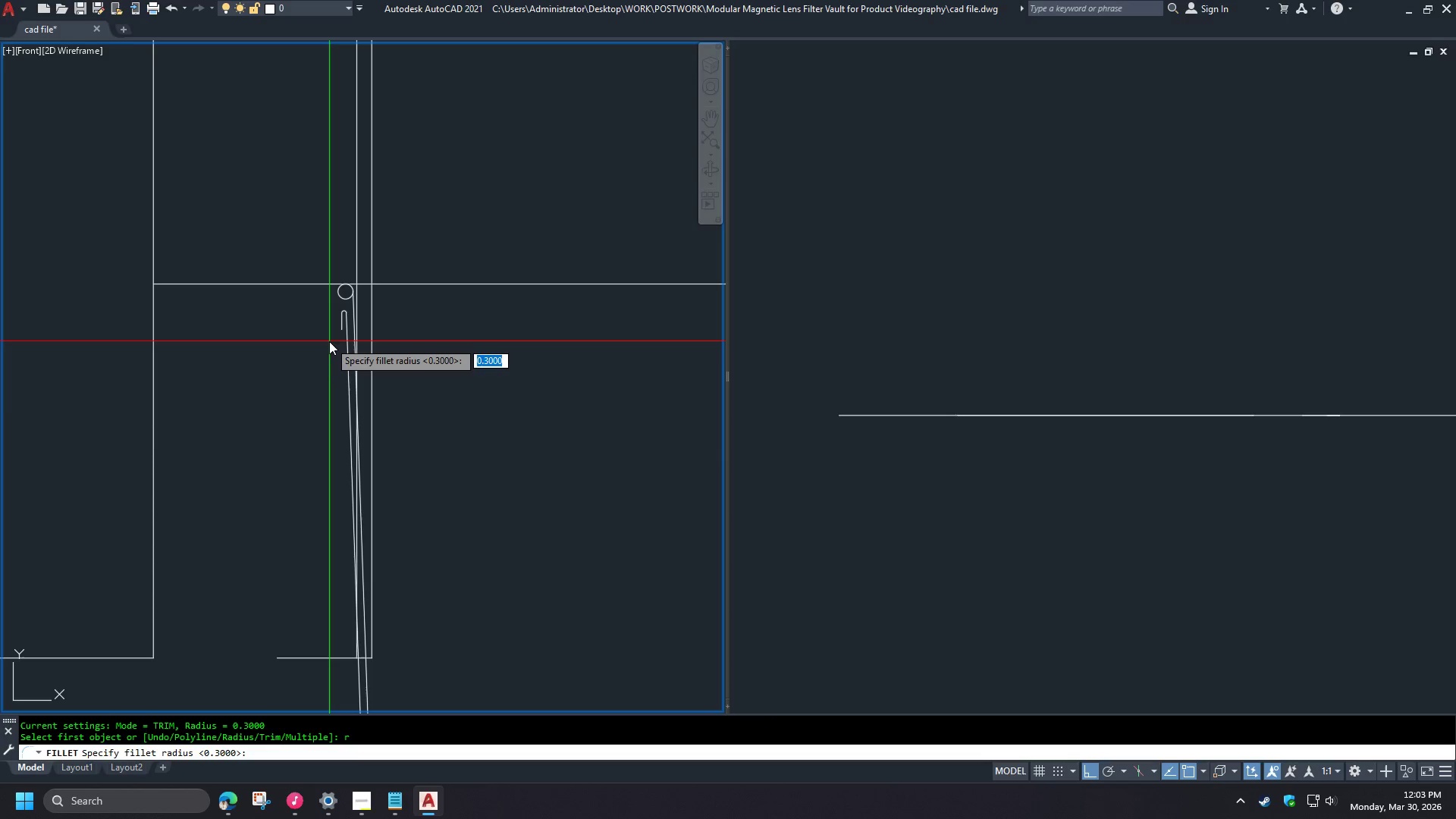 
key(0)
 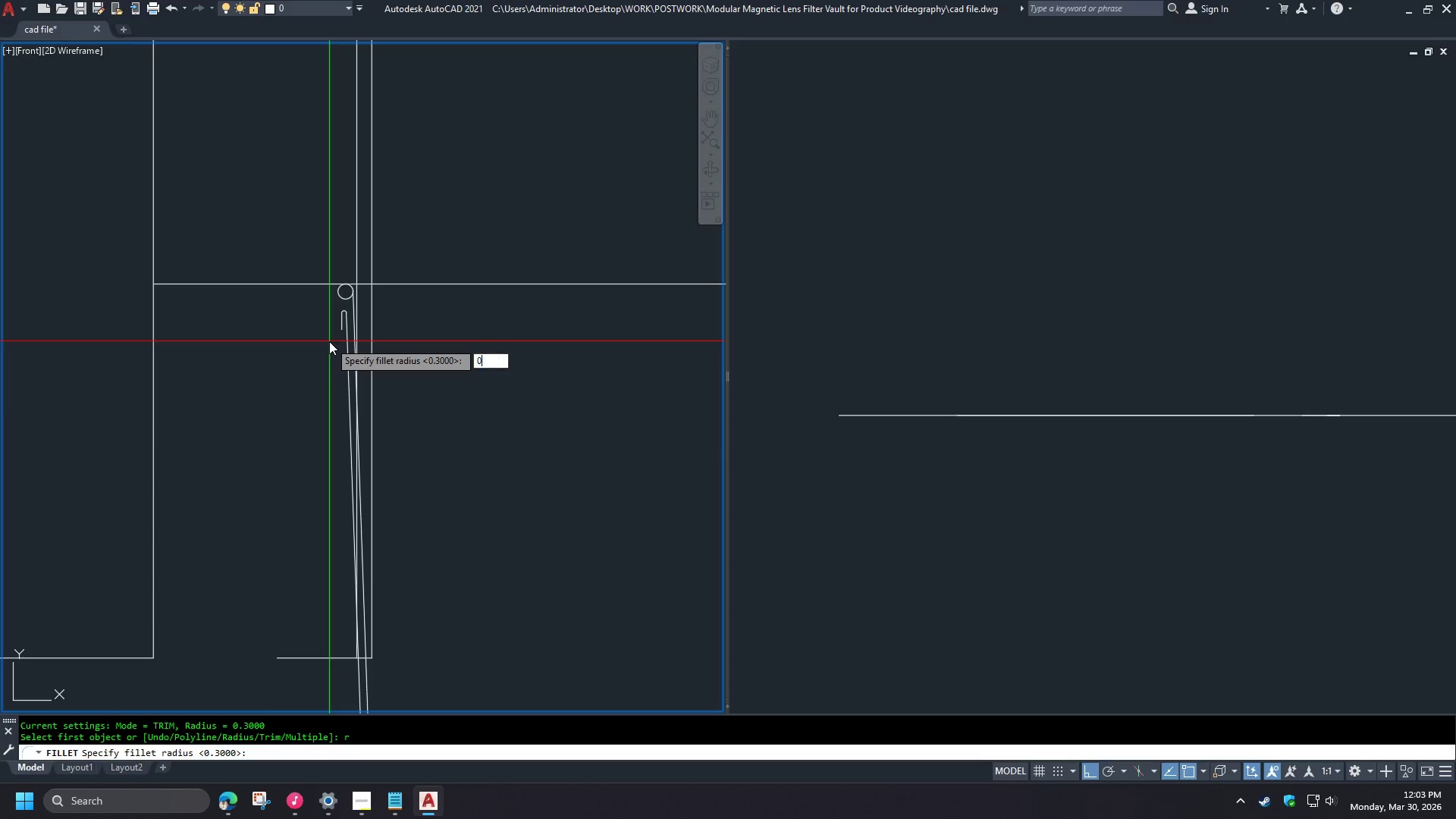 
key(Space)
 